 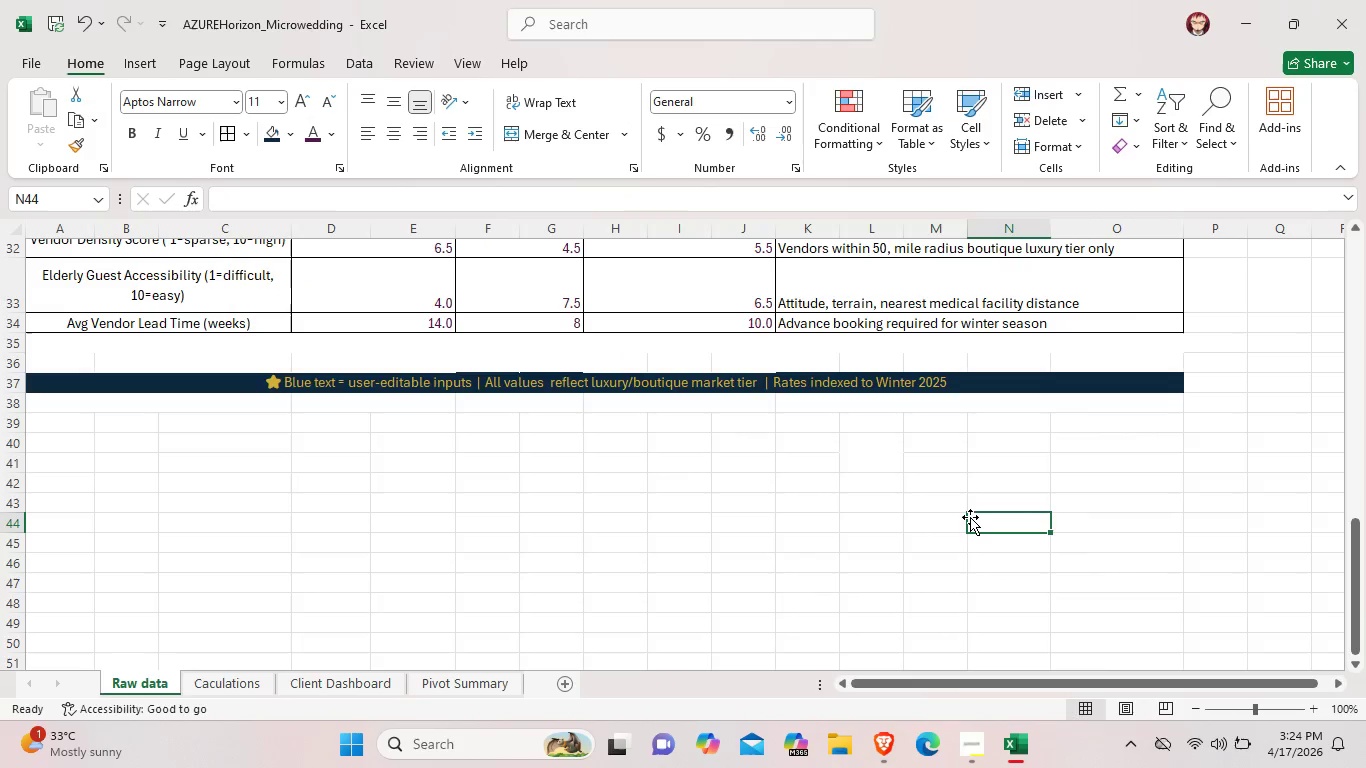 
scroll: coordinate [970, 517], scroll_direction: up, amount: 3.0
 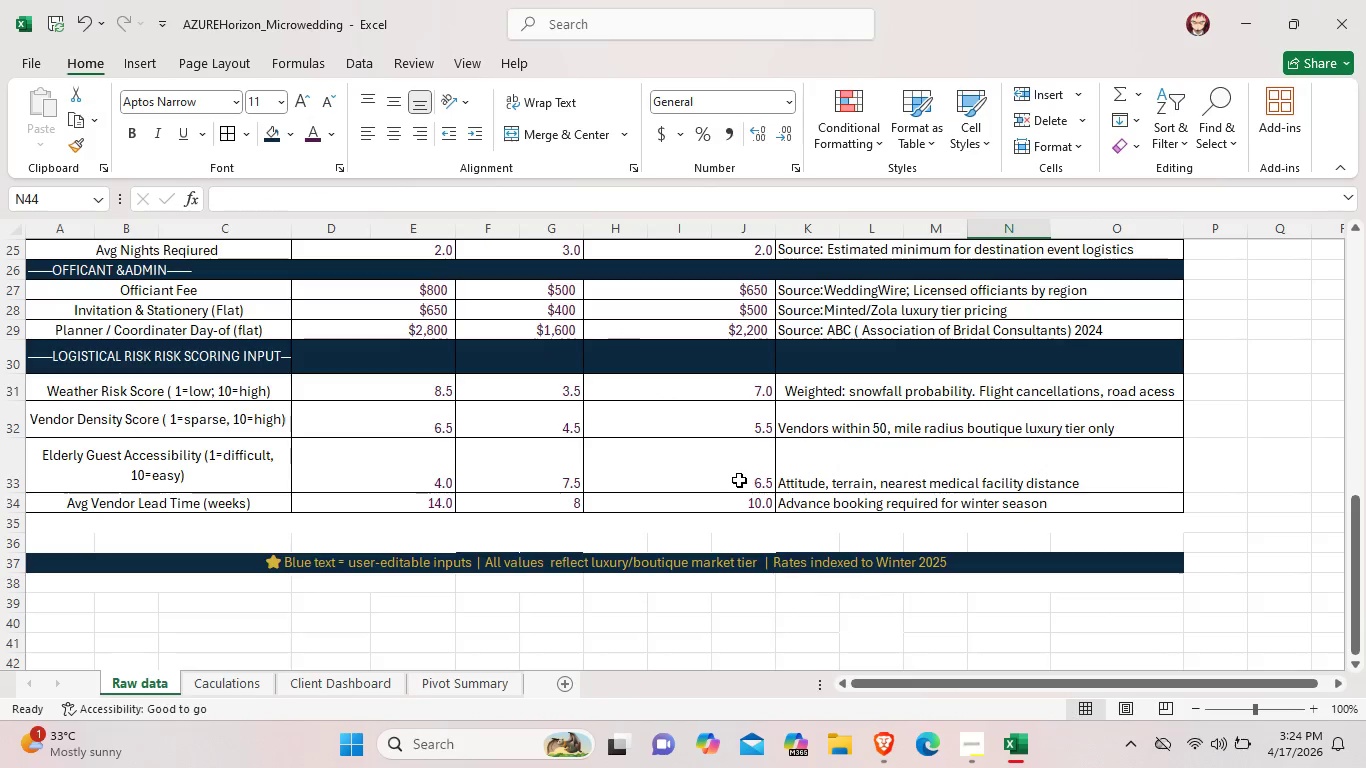 
left_click([868, 497])
 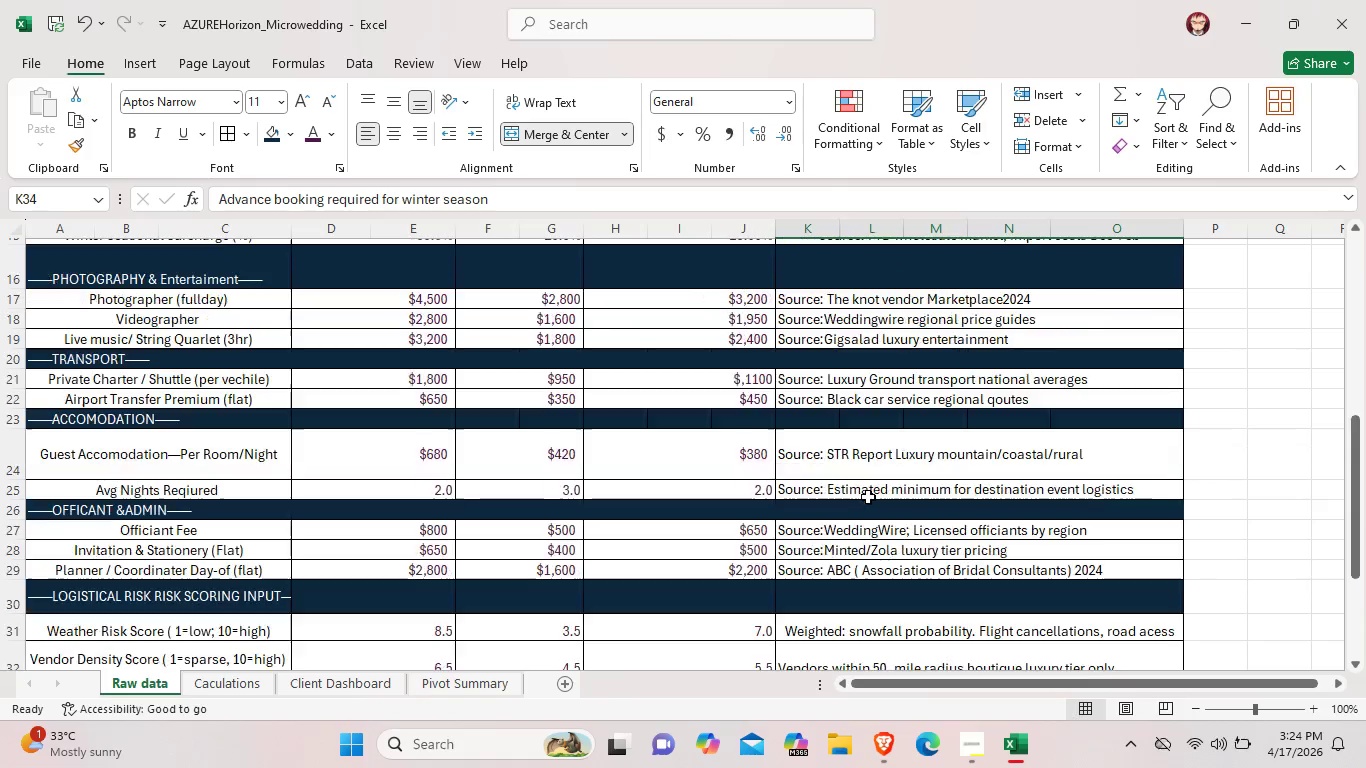 
scroll: coordinate [868, 497], scroll_direction: up, amount: 10.0
 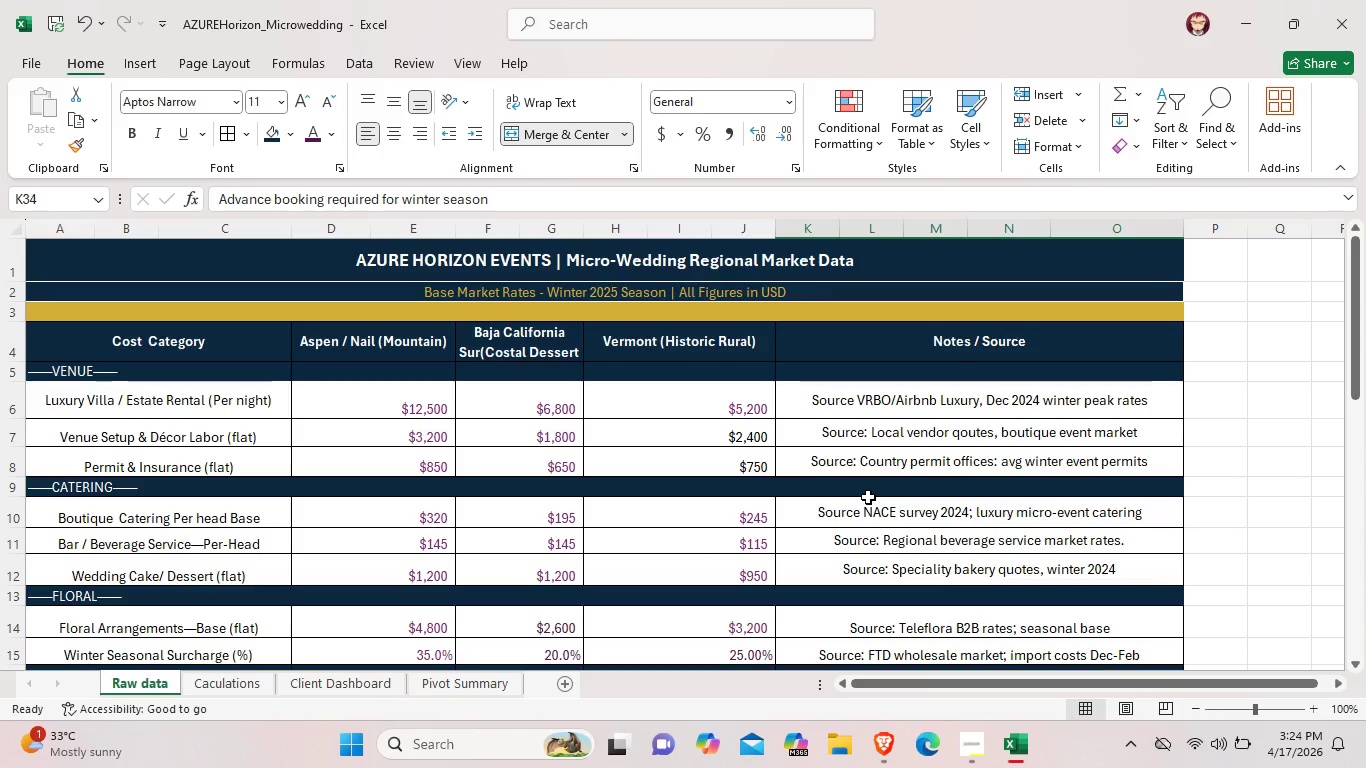 
scroll: coordinate [683, 537], scroll_direction: down, amount: 16.0
 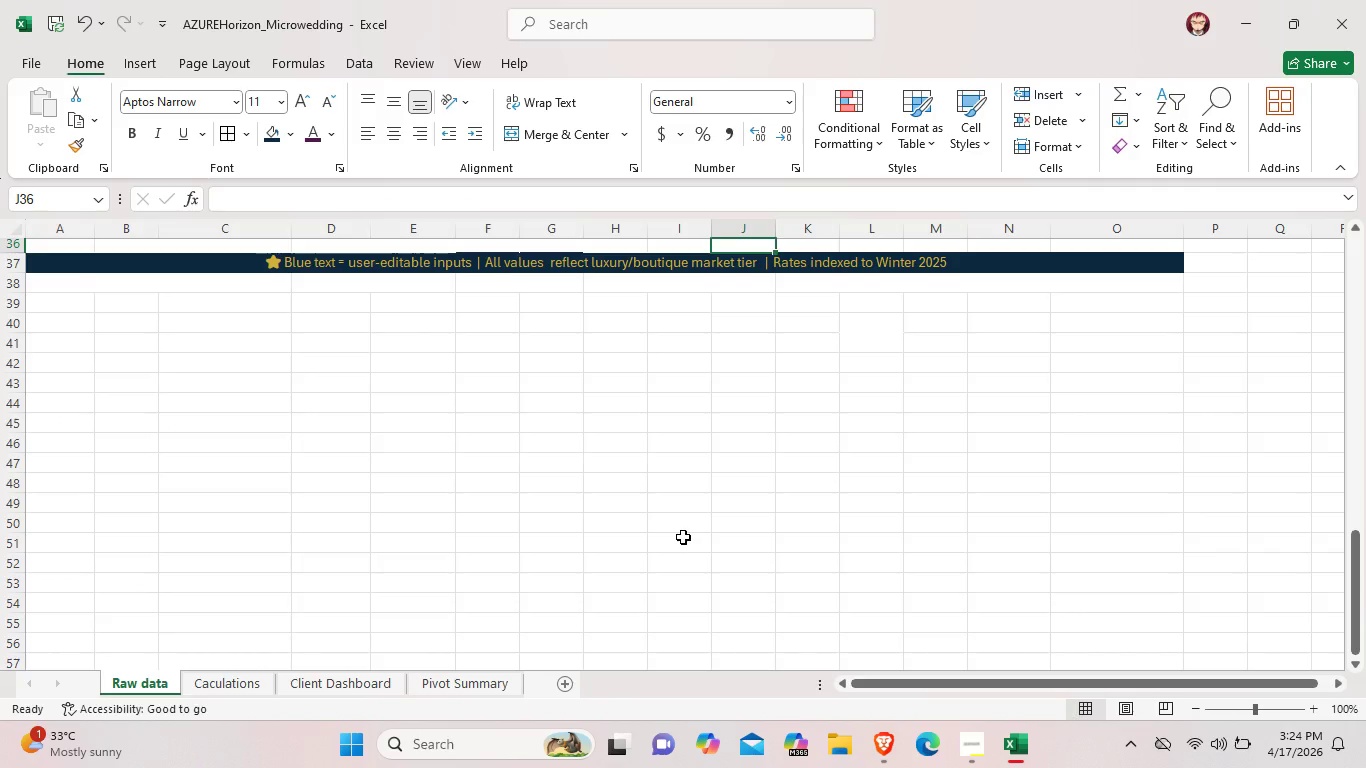 
scroll: coordinate [289, 658], scroll_direction: up, amount: 14.0
 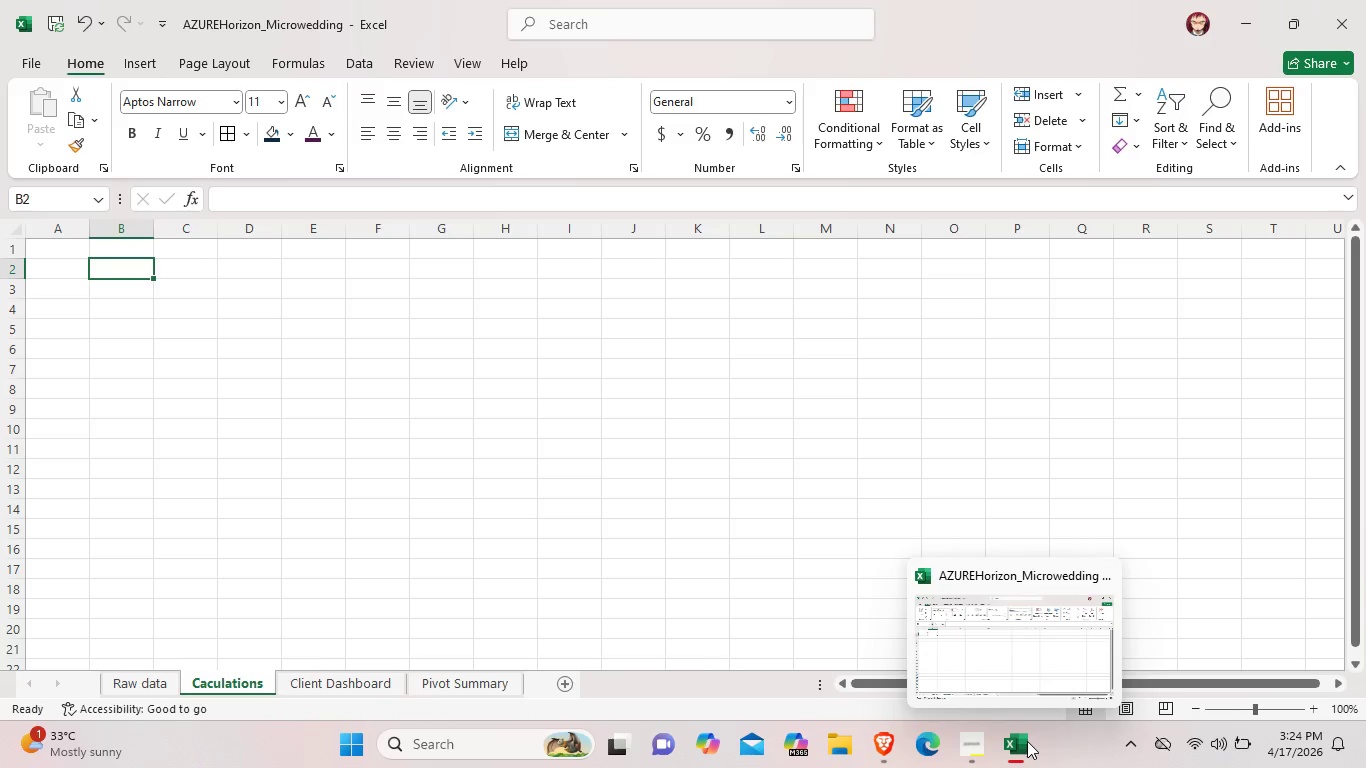 
wait(5.23)
 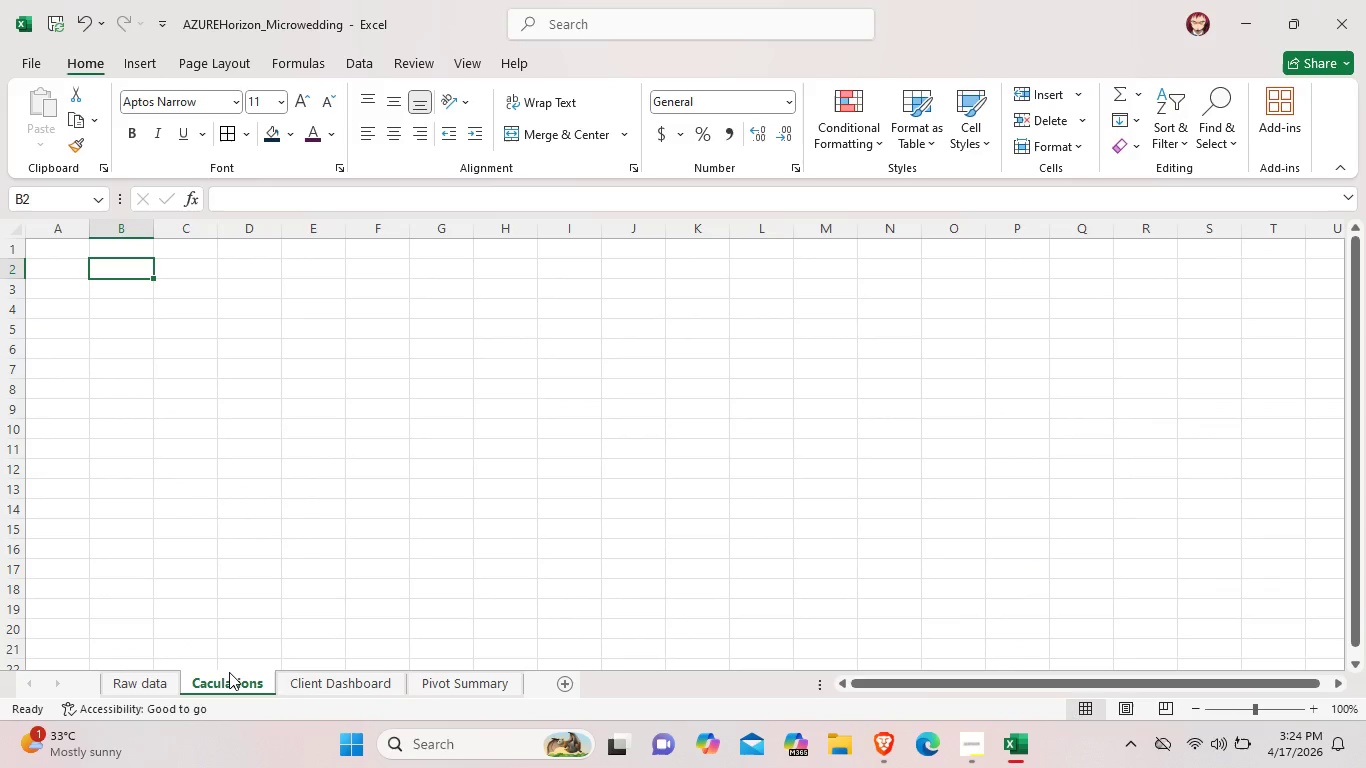 
mouse_move([927, 739])
 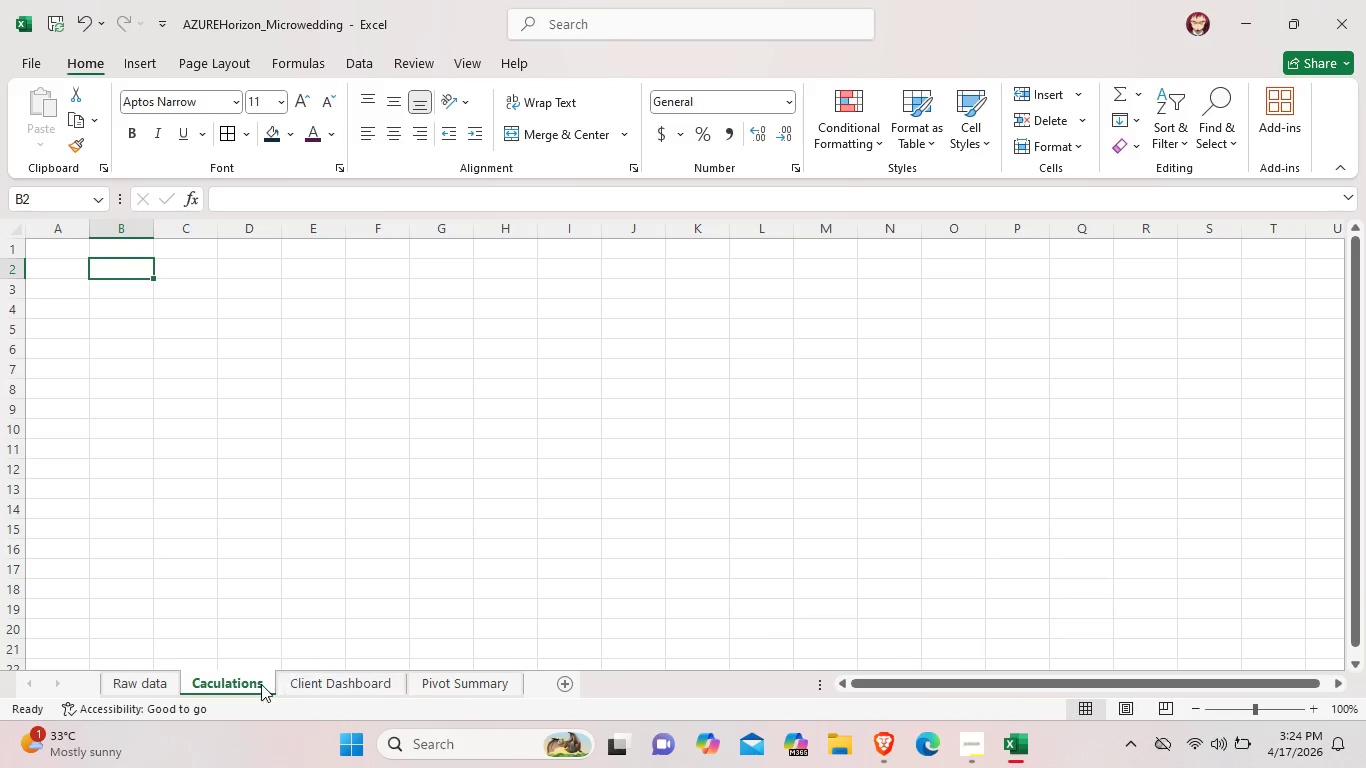 
left_click([267, 473])
 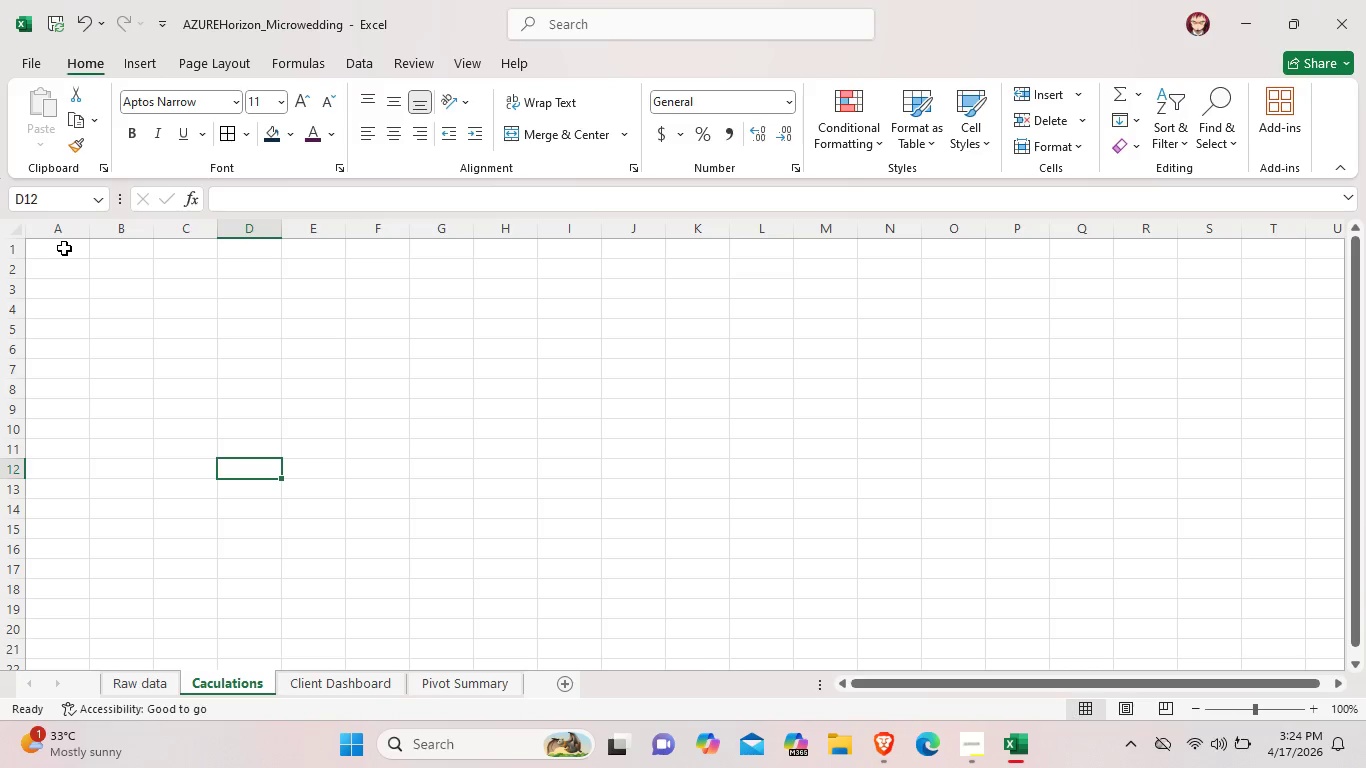 
wait(12.22)
 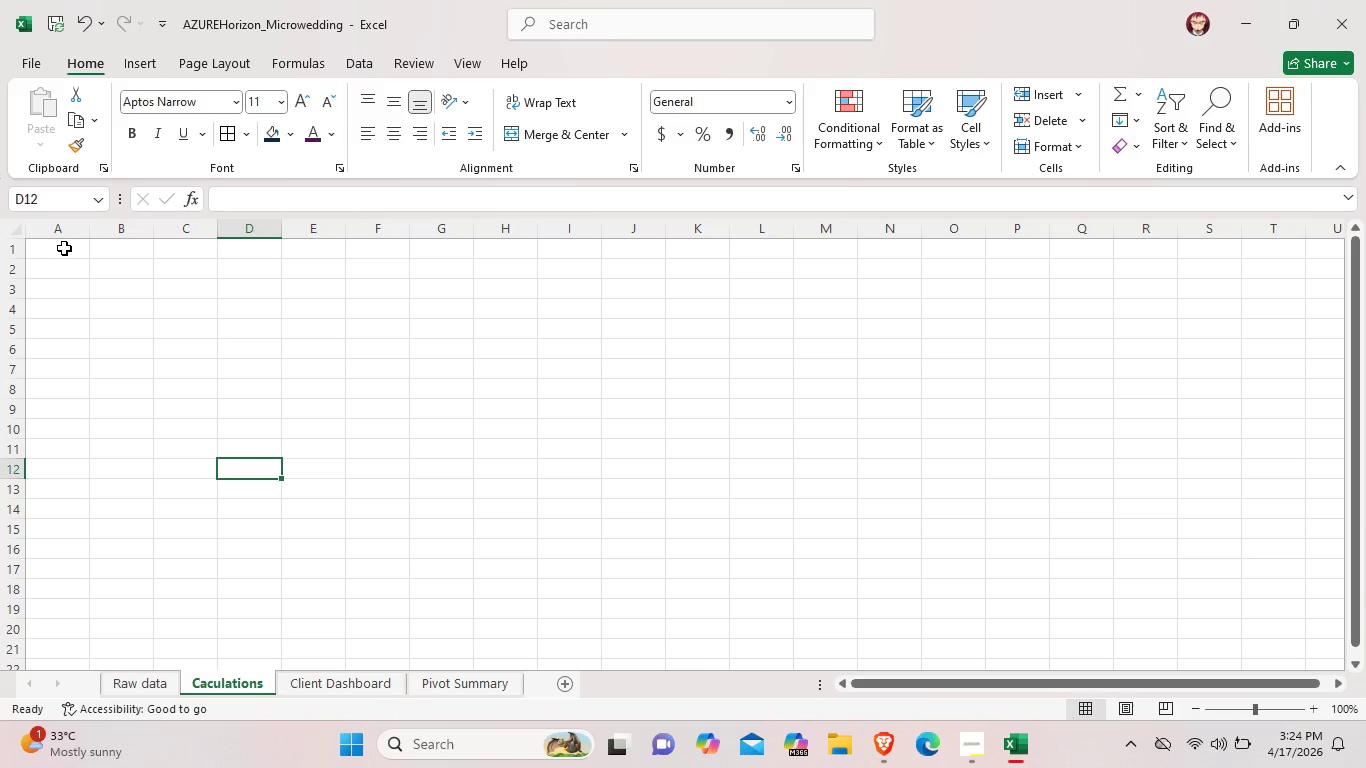 
left_click_drag(start_coordinate=[64, 245], to_coordinate=[931, 251])
 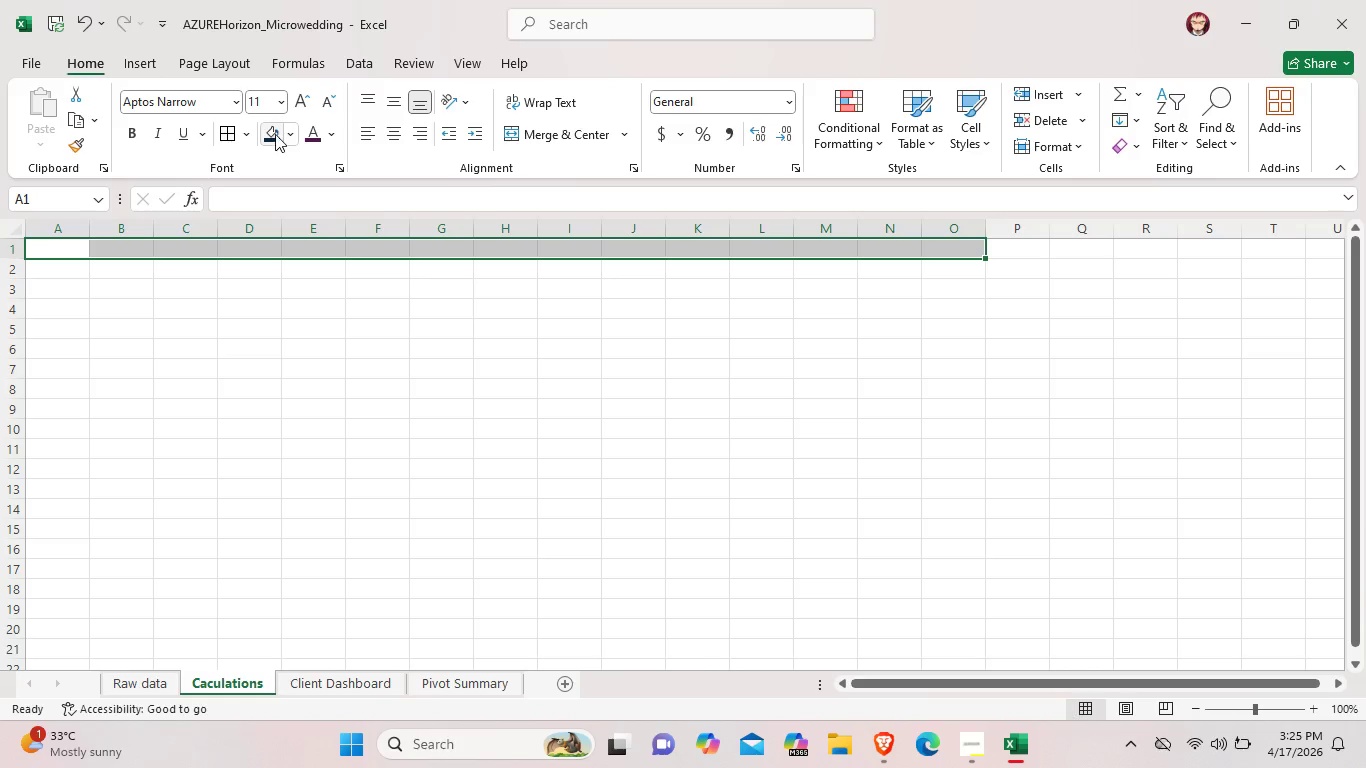 
left_click([275, 134])
 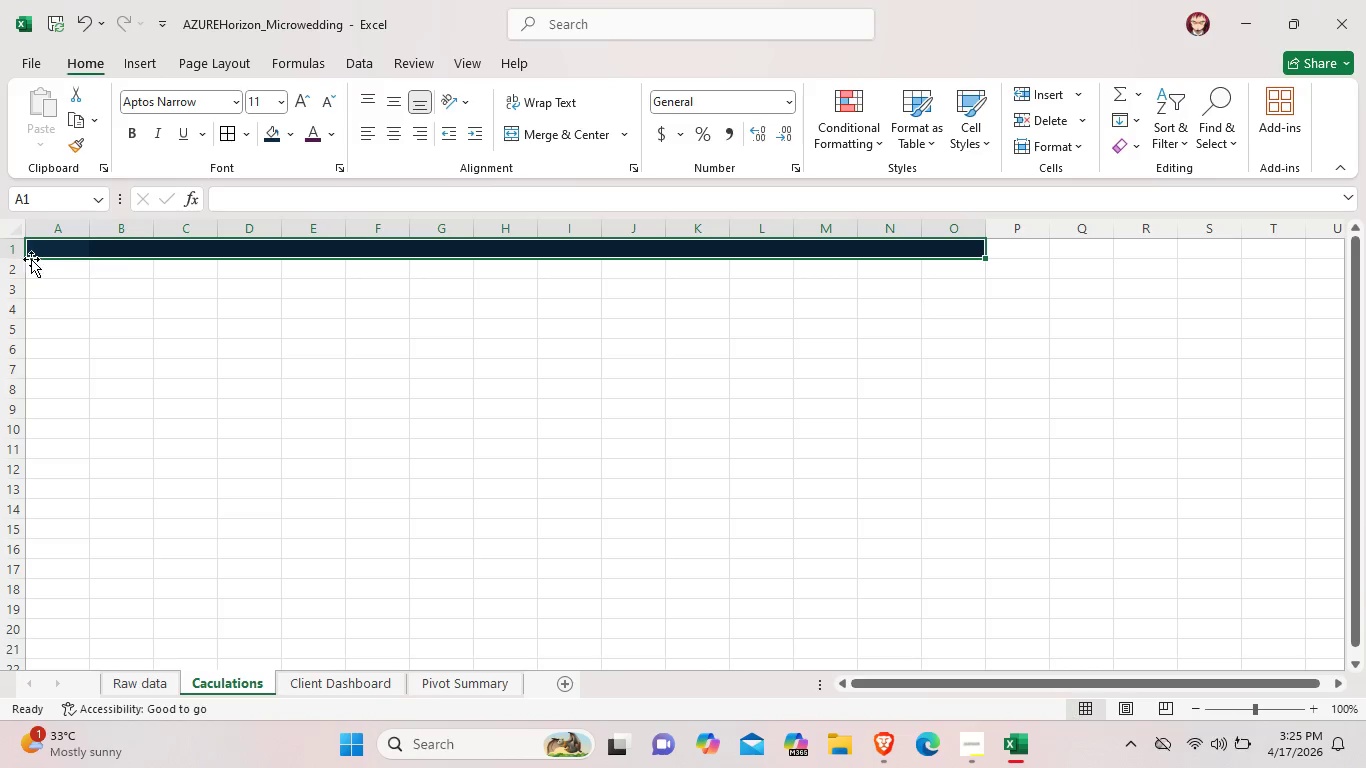 
left_click_drag(start_coordinate=[18, 258], to_coordinate=[32, 276])
 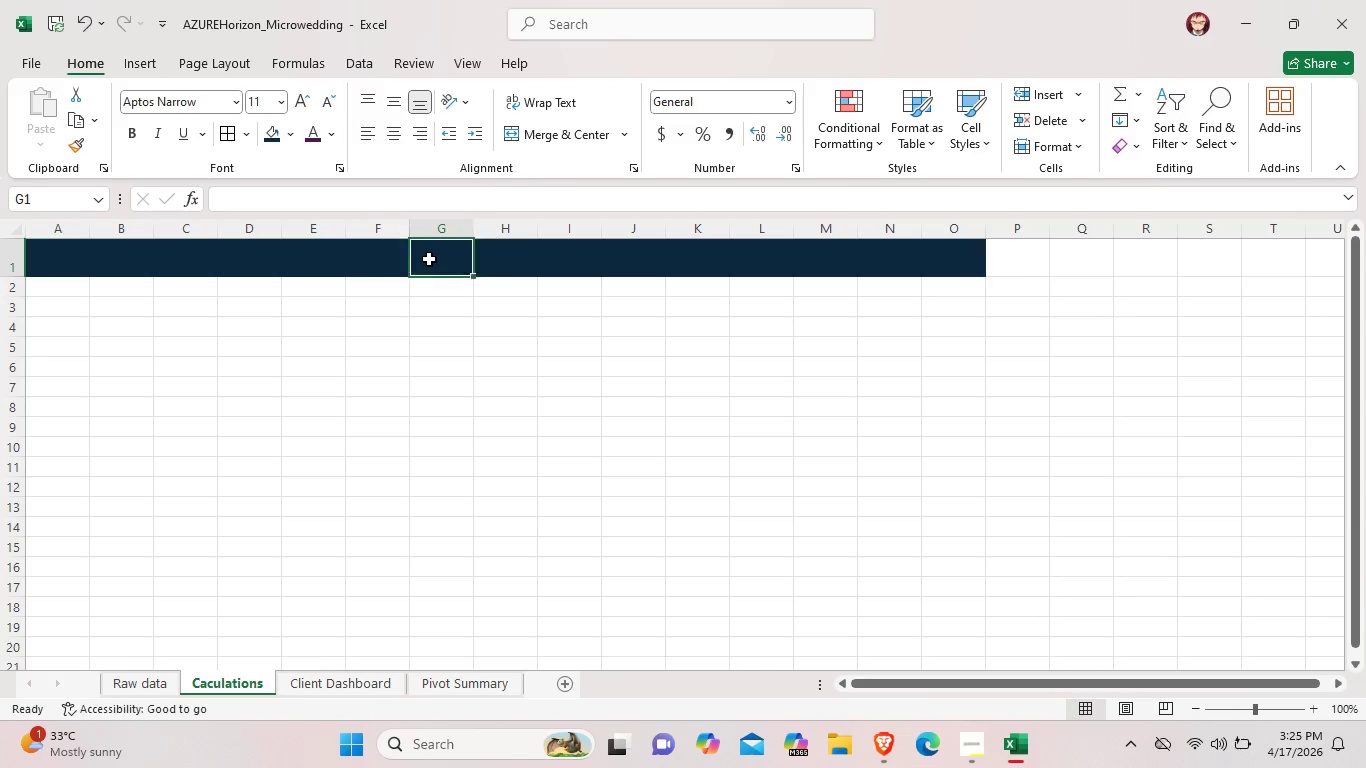 
double_click([429, 259])
 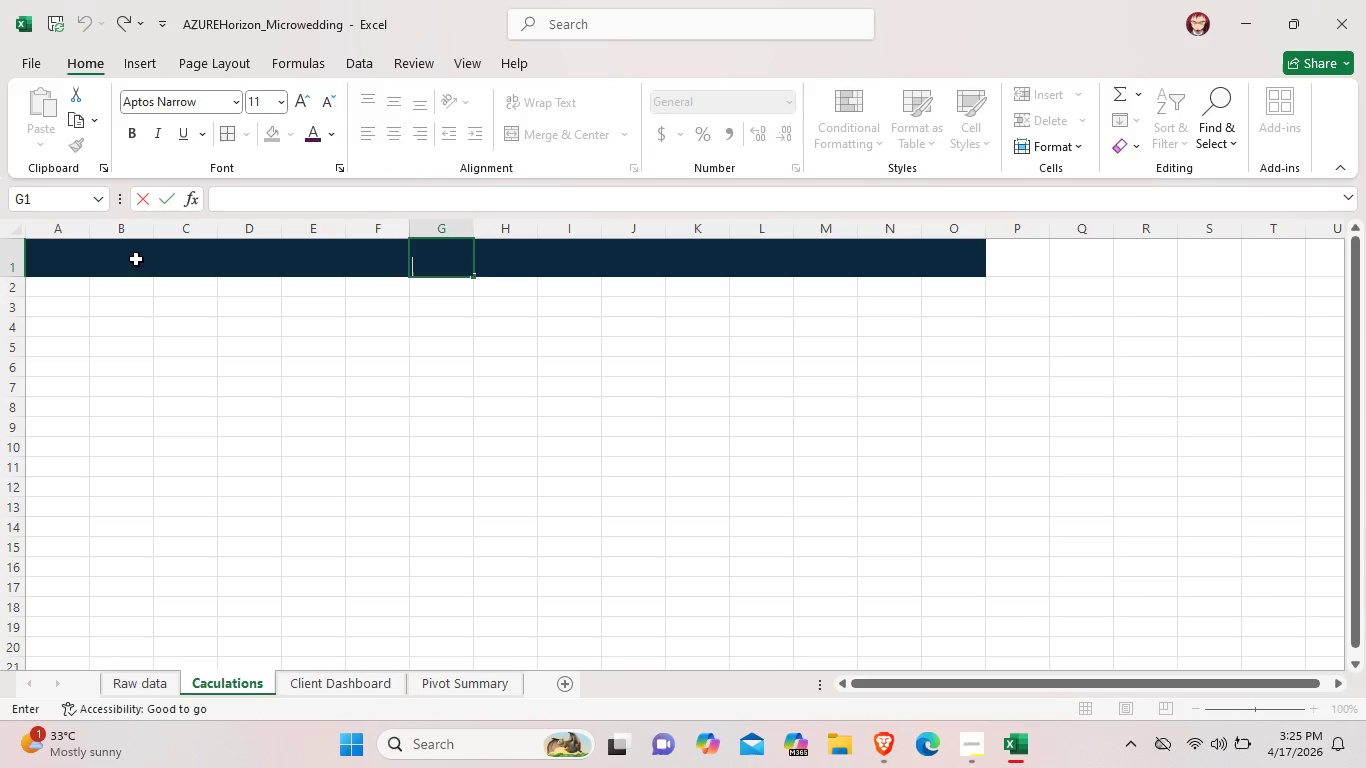 
left_click_drag(start_coordinate=[78, 248], to_coordinate=[968, 257])
 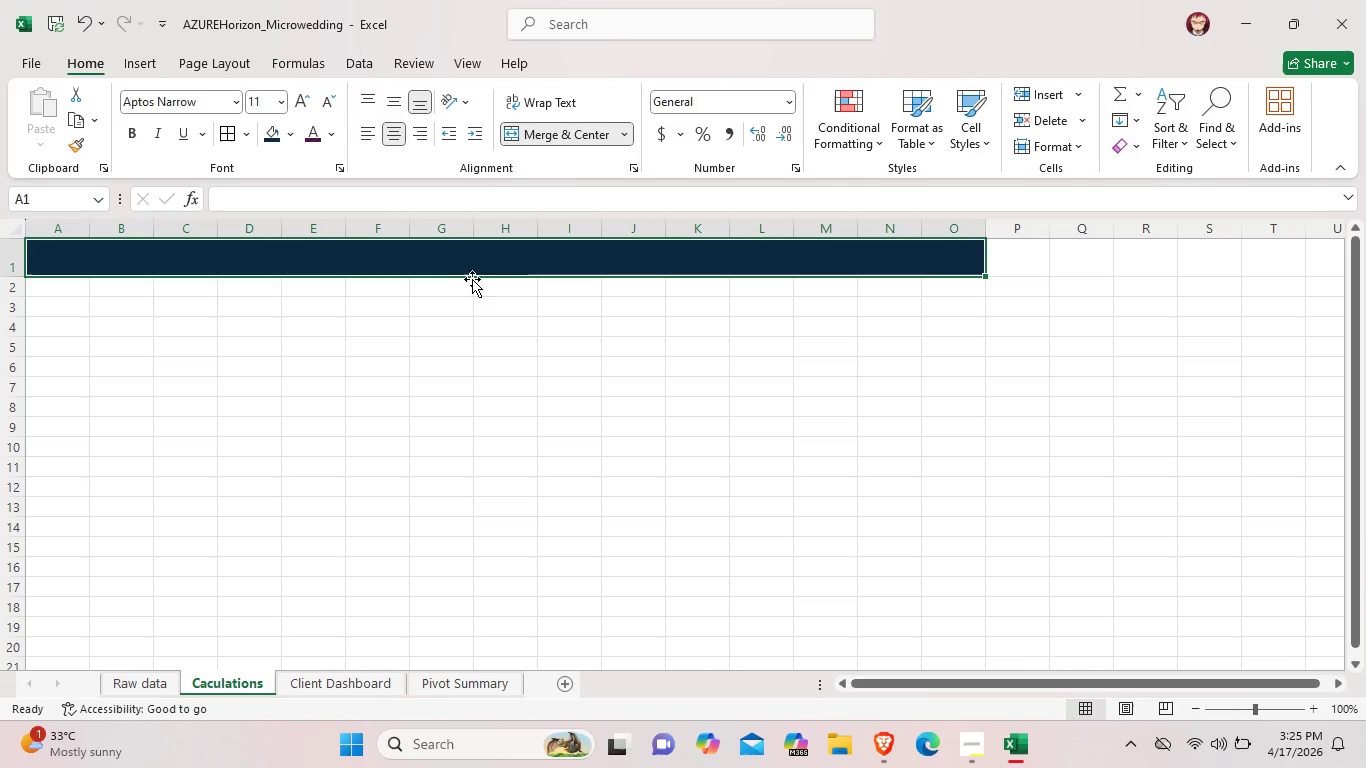 
double_click([451, 261])
 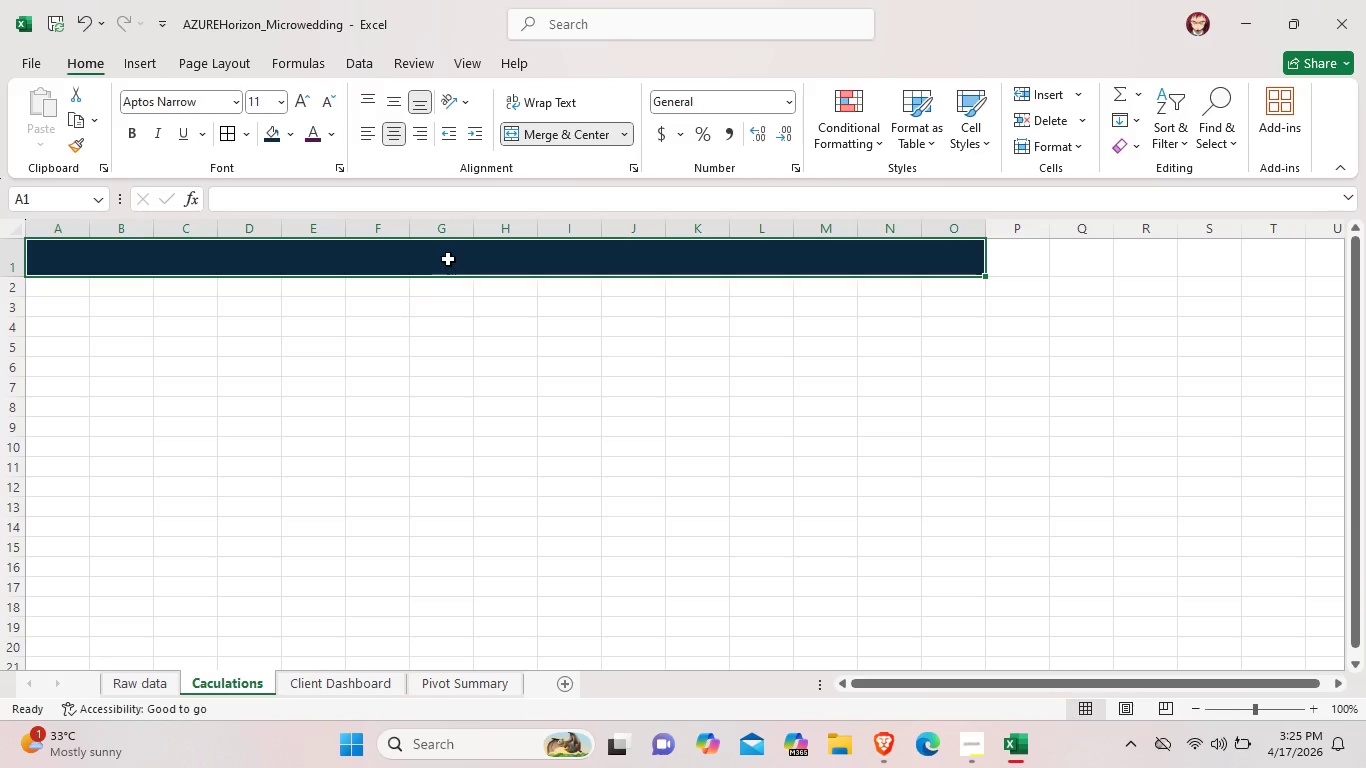 
left_click([448, 260])
 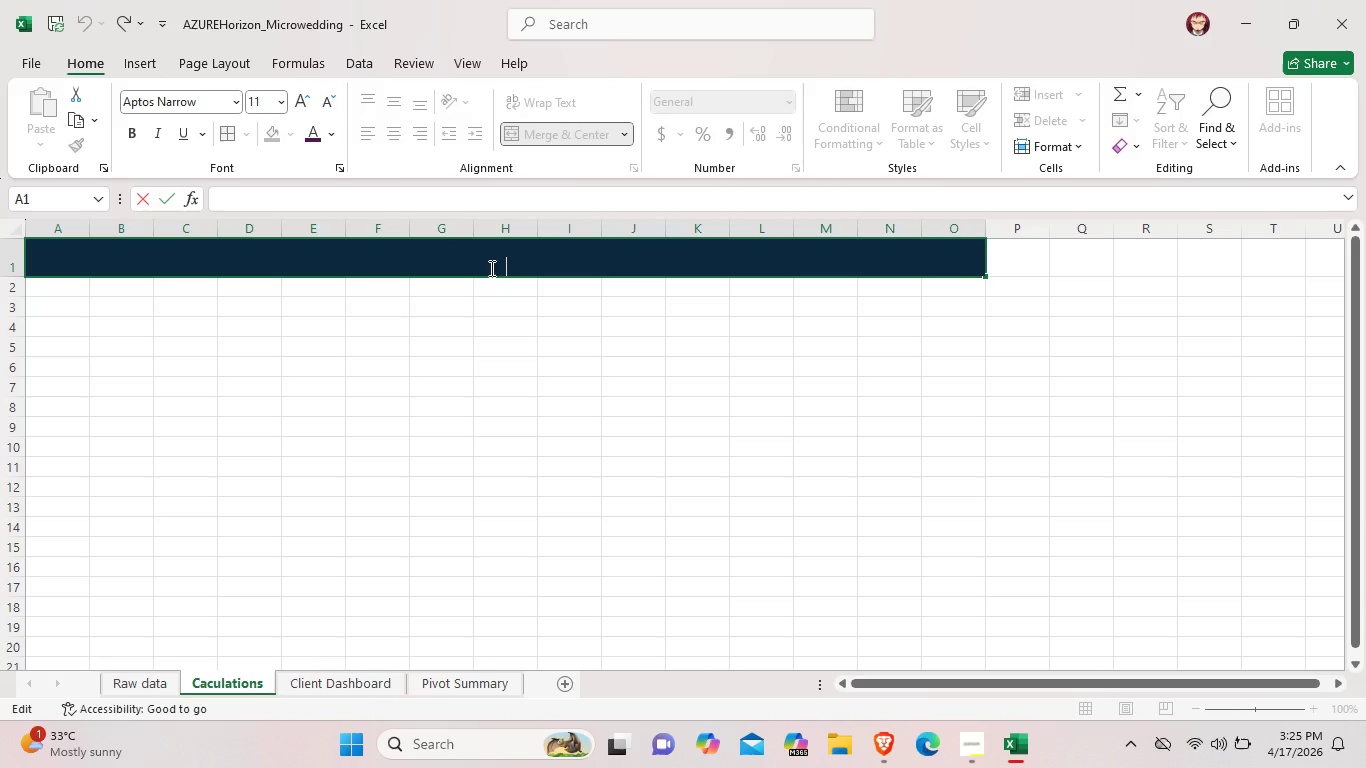 
double_click([470, 265])
 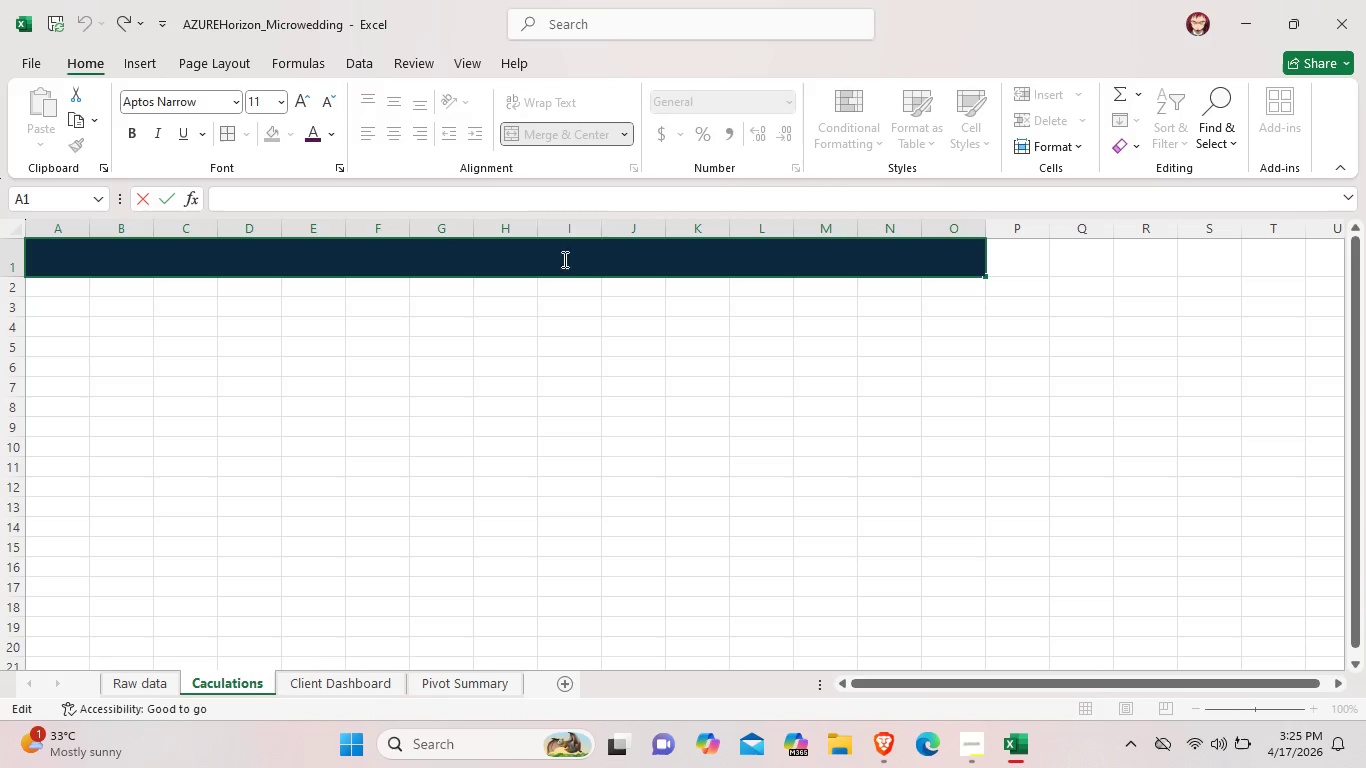 
left_click([558, 330])
 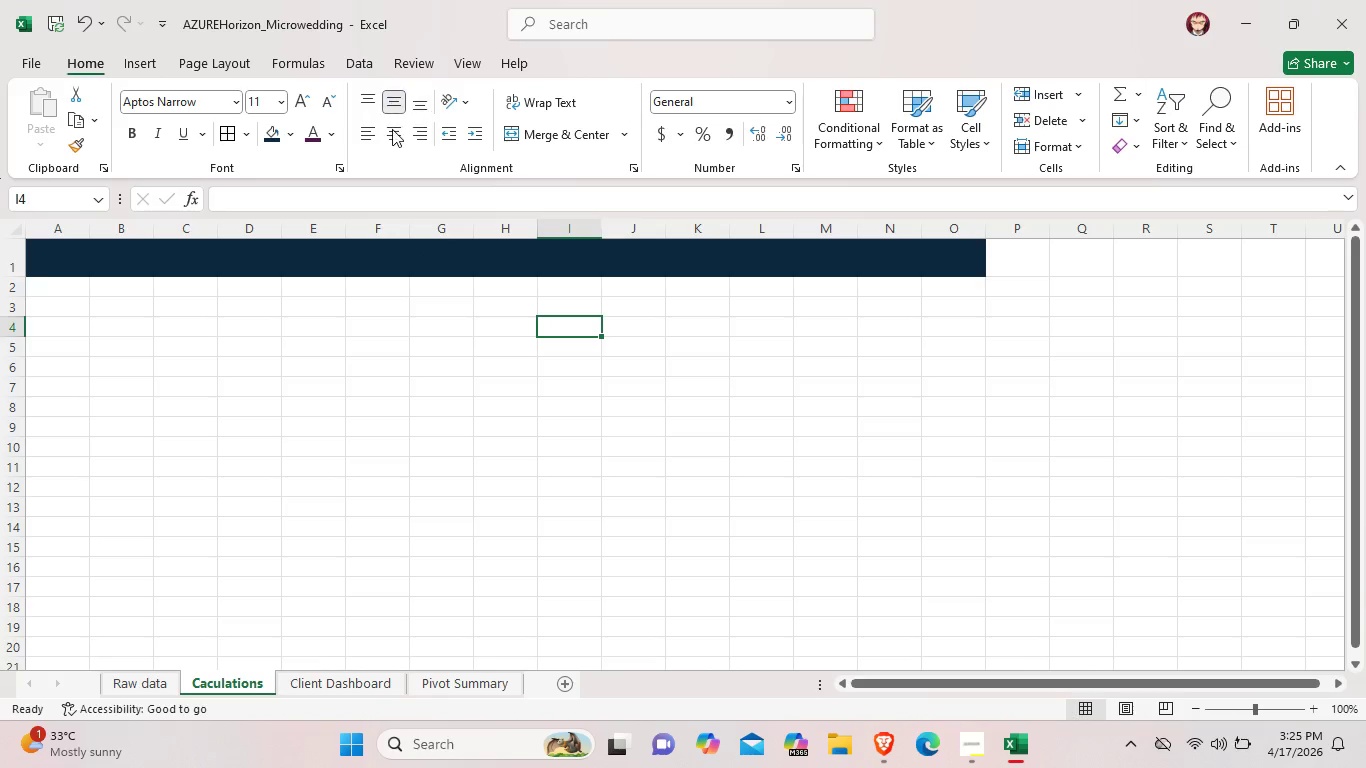 
double_click([392, 132])
 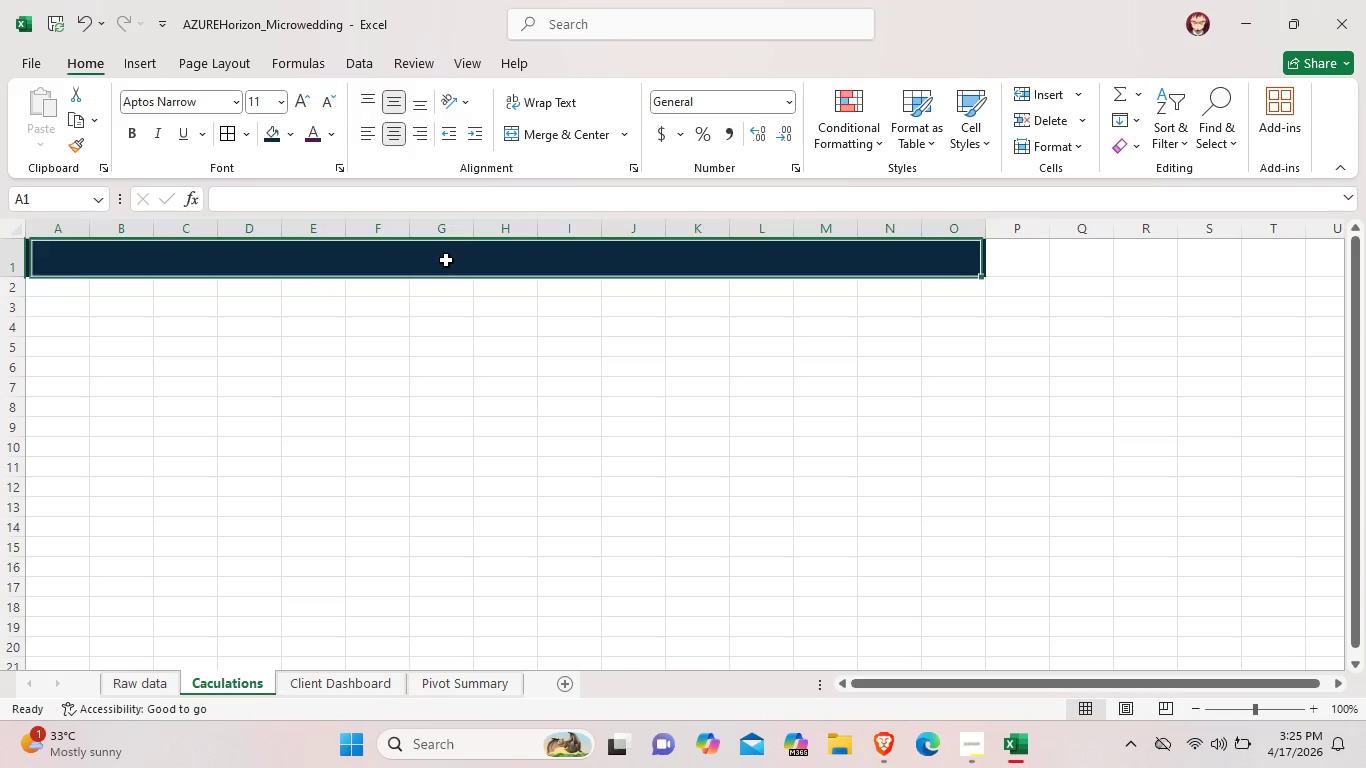 
double_click([446, 260])
 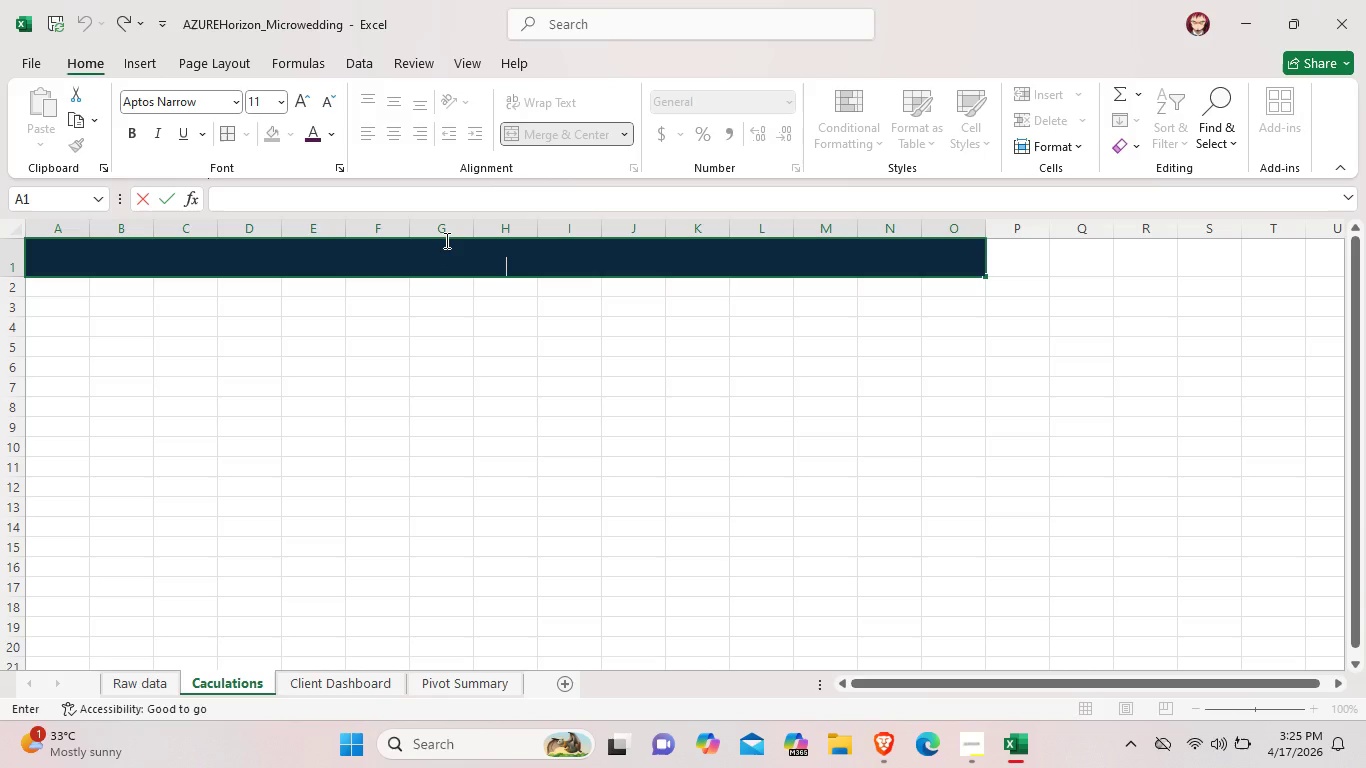 
type(U)
key(Backspace)
type(AZURE HORIZON EVENTS ])
key(Backspace)
type(} )
 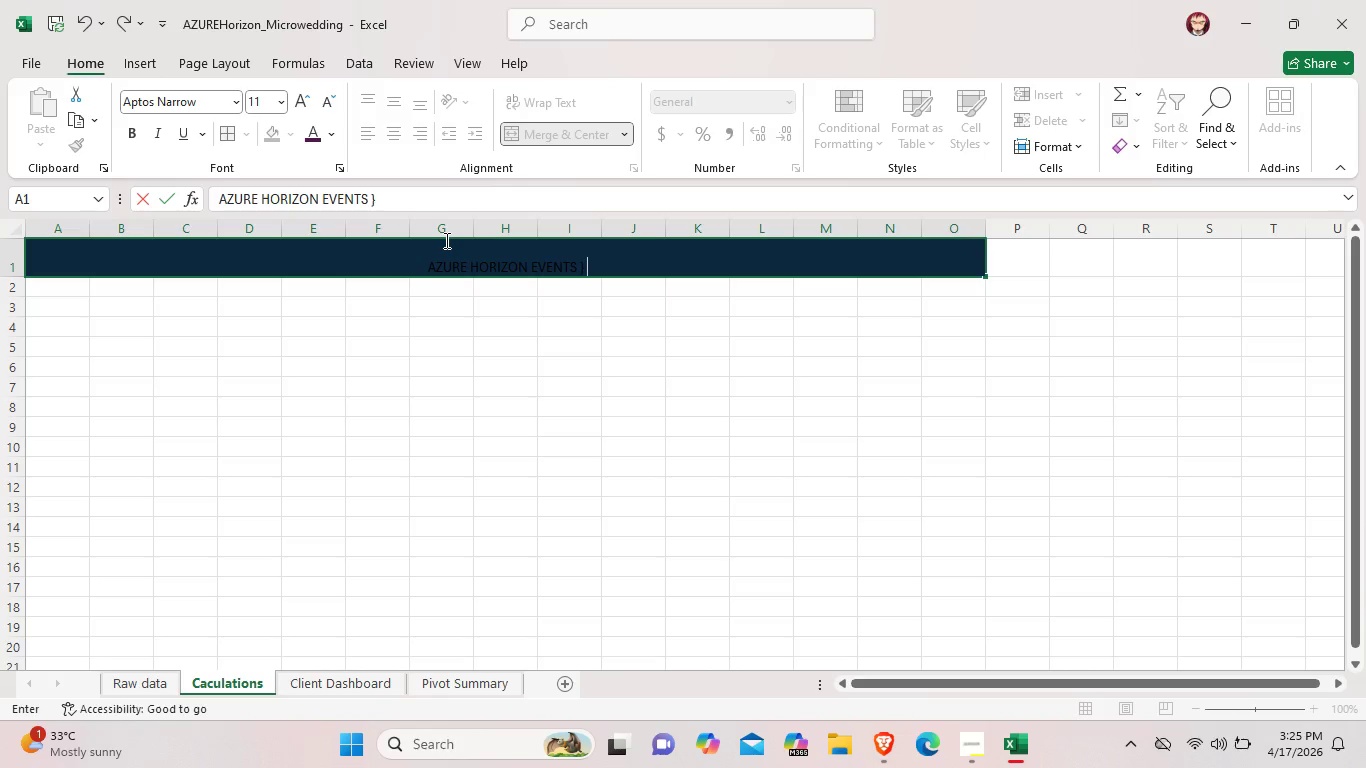 
key(Backspace)
type(|)
key(Backspace)
key(Backspace)
key(Backspace)
type(| Cost Calculations)
 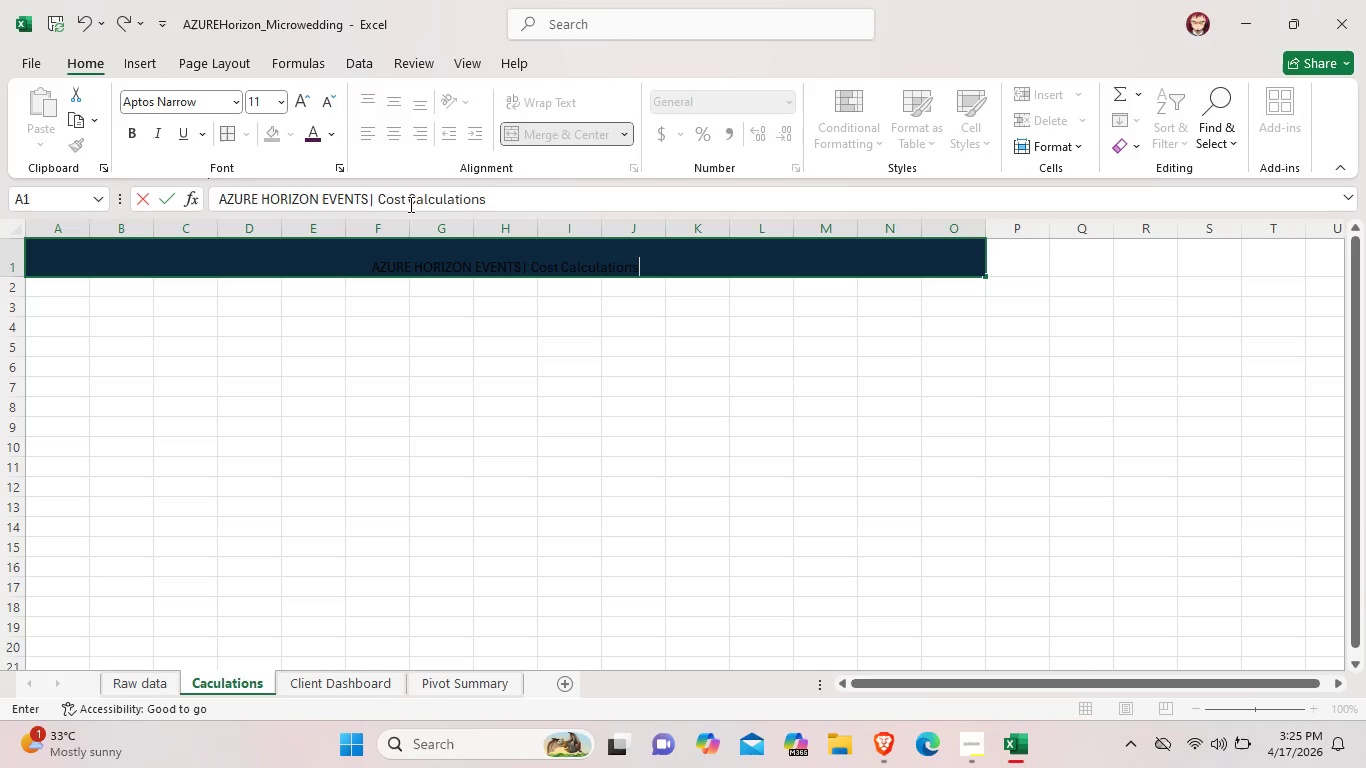 
left_click_drag(start_coordinate=[657, 270], to_coordinate=[366, 260])
 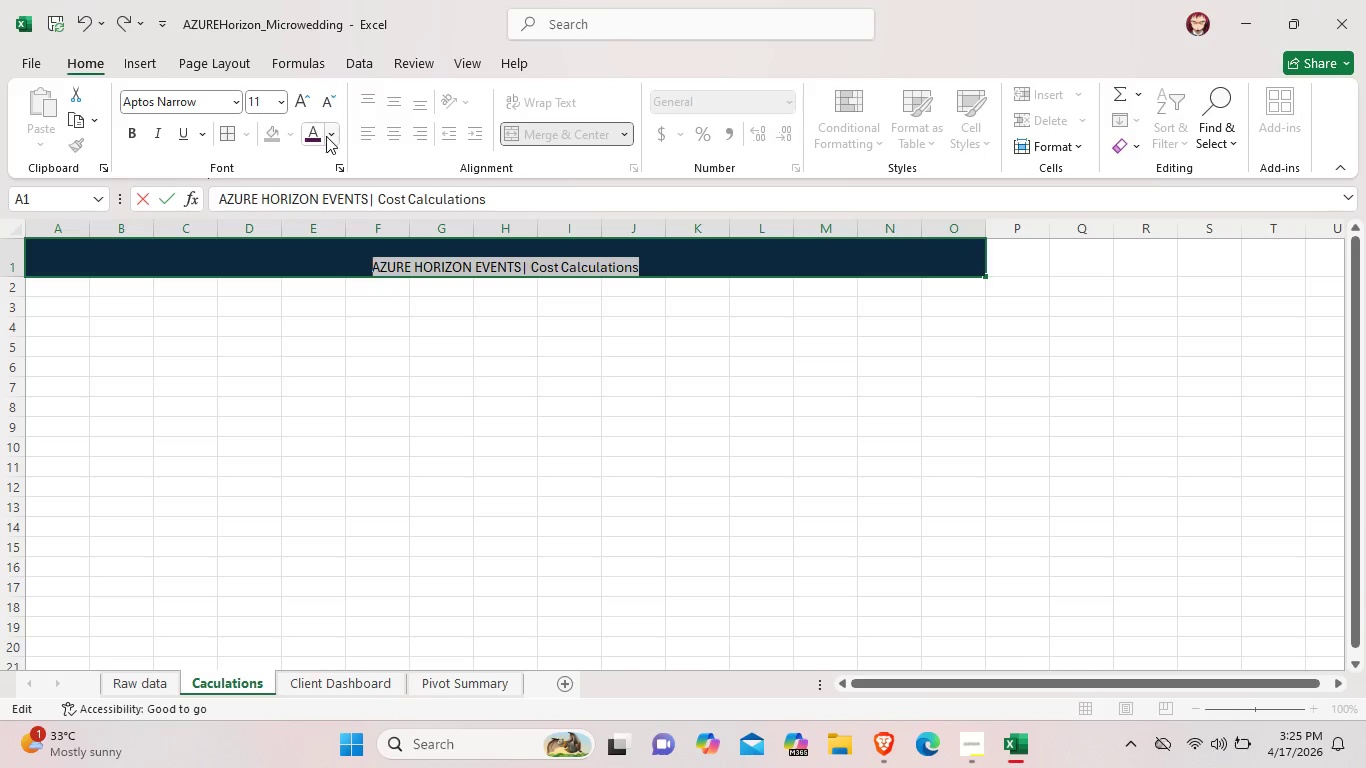 
left_click([330, 136])
 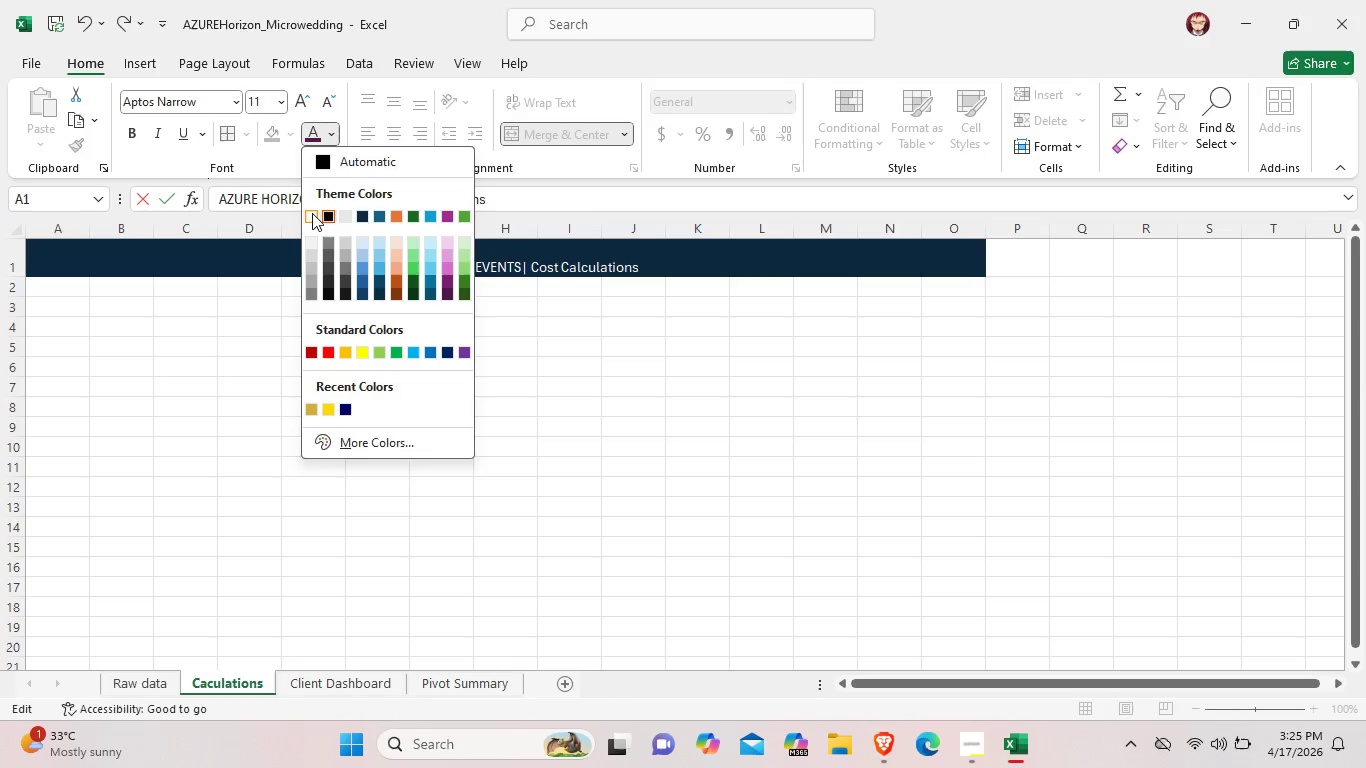 
left_click([312, 213])
 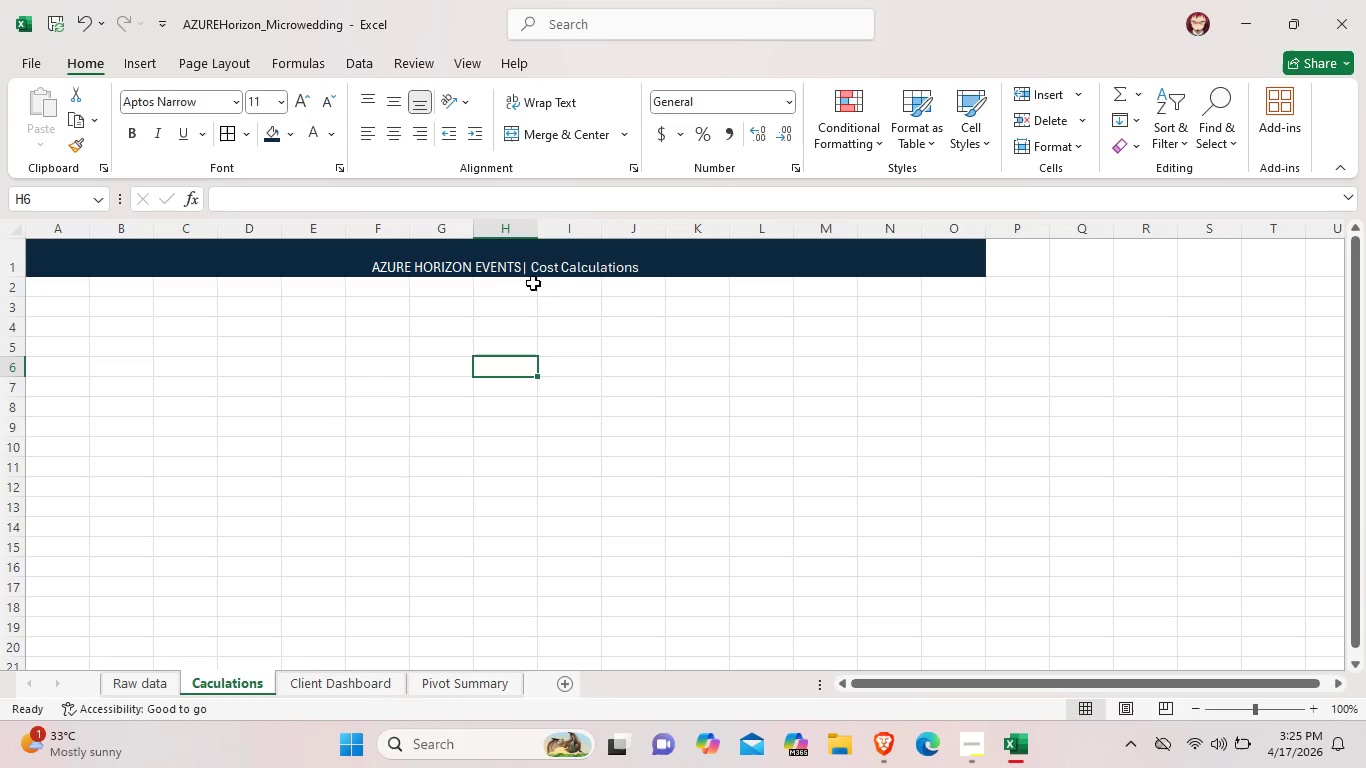 
left_click([542, 264])
 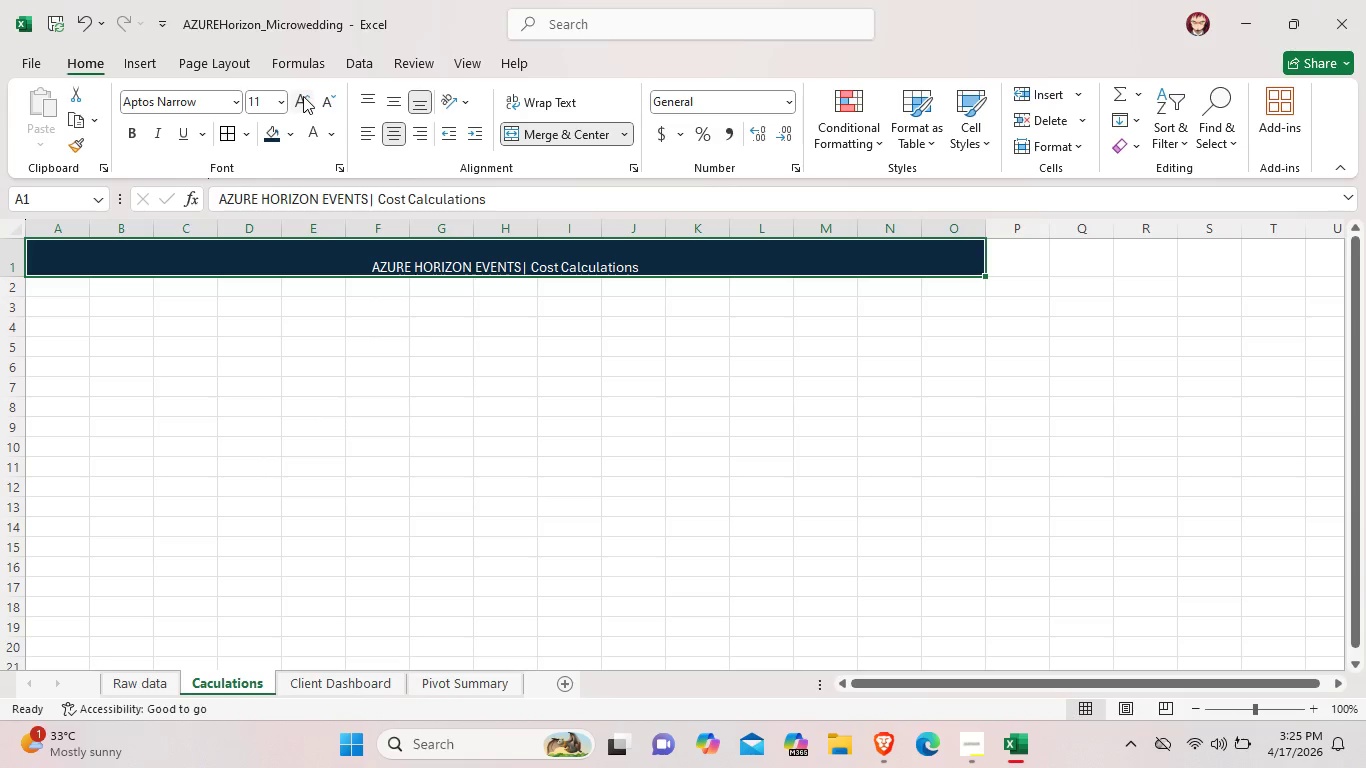 
double_click([303, 96])
 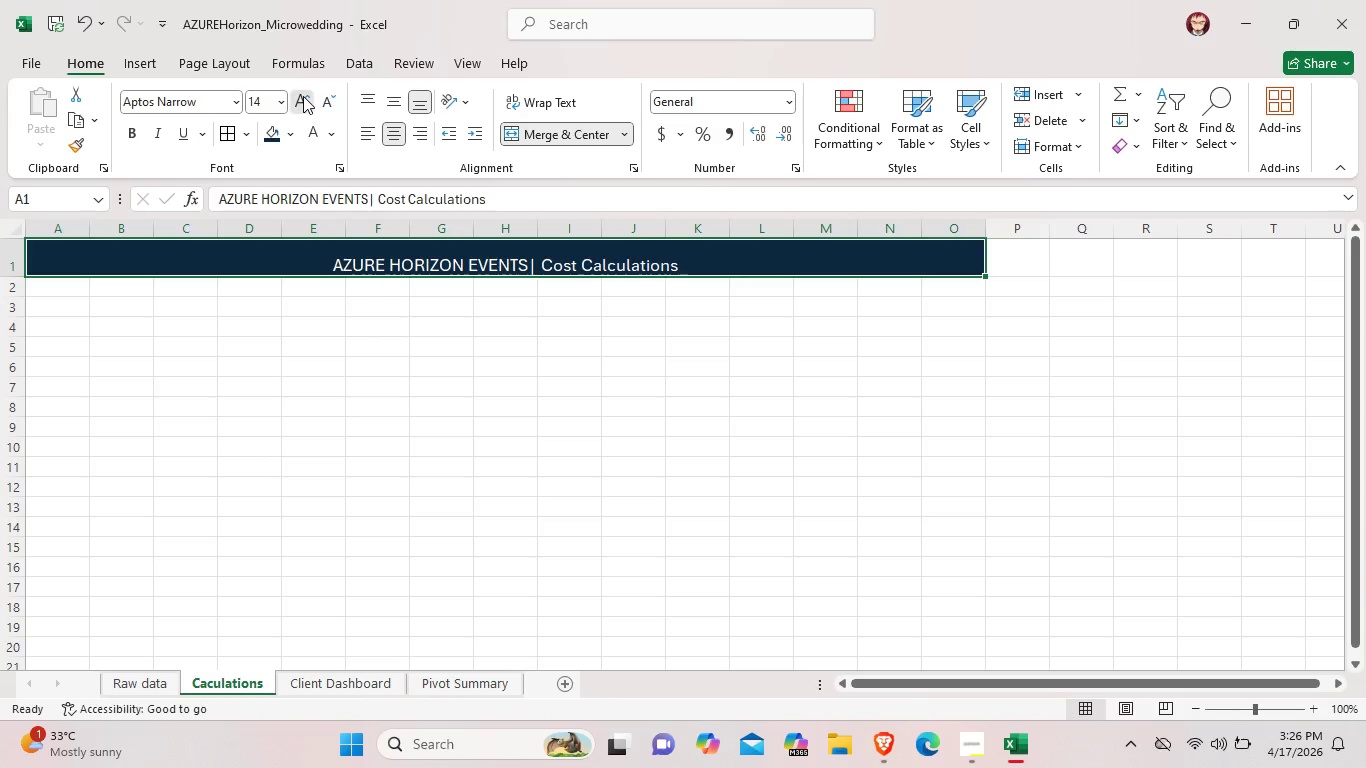 
left_click_drag(start_coordinate=[303, 96], to_coordinate=[300, 102])
 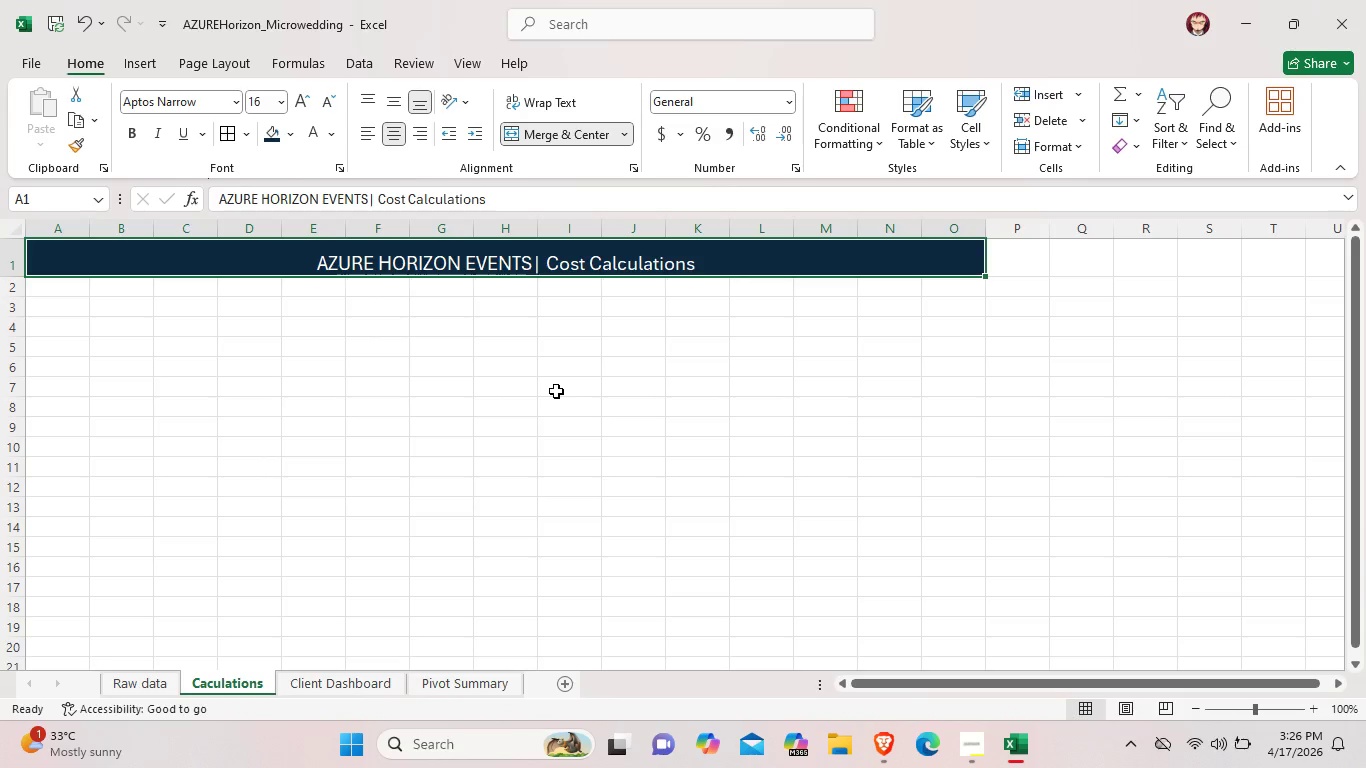 
key(Control+Z)
 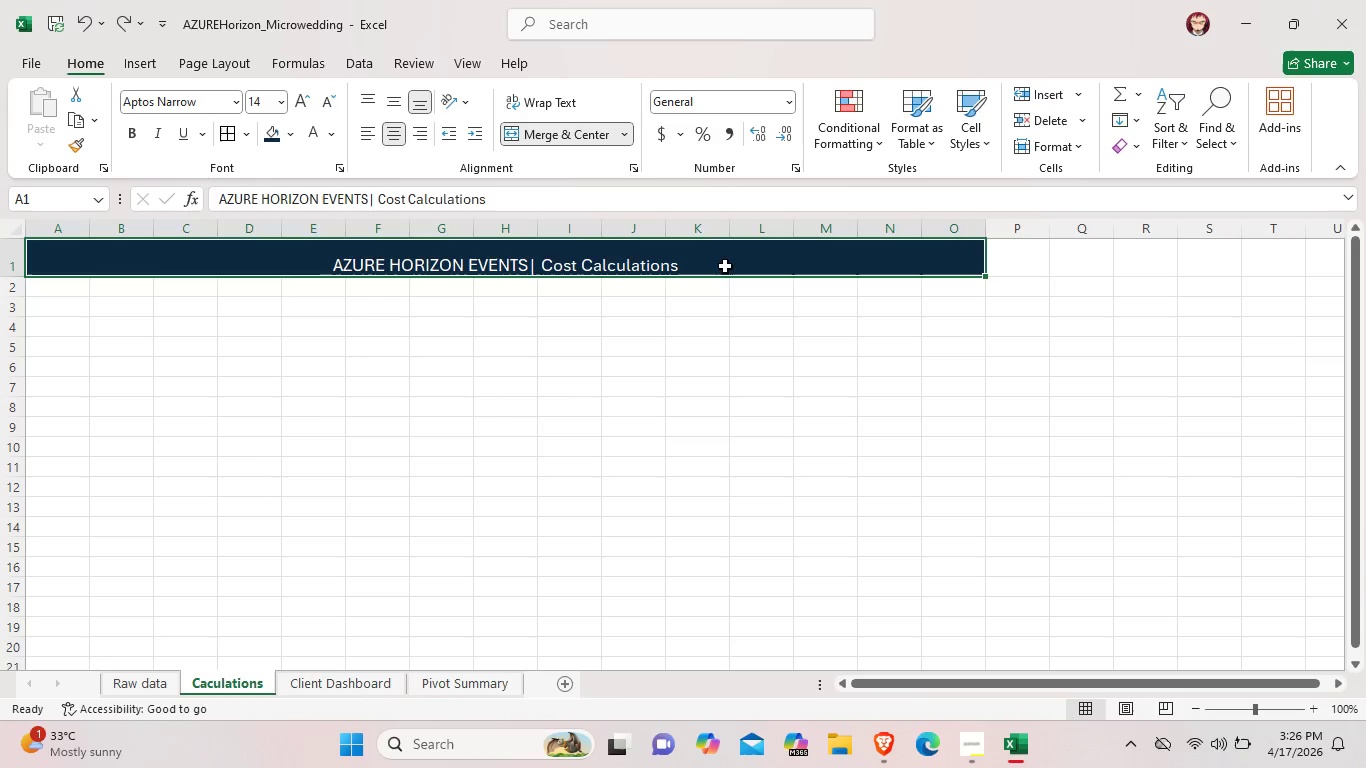 
double_click([725, 266])
 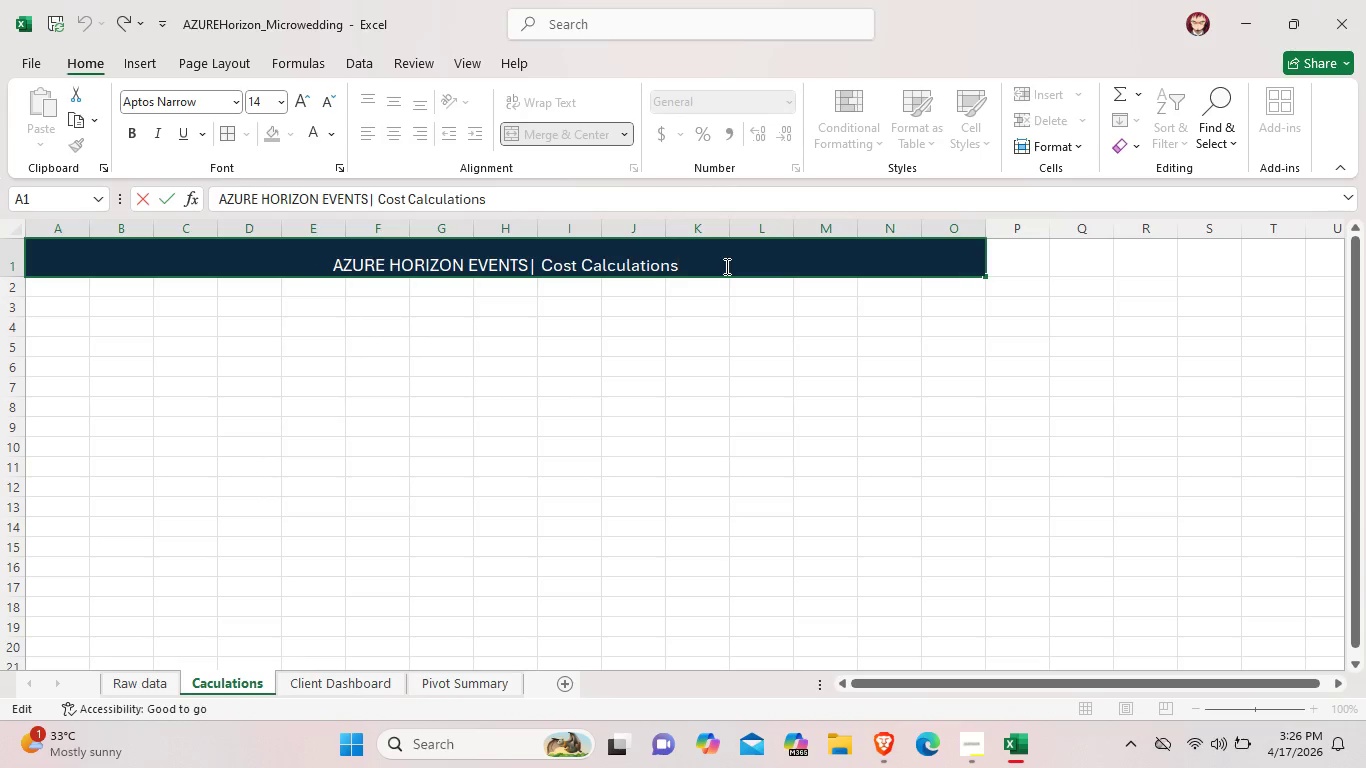 
key(Space)
 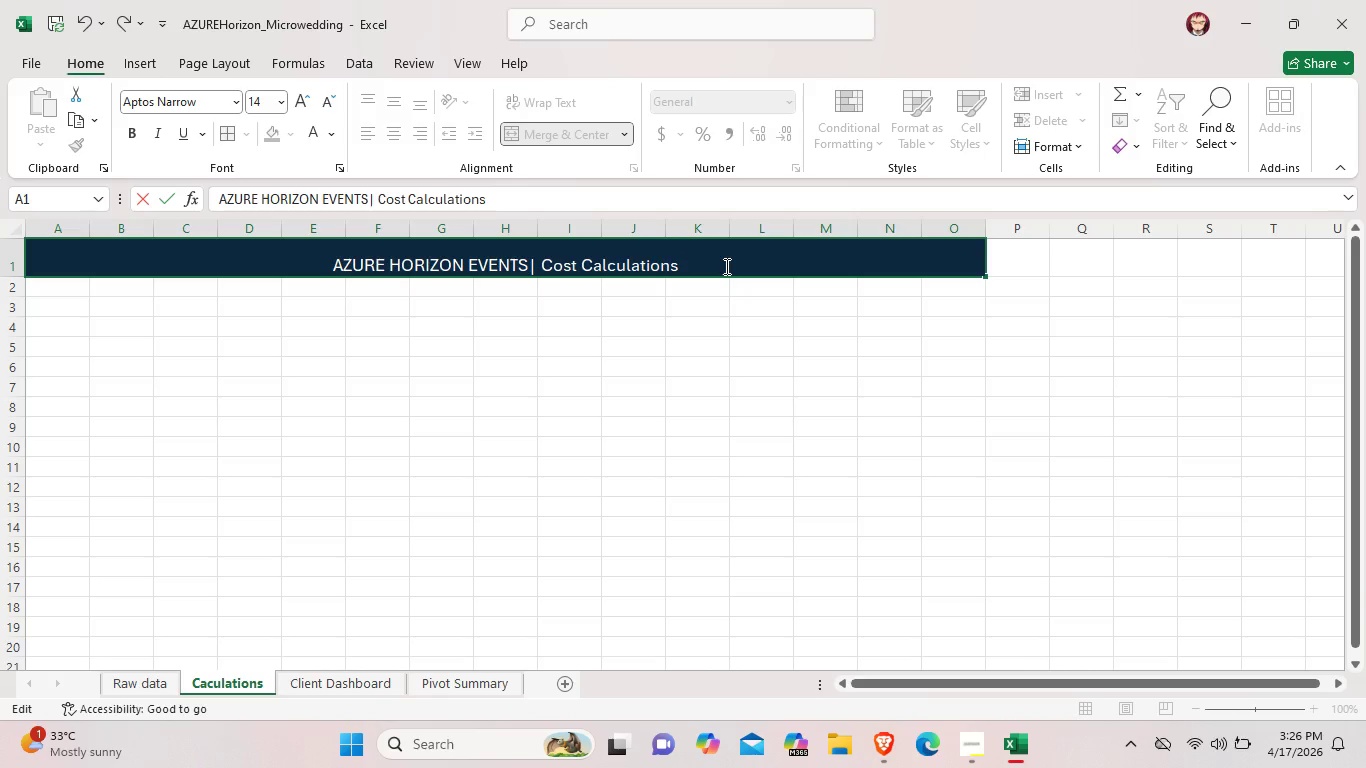 
type(& Risk Analysis)
 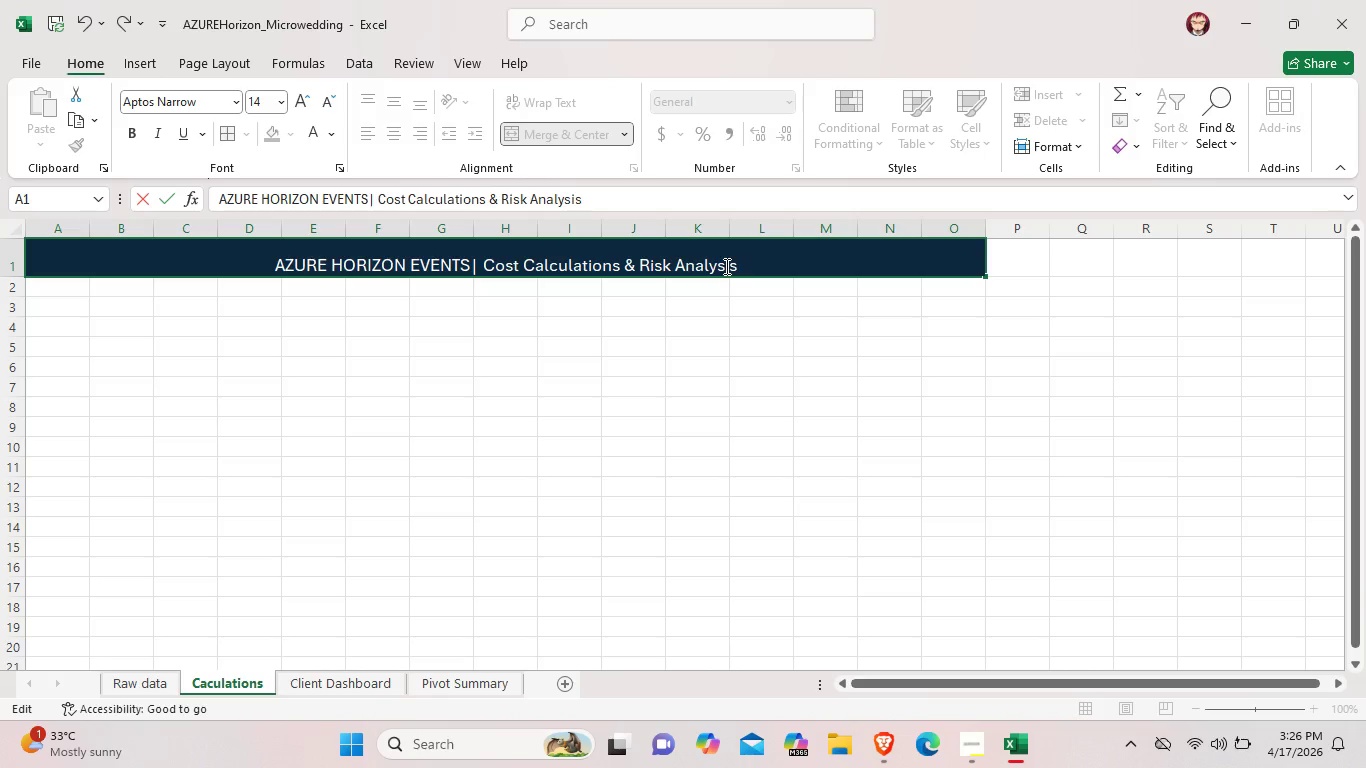 
left_click([738, 373])
 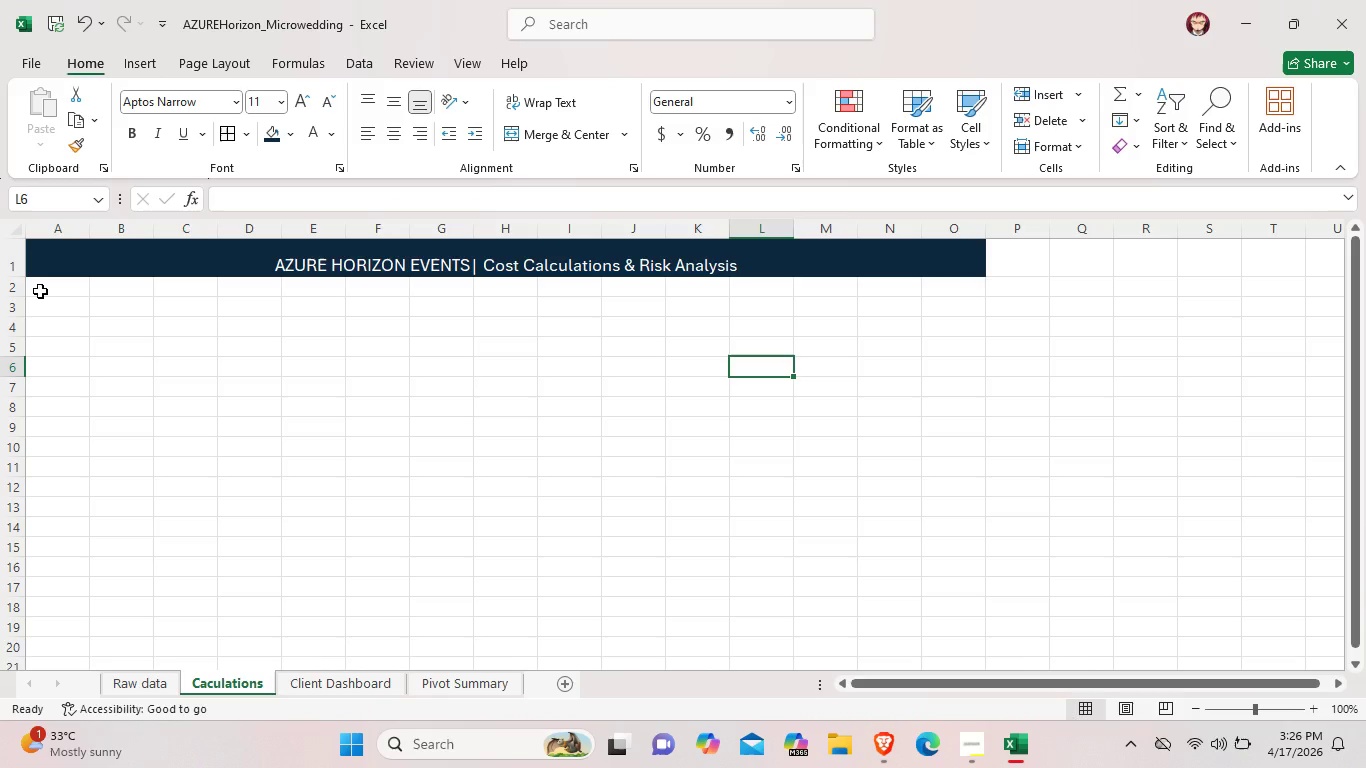 
left_click_drag(start_coordinate=[40, 291], to_coordinate=[969, 293])
 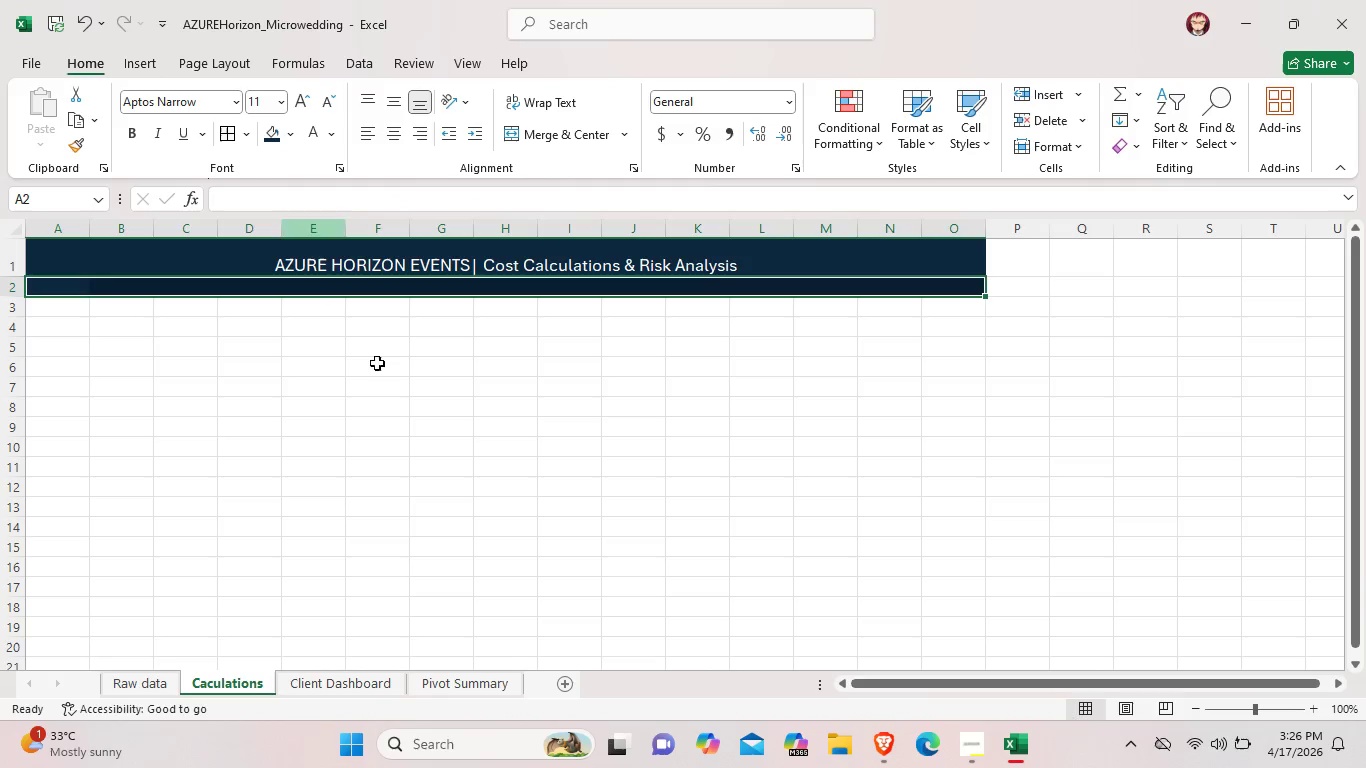 
double_click([387, 405])
 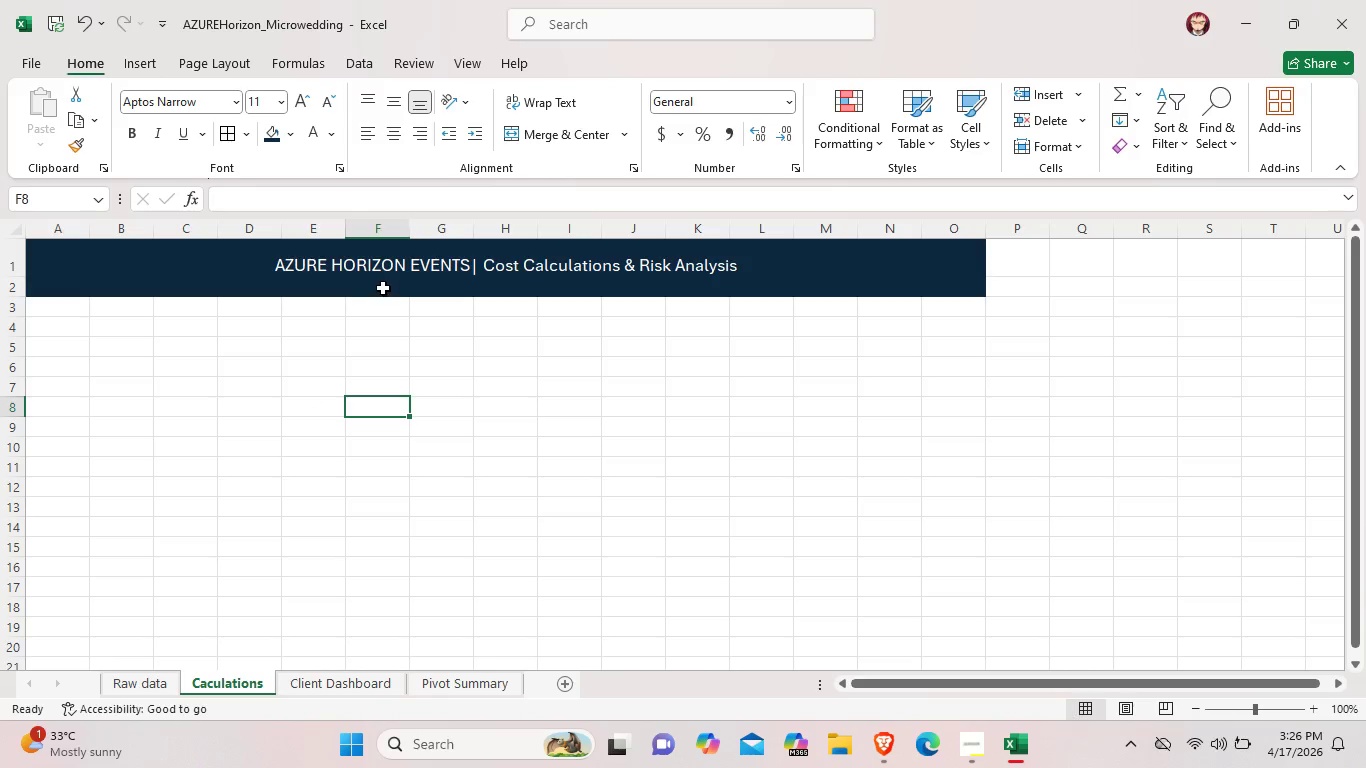 
left_click_drag(start_coordinate=[73, 288], to_coordinate=[959, 289])
 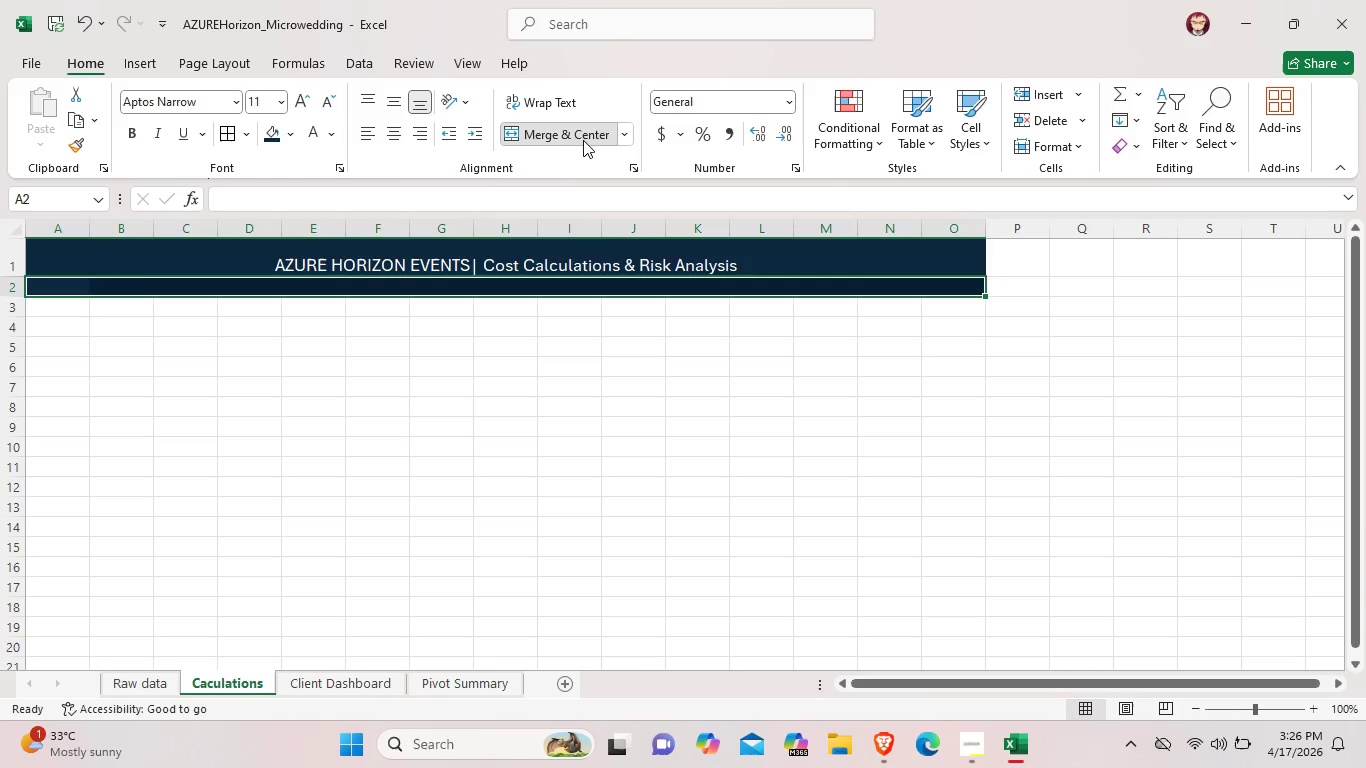 
left_click([583, 140])
 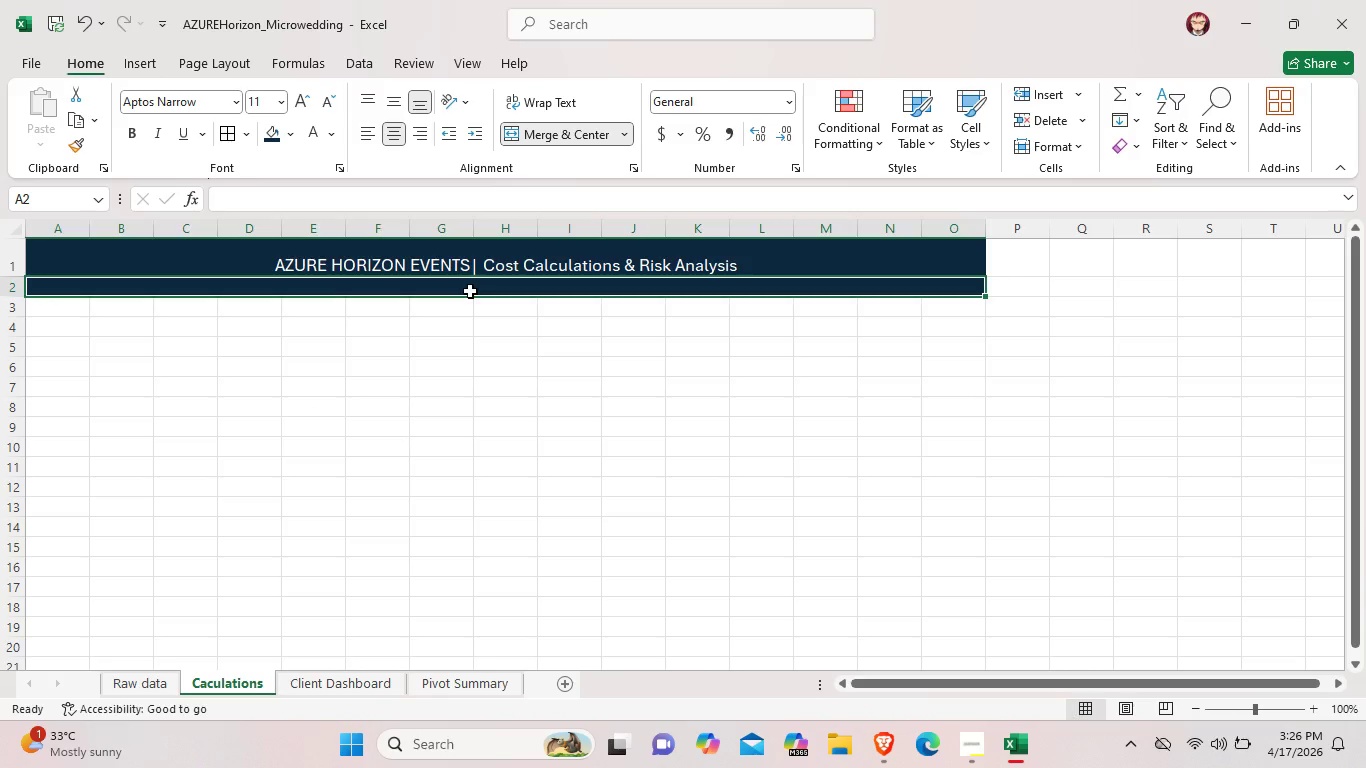 
left_click([470, 291])
 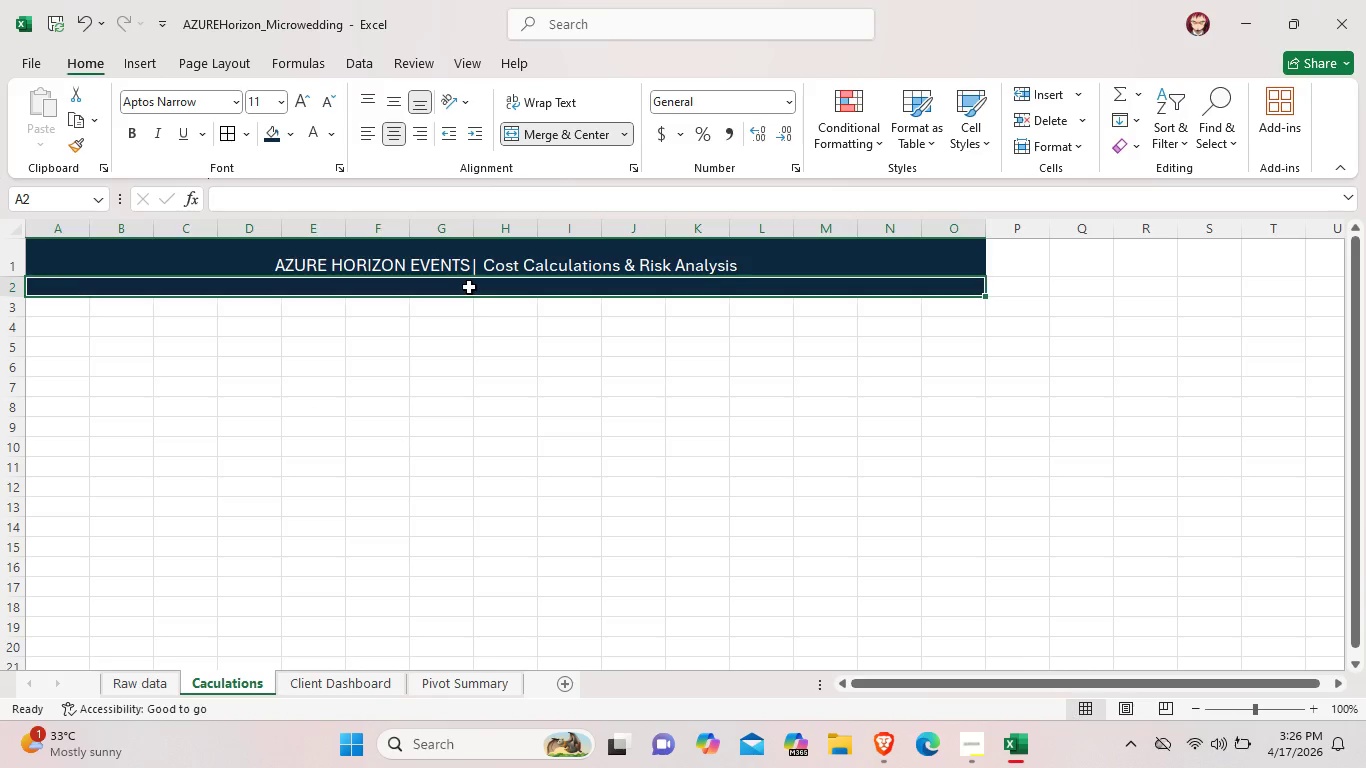 
left_click([469, 287])
 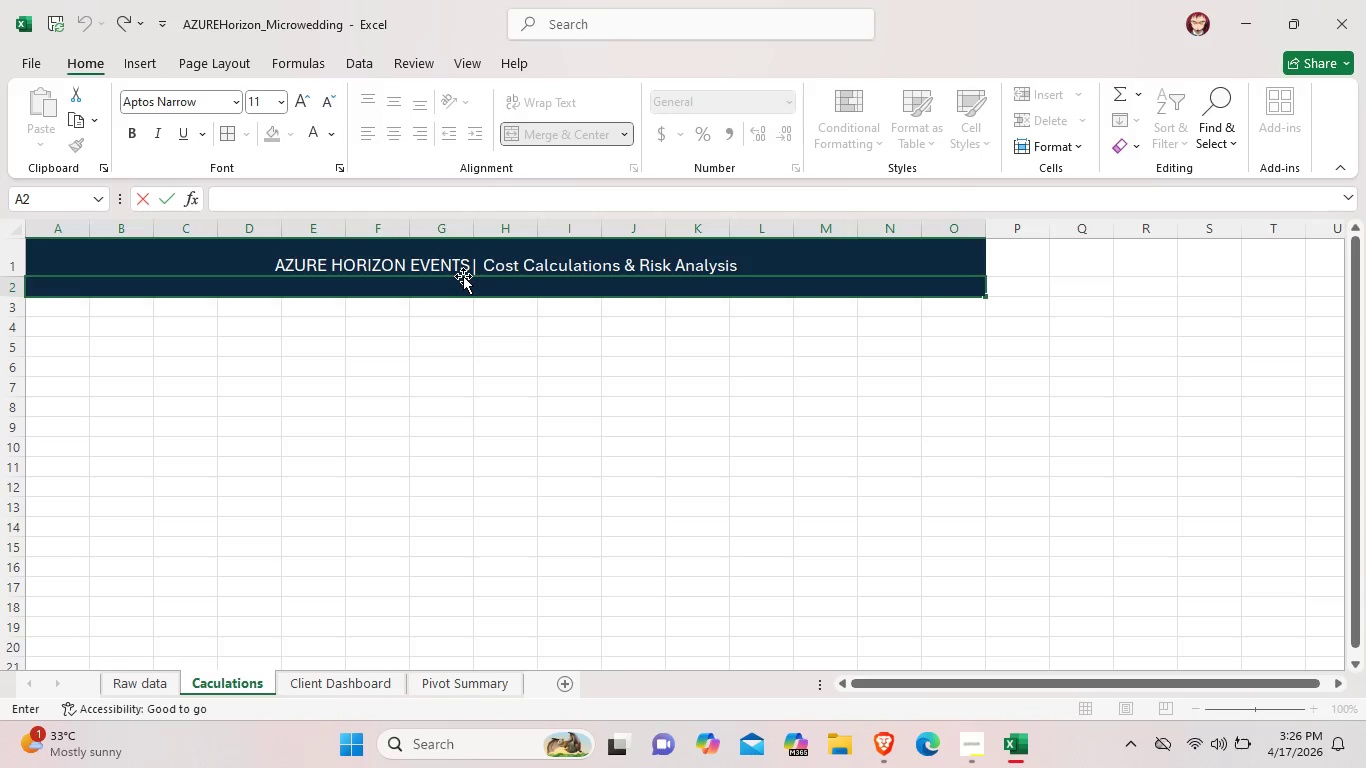 
key(Shift+ShiftLeft)
 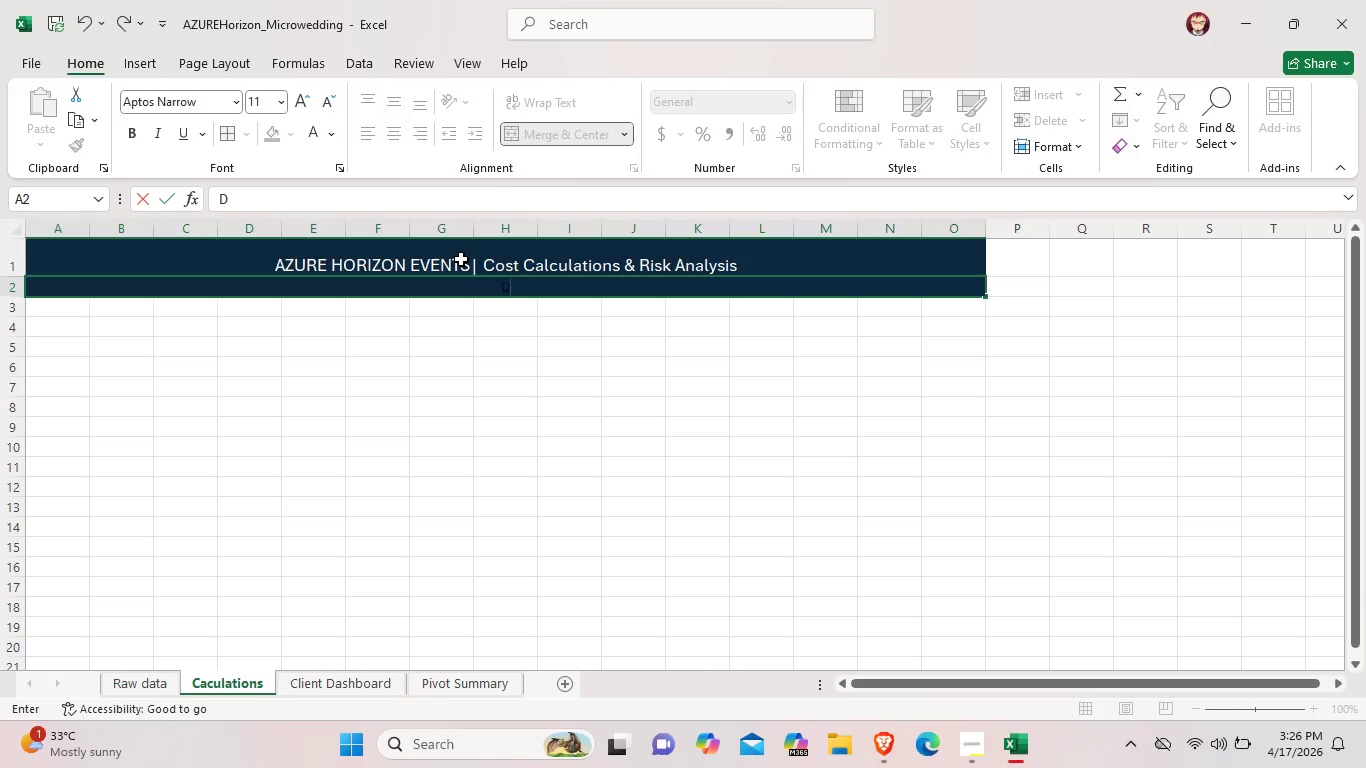 
type(Dyam)
key(Backspace)
 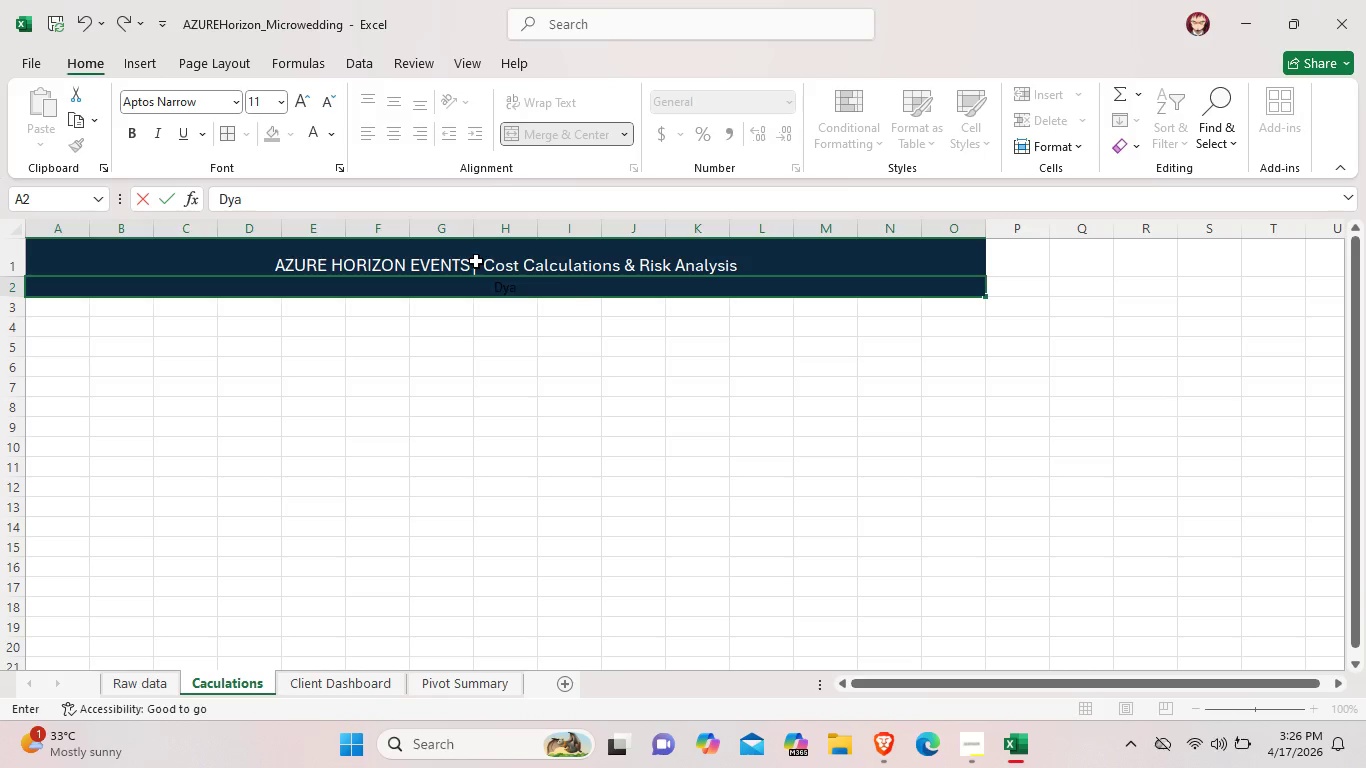 
left_click_drag(start_coordinate=[567, 288], to_coordinate=[455, 282])
 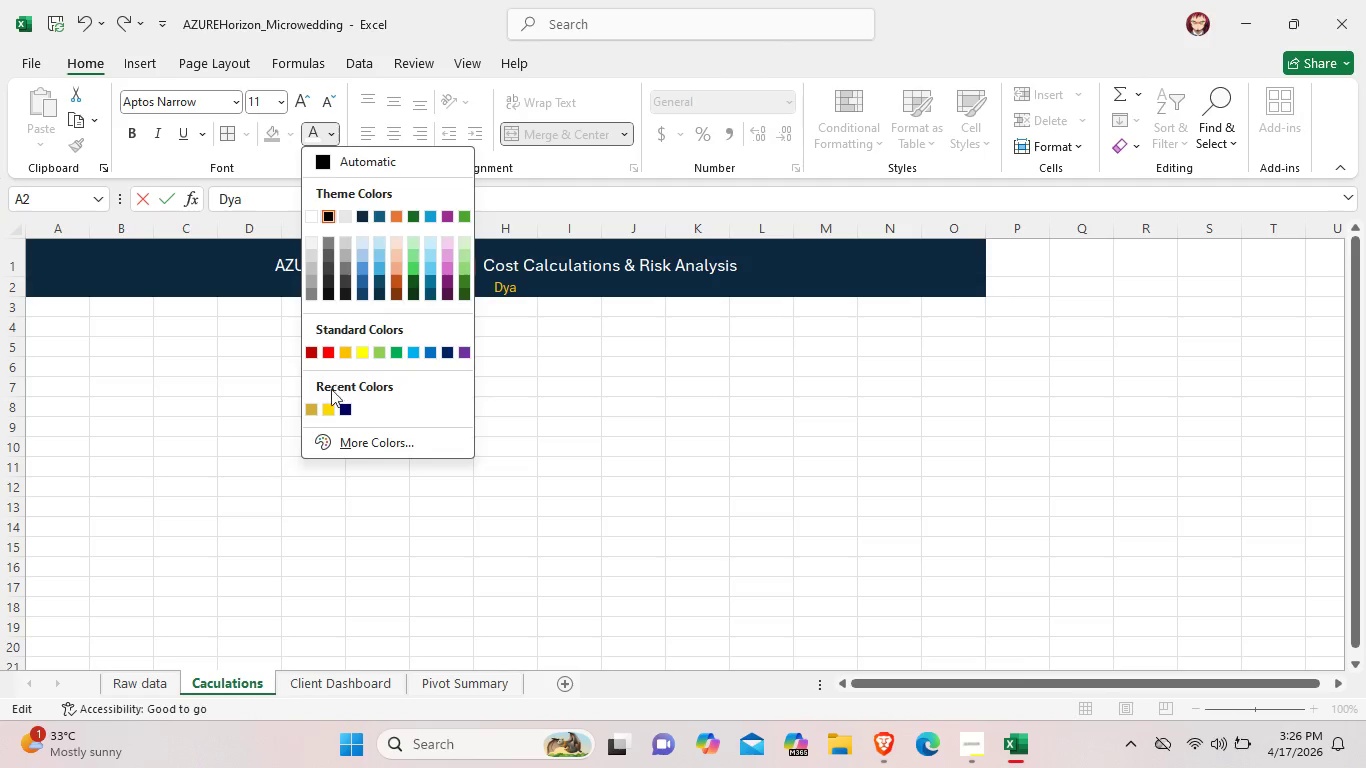 
left_click([315, 410])
 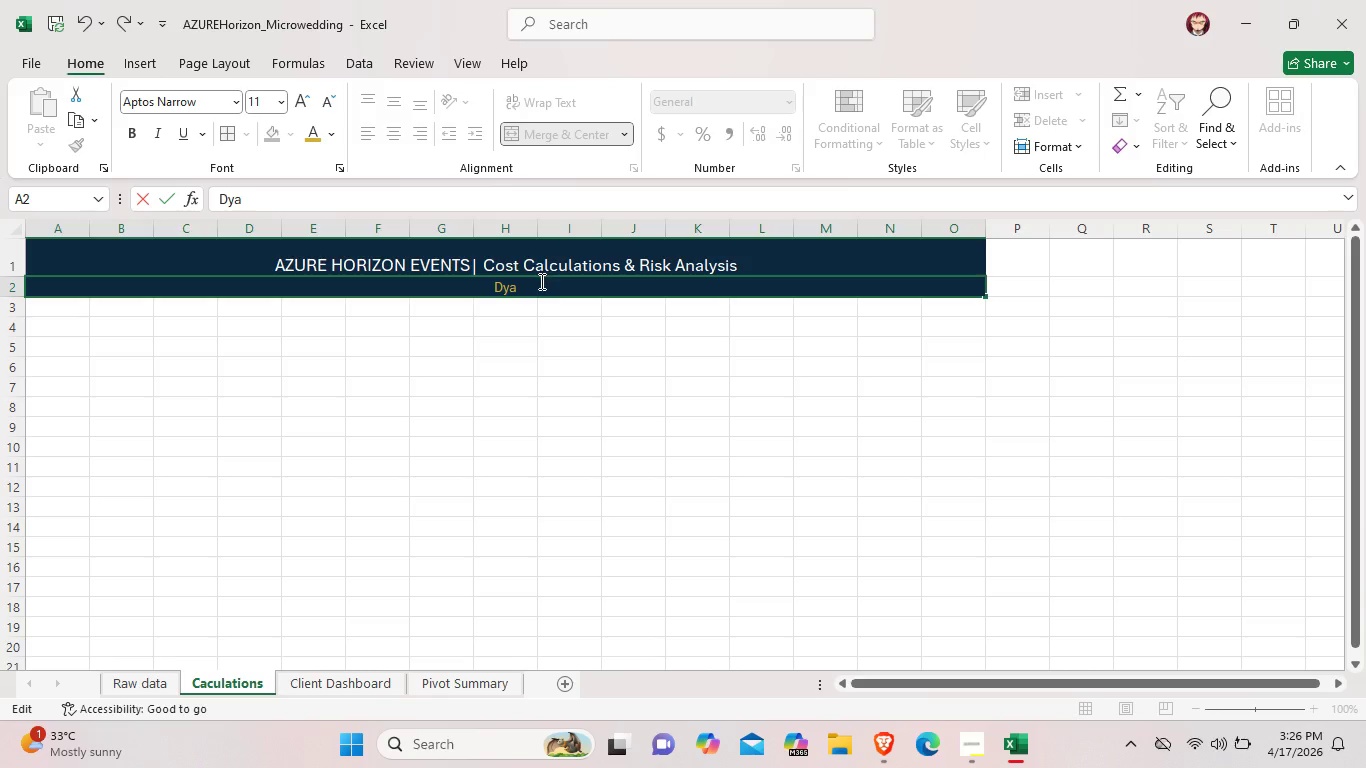 
key(Backspace)
type(namic formulas)
 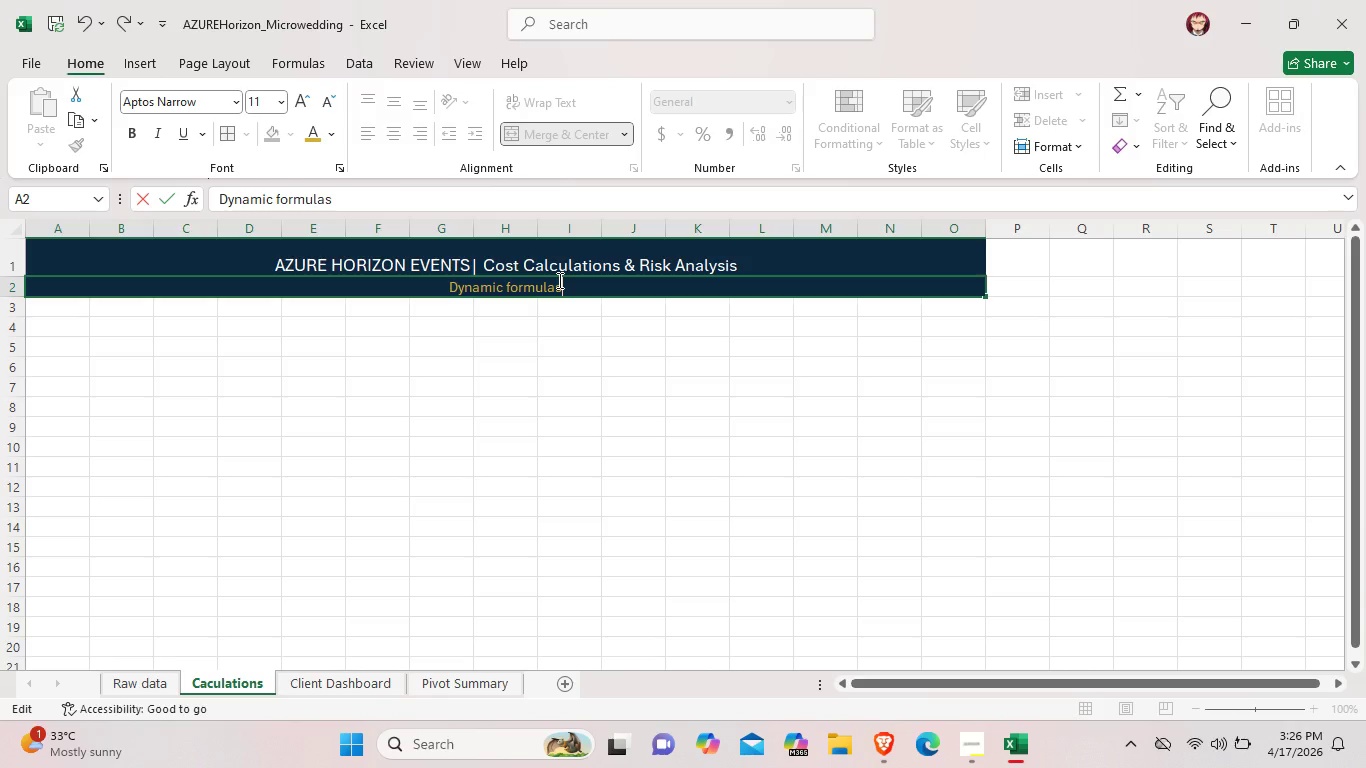 
wait(9.45)
 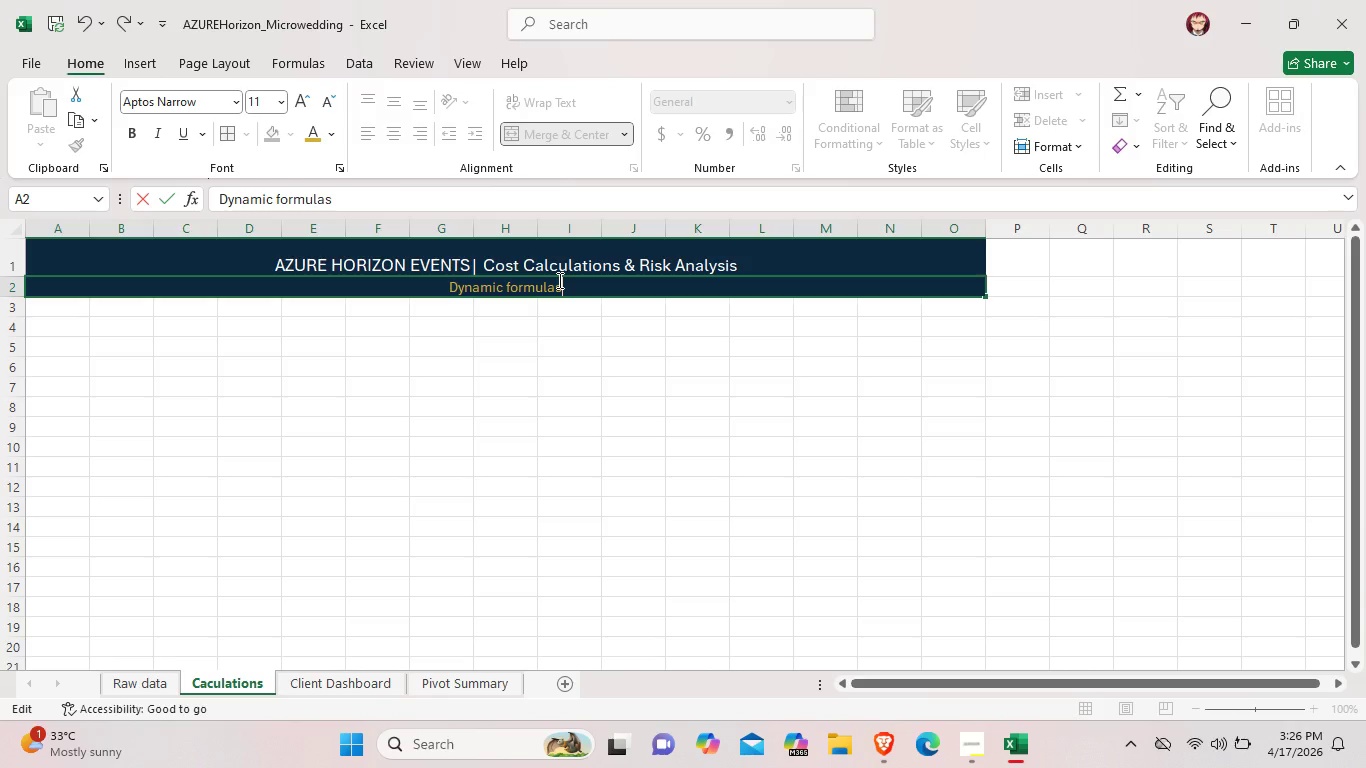 
key(Space)
 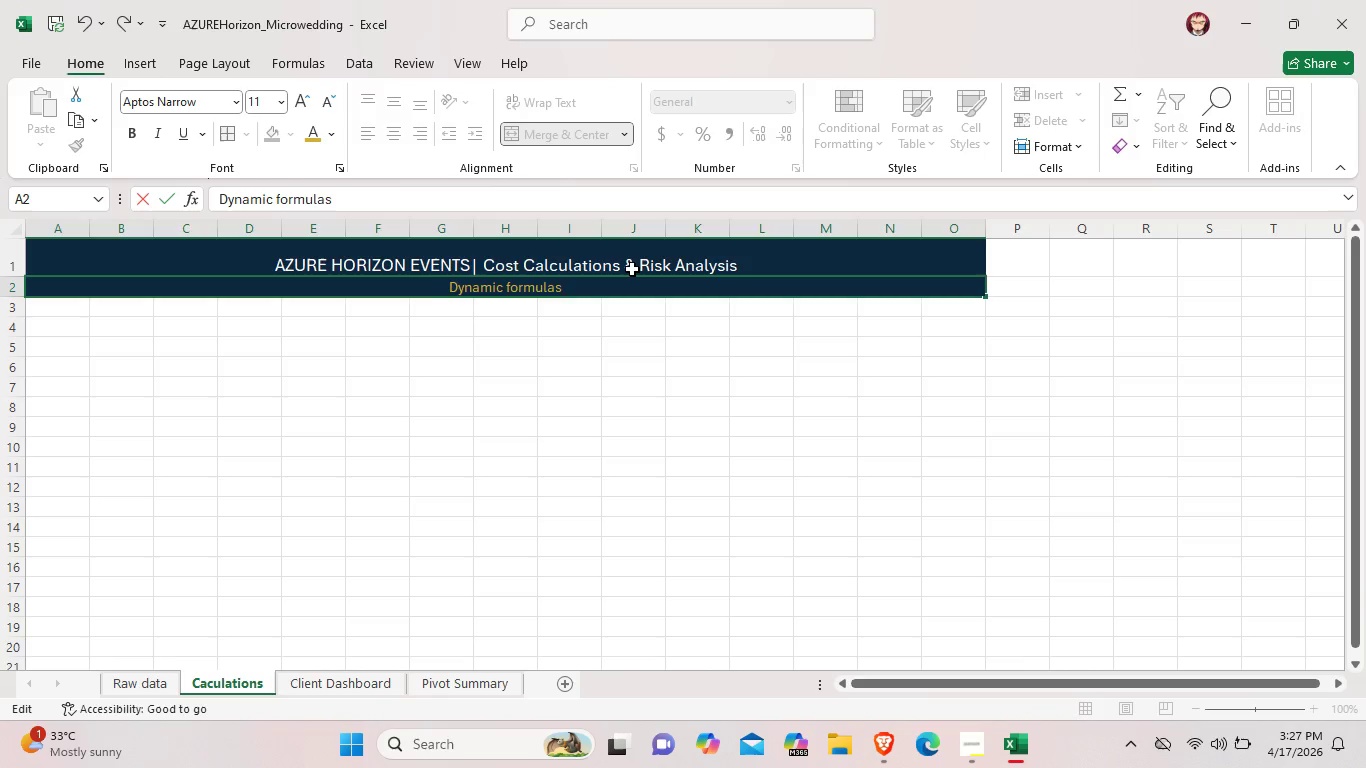 
type(linked to Raw Data )
 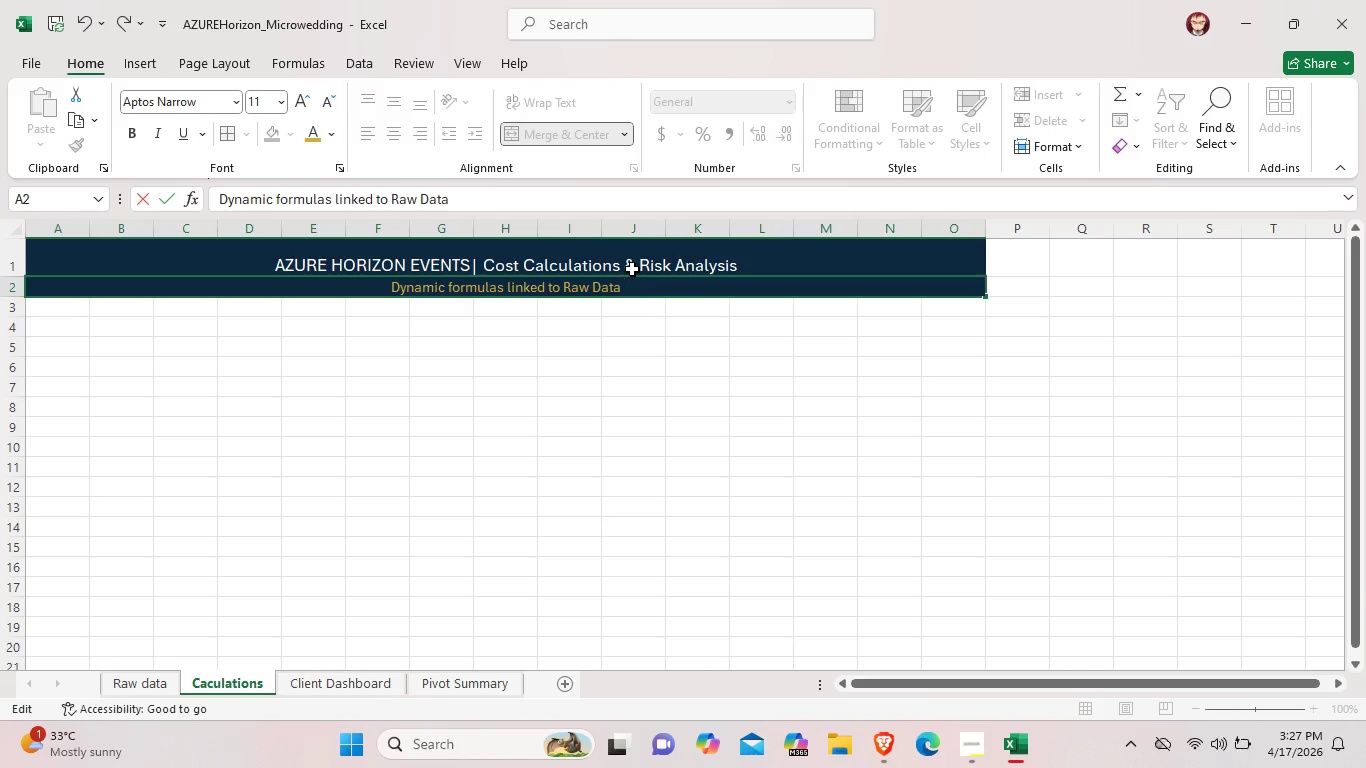 
hold_key(key=MetaLeft, duration=0.7)
 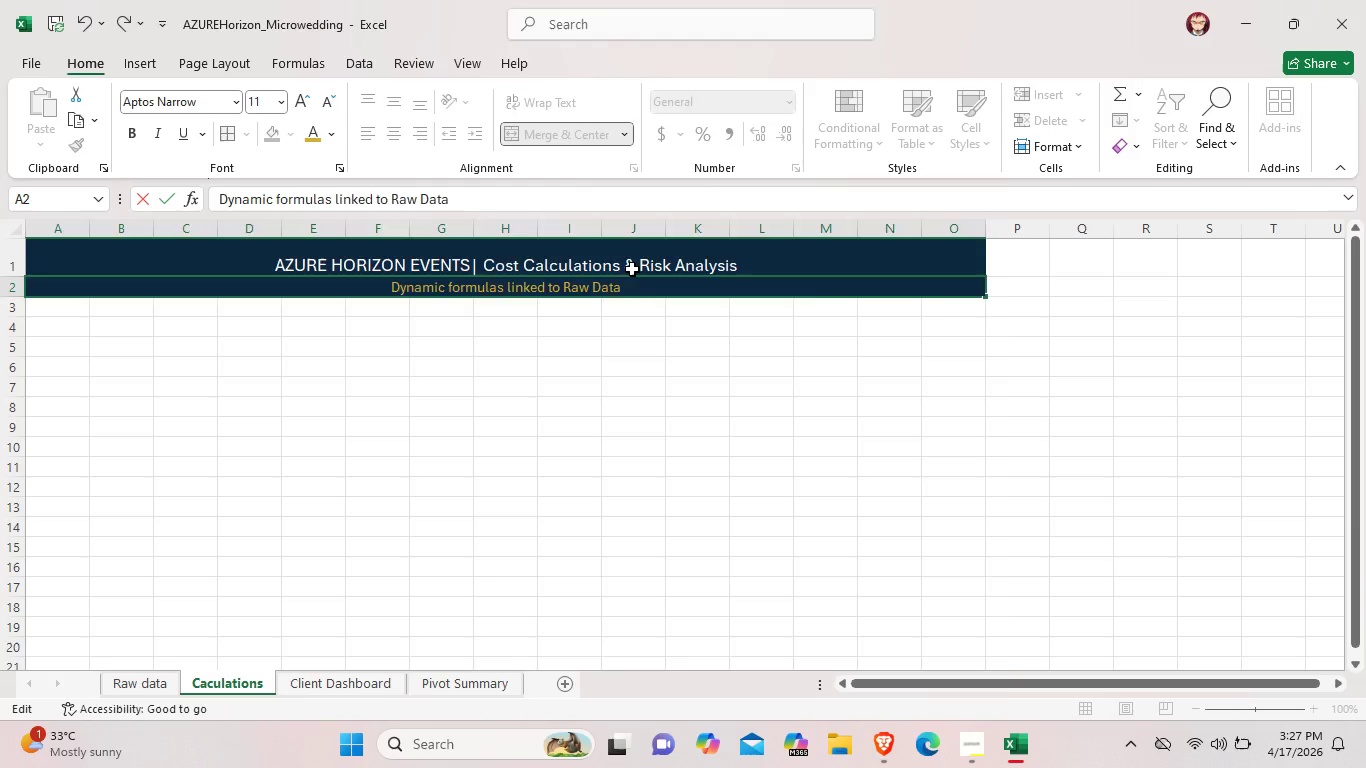 
key(Meta+MetaLeft)
 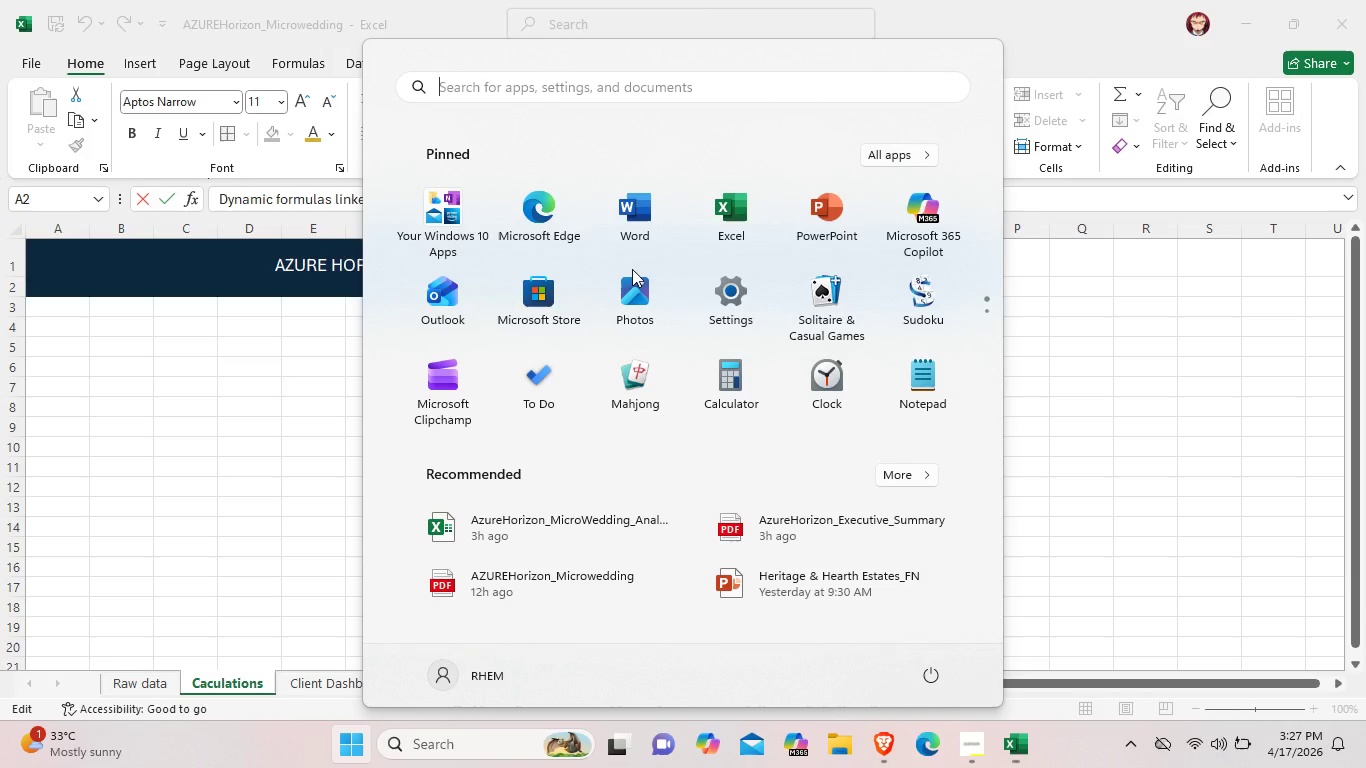 
key(Meta+Period)
 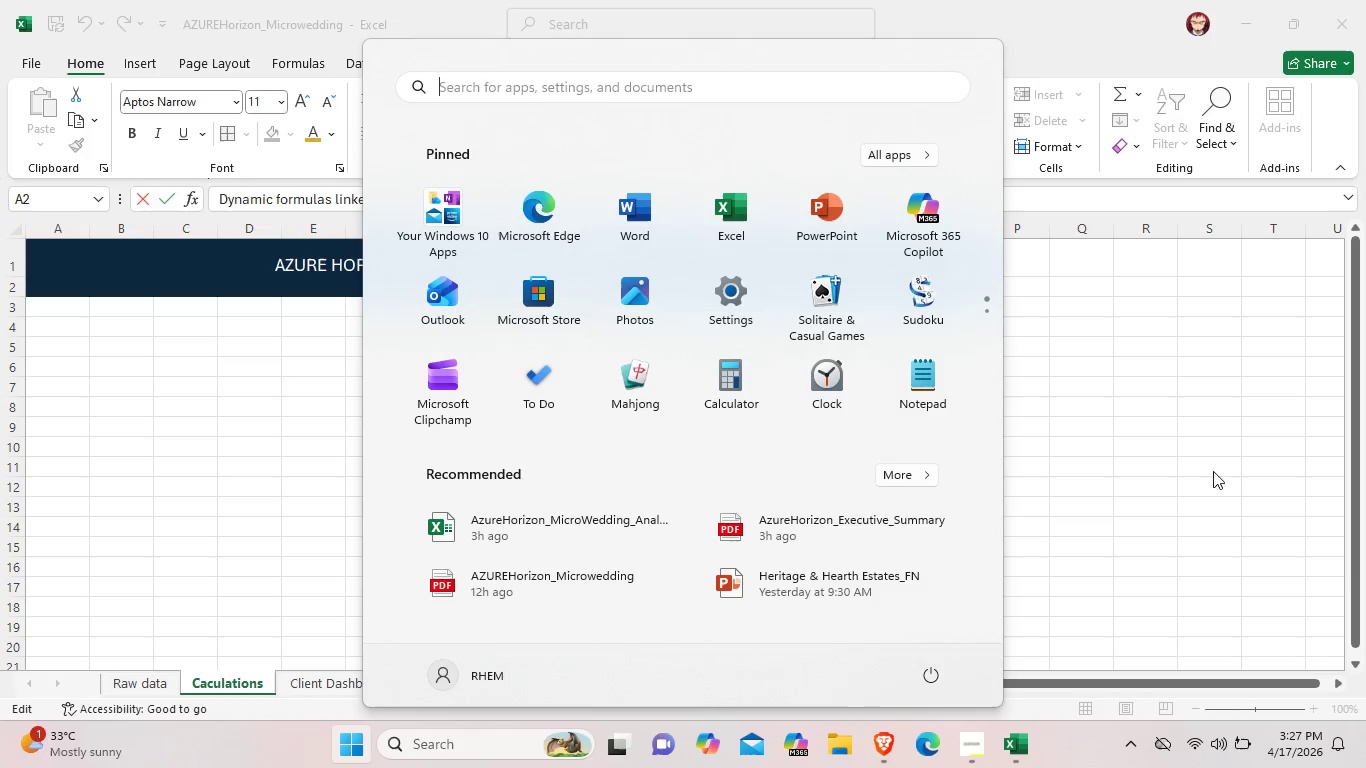 
left_click([1203, 468])
 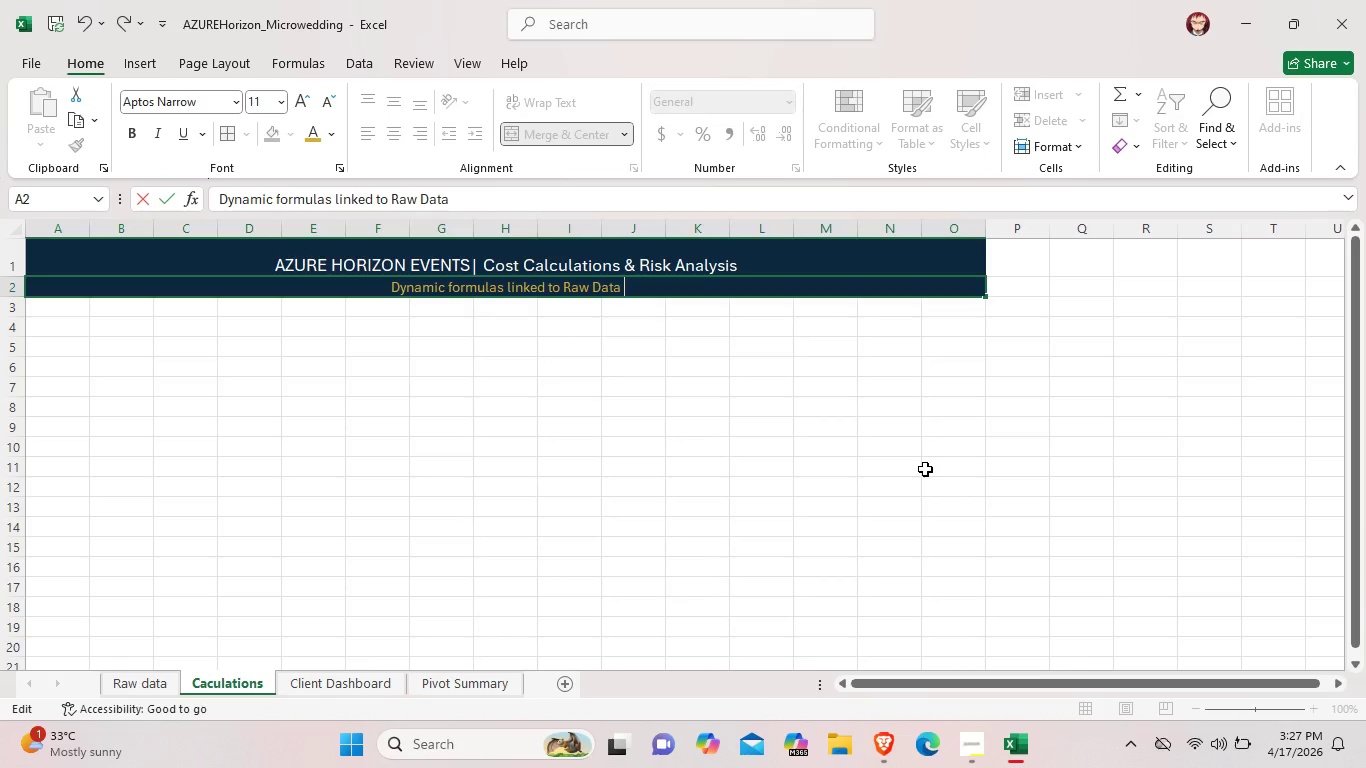 
key(Meta+MetaLeft)
 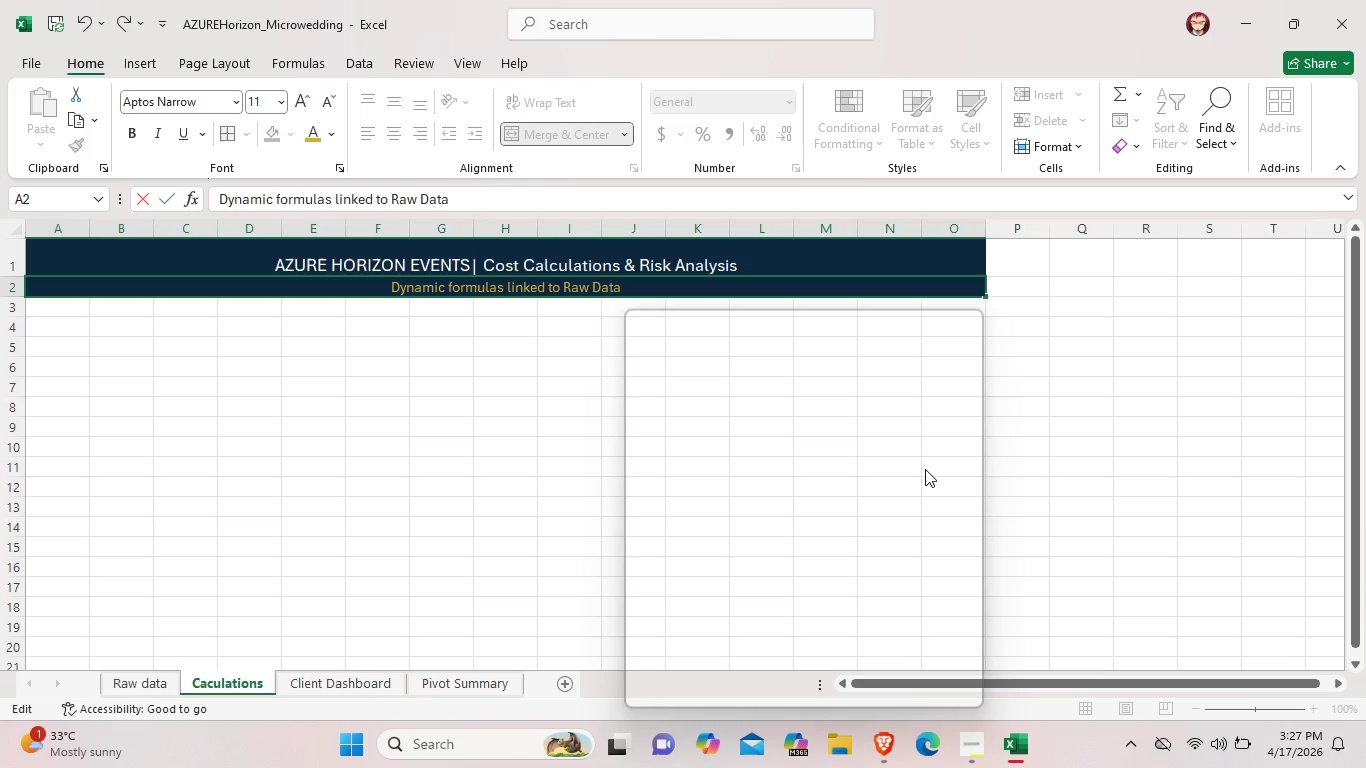 
key(Meta+Period)
 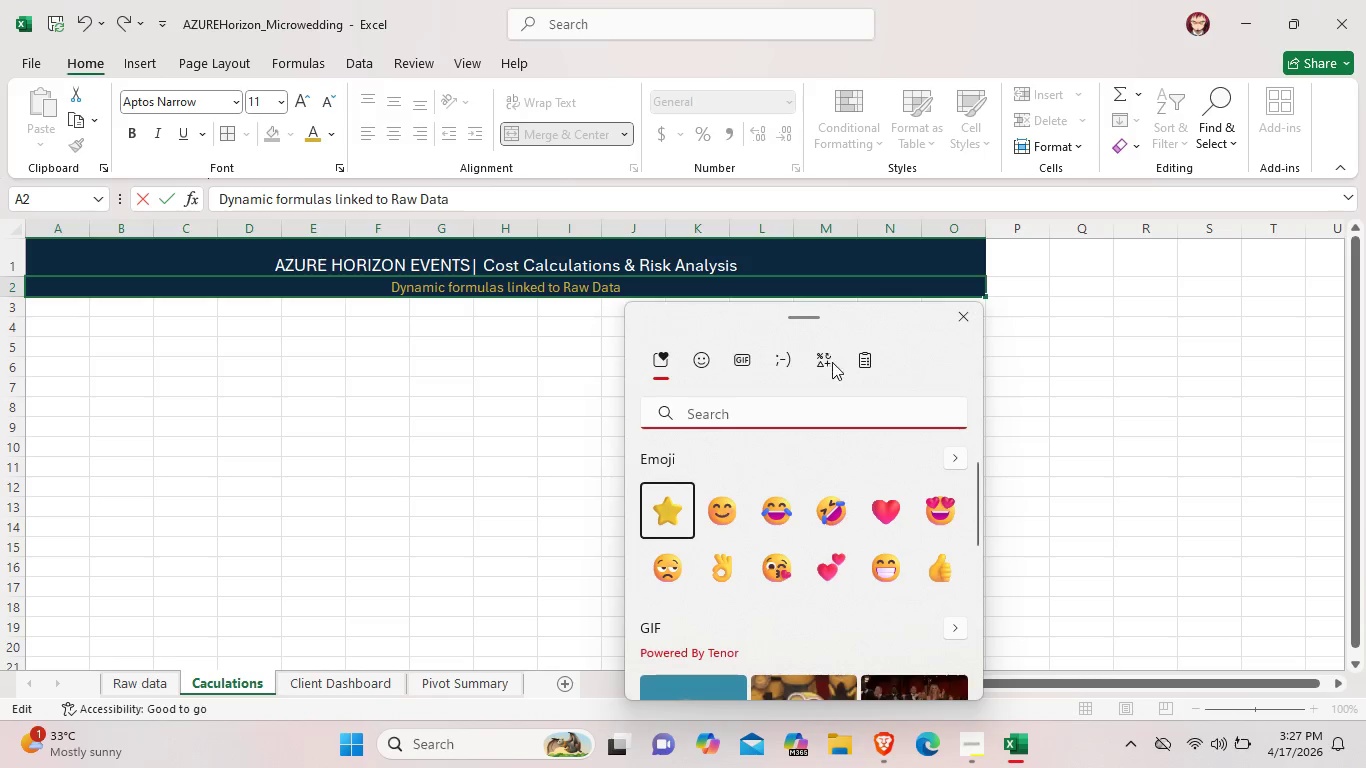 
left_click([832, 362])
 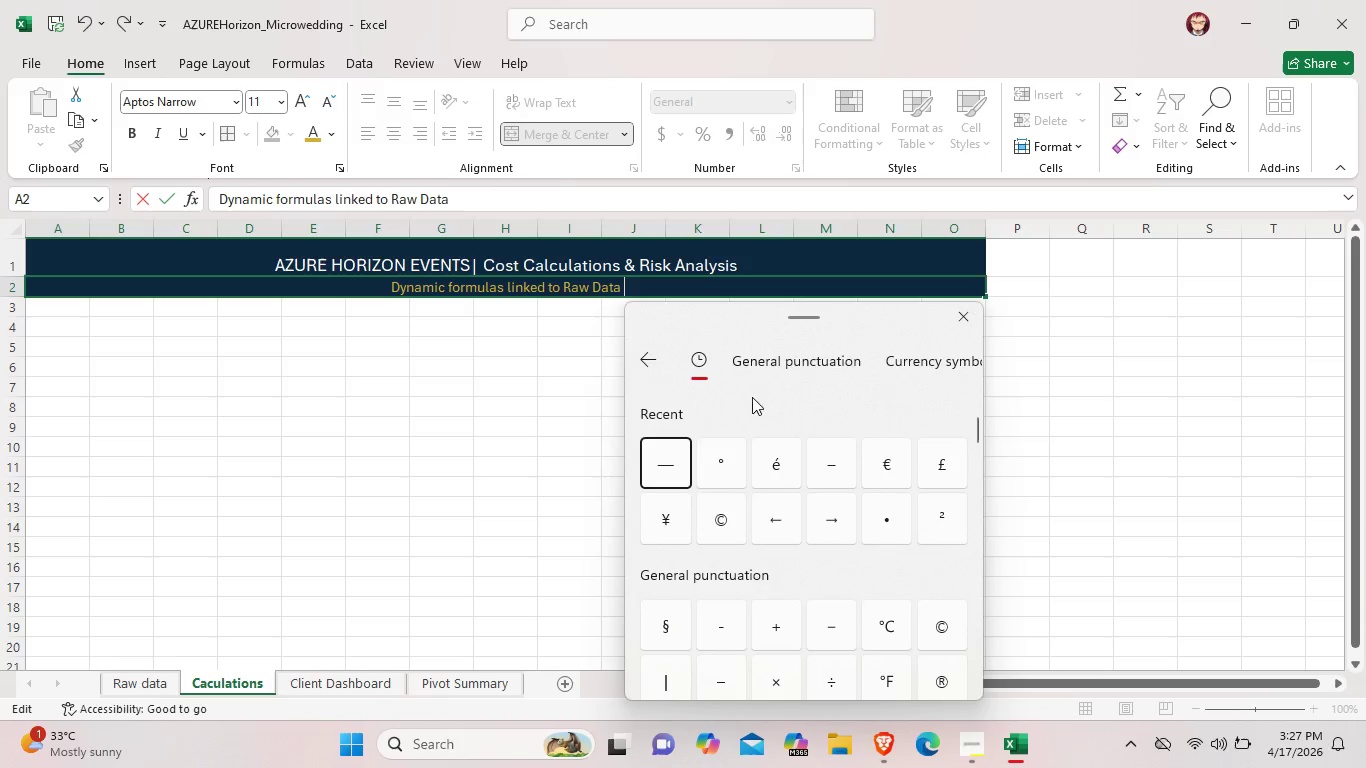 
left_click([659, 466])
 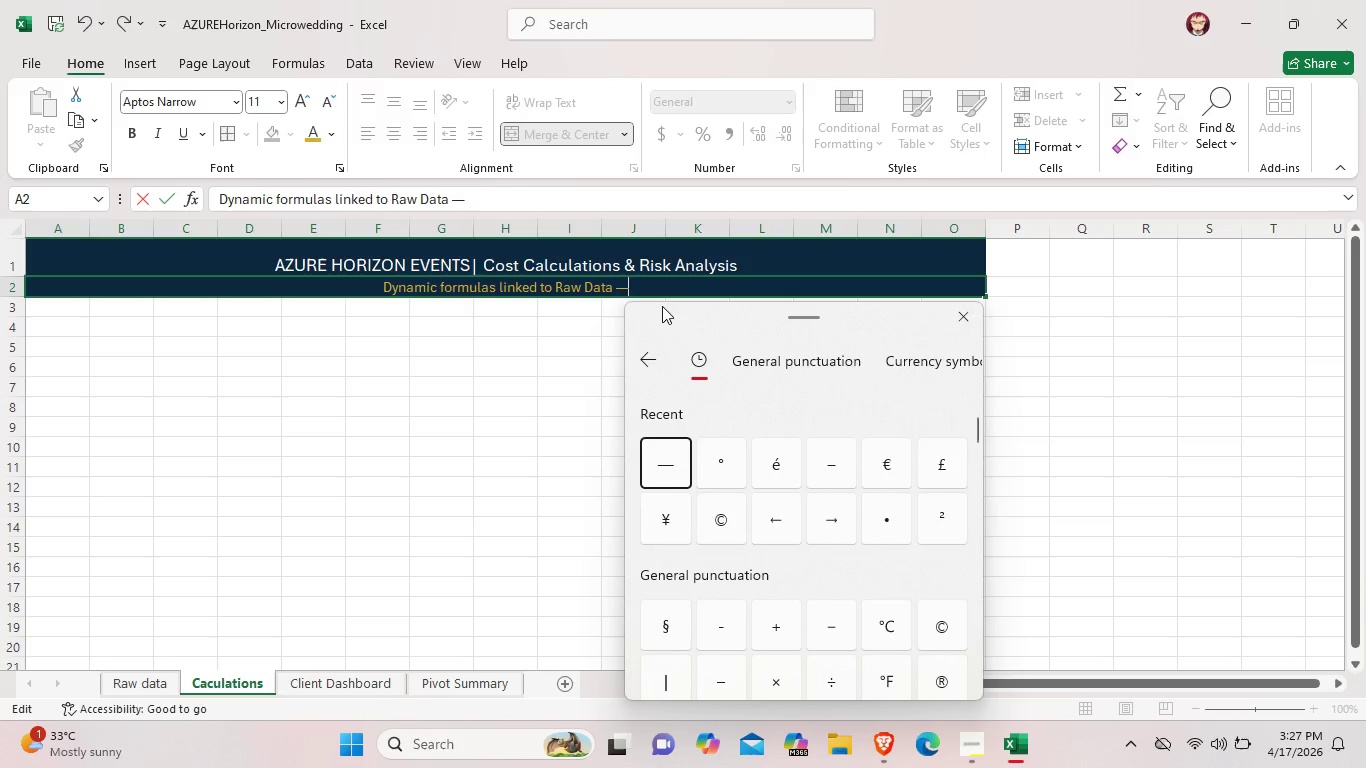 
mouse_move([655, 279])
 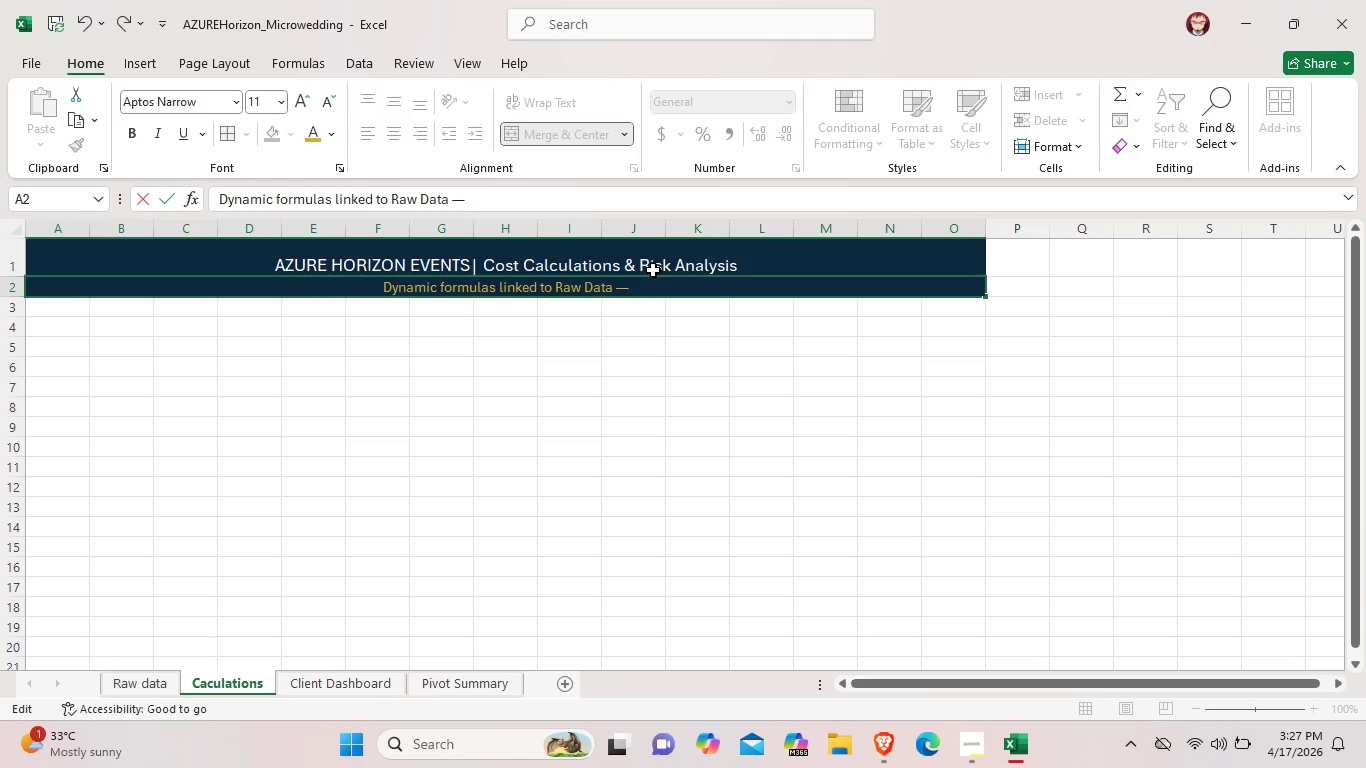 
type(h)
key(Backspace)
type(chnage)
key(Backspace)
key(Backspace)
key(Backspace)
key(Backspace)
type(ange guest u)
key(Backspace)
type(inputs below to reca)
 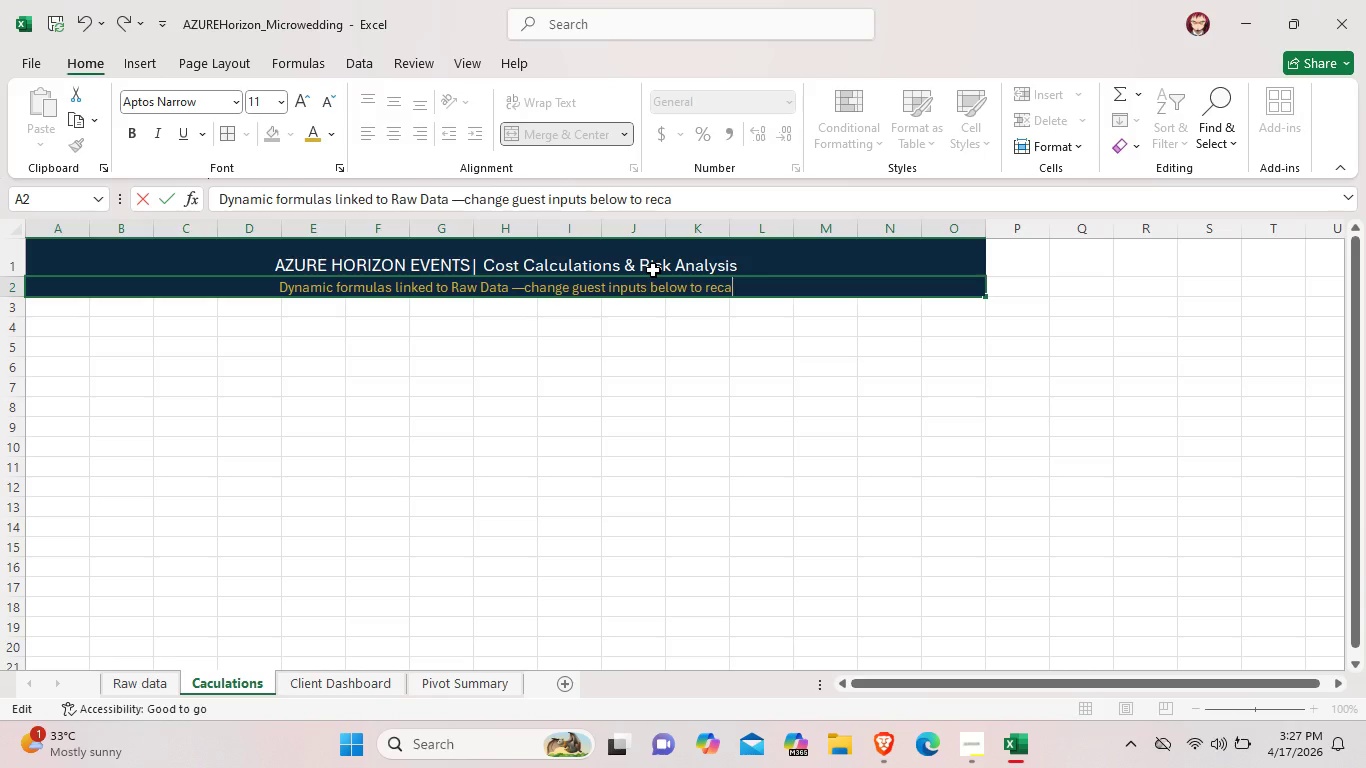 
type(lculate?)
key(Backspace)
 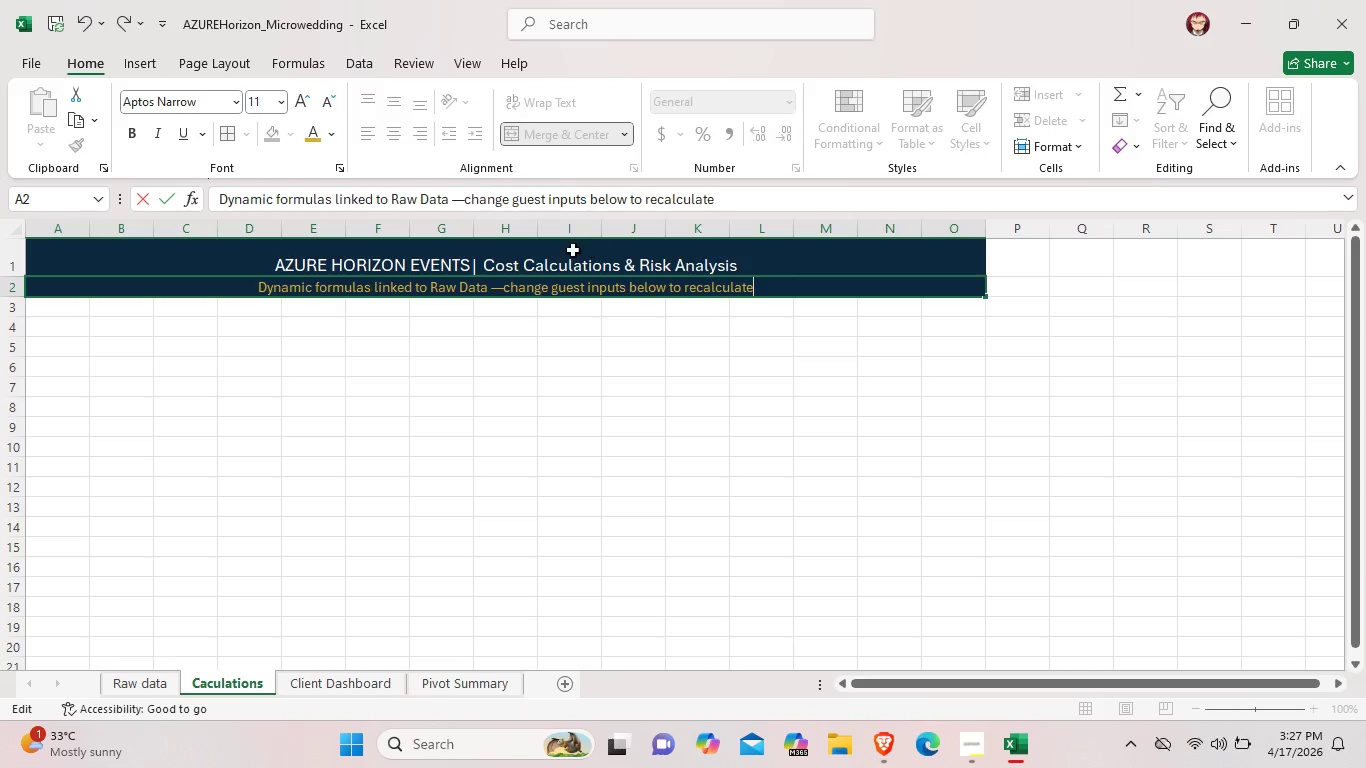 
left_click([320, 475])
 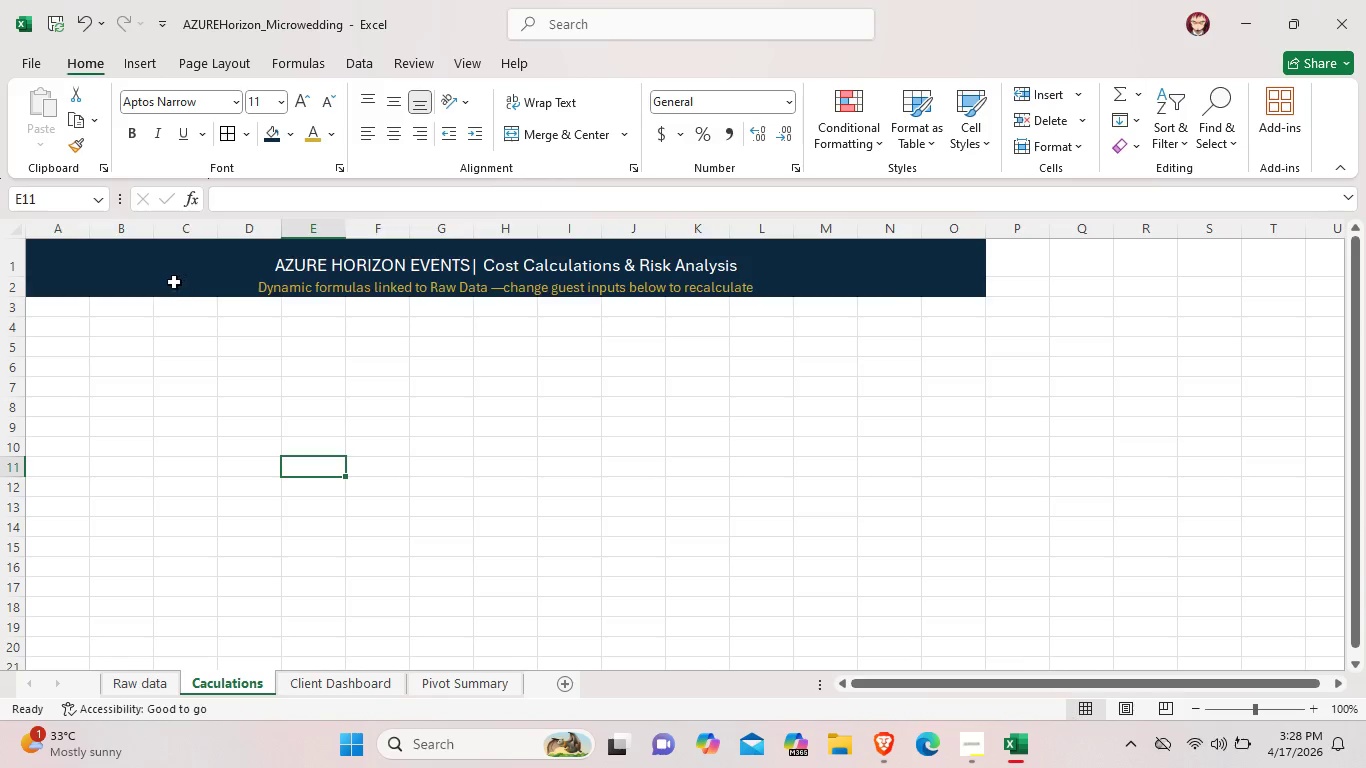 
left_click([174, 282])
 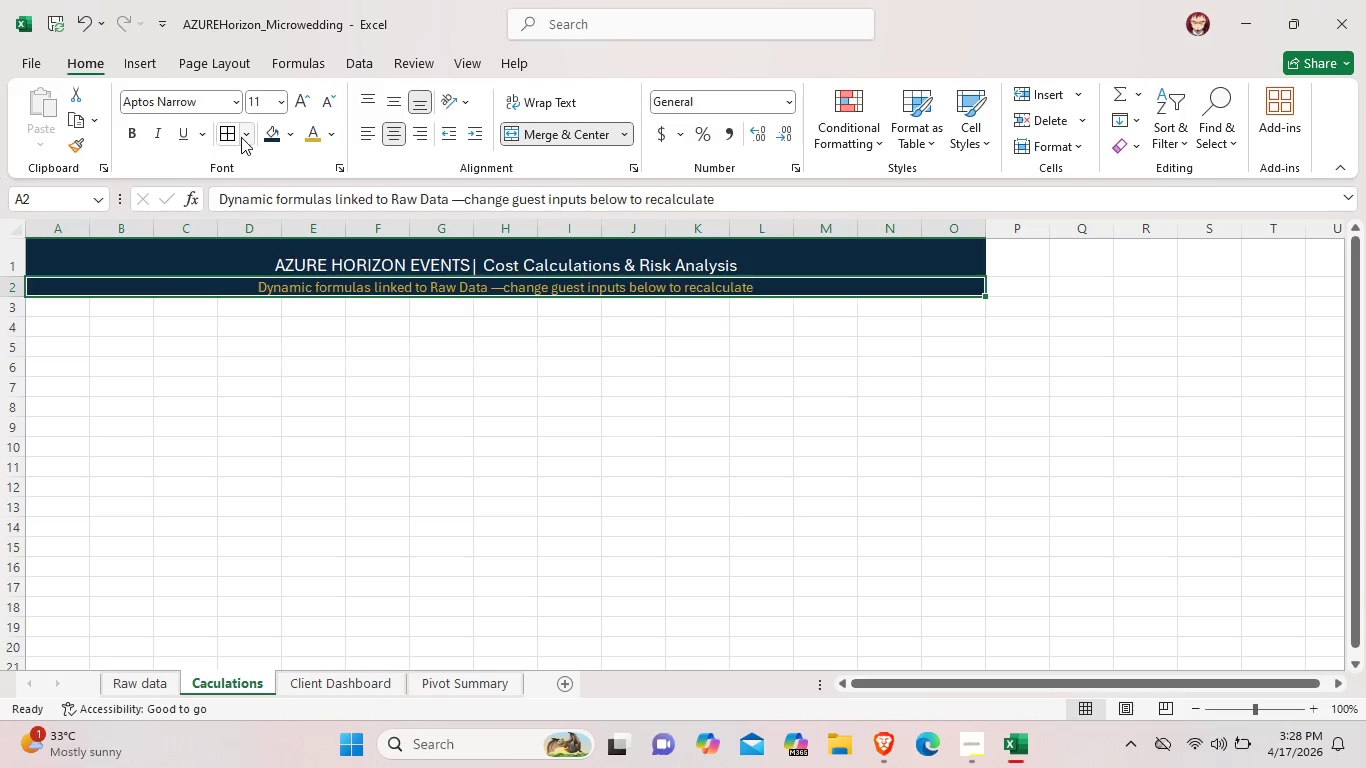 
left_click([241, 137])
 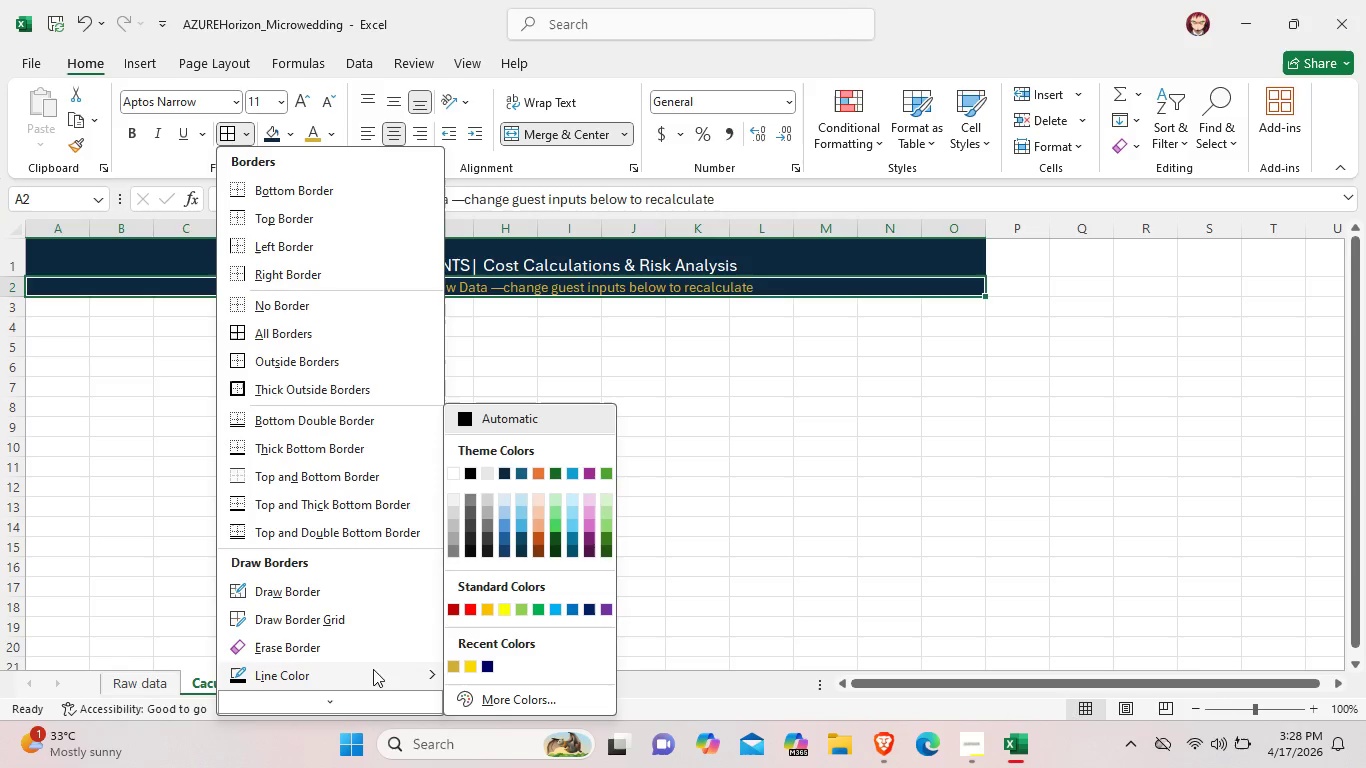 
left_click([455, 475])
 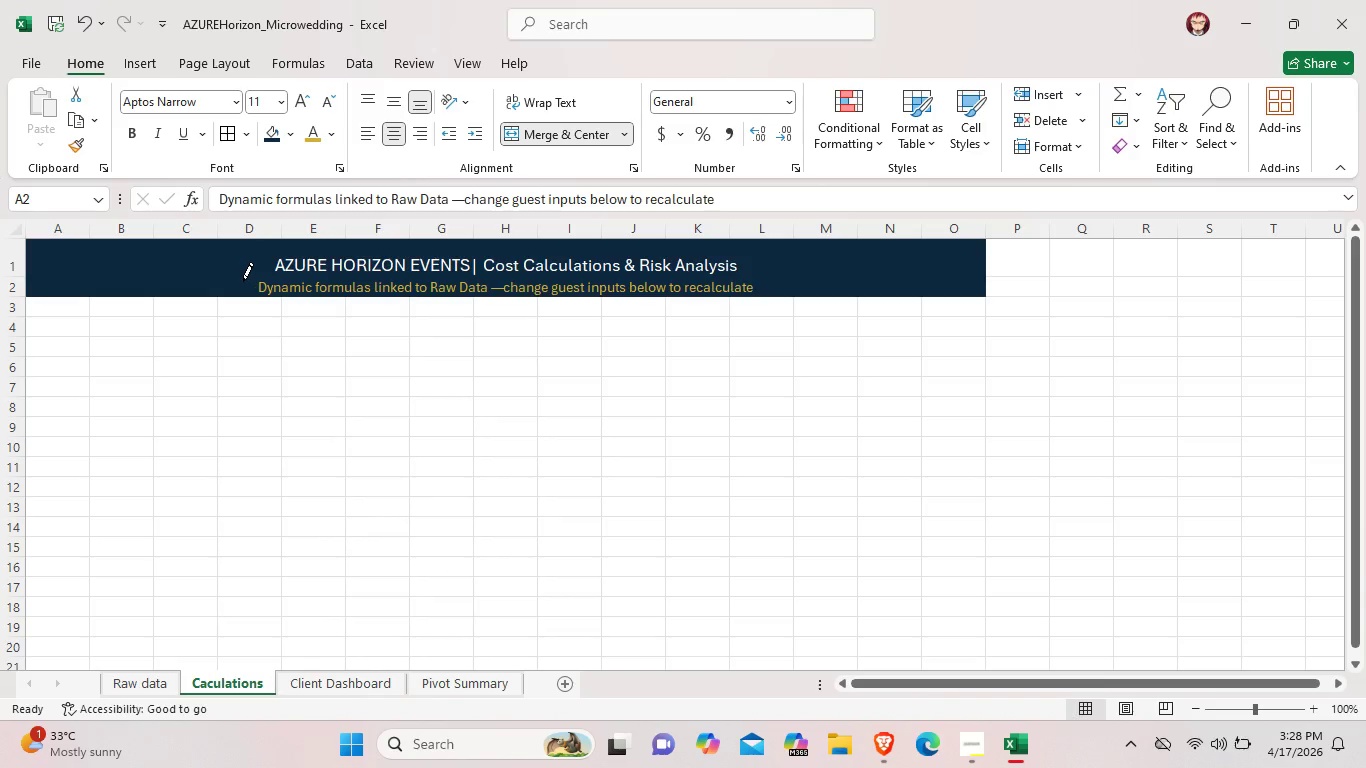 
left_click([243, 281])
 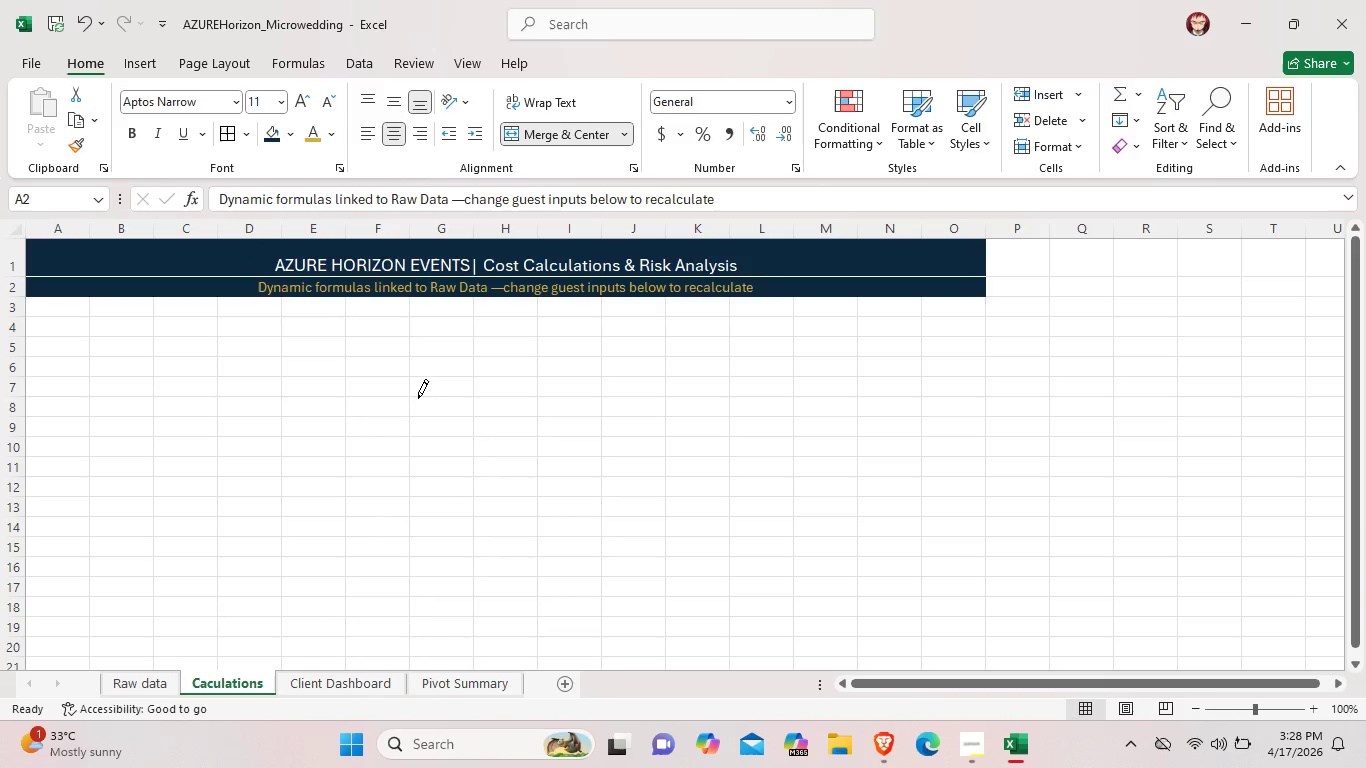 
left_click([418, 399])
 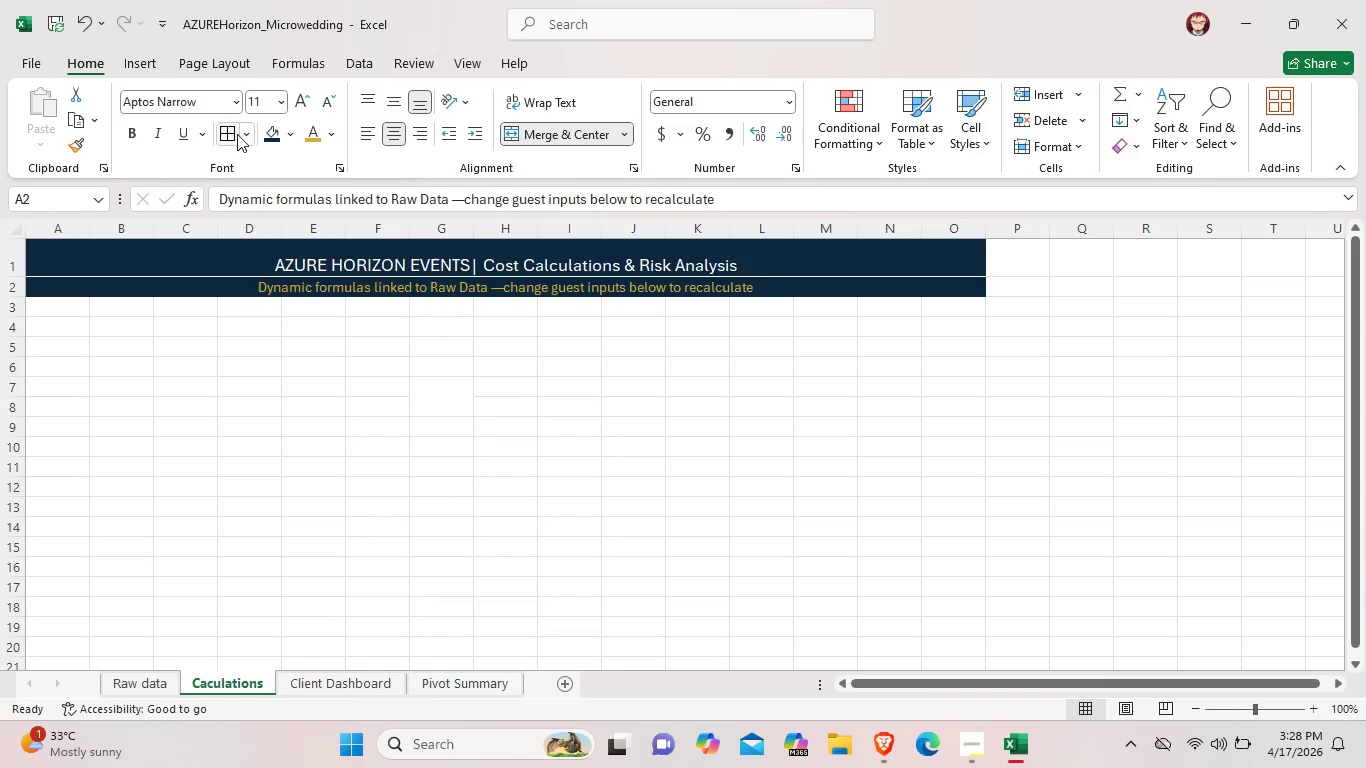 
left_click([243, 135])
 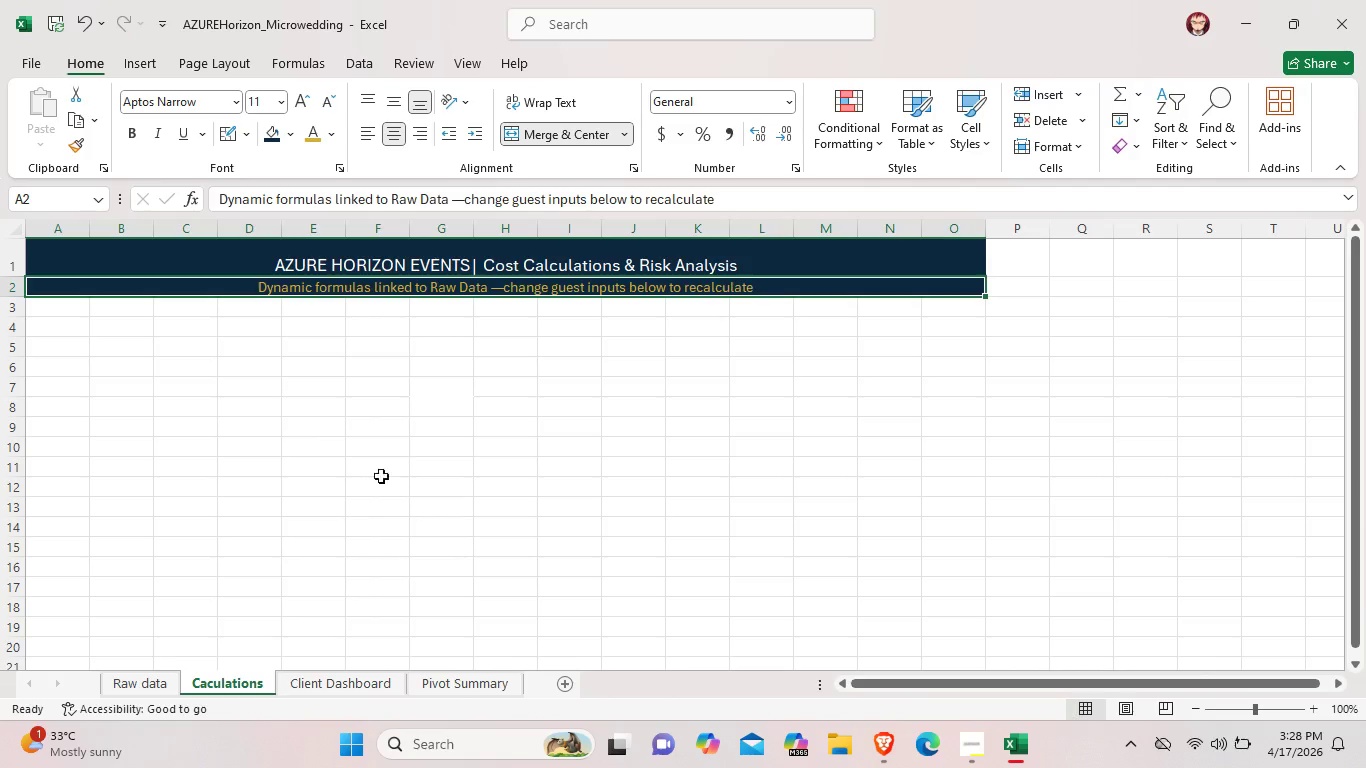 
double_click([624, 396])
 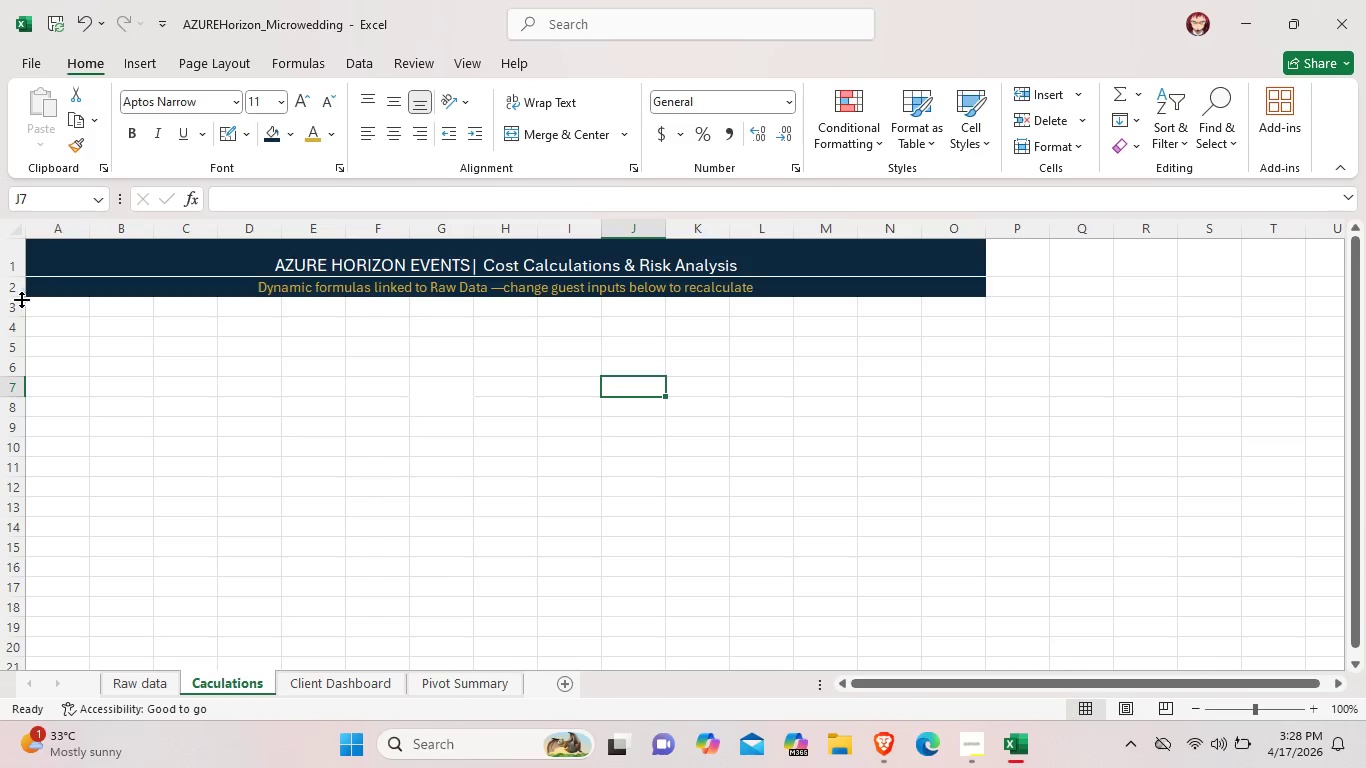 
left_click_drag(start_coordinate=[14, 294], to_coordinate=[16, 299])
 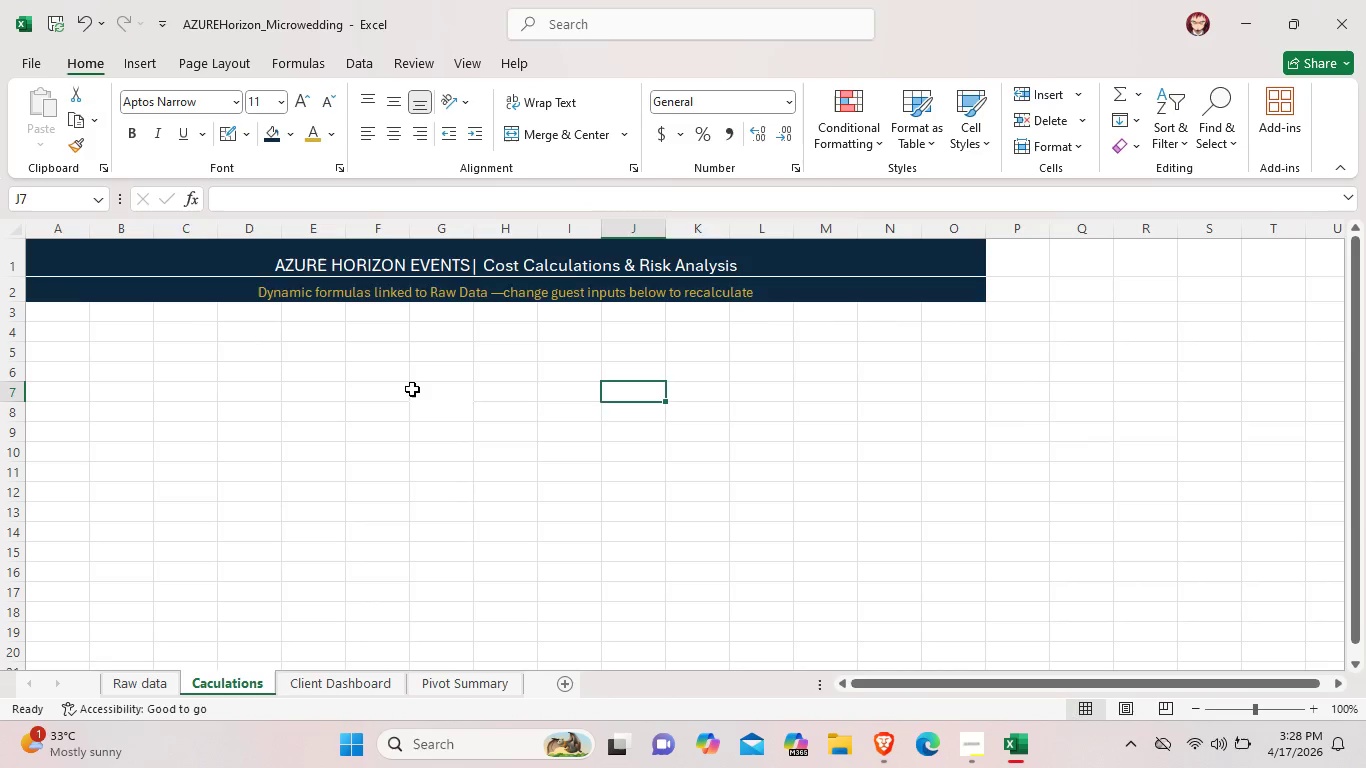 
left_click([412, 389])
 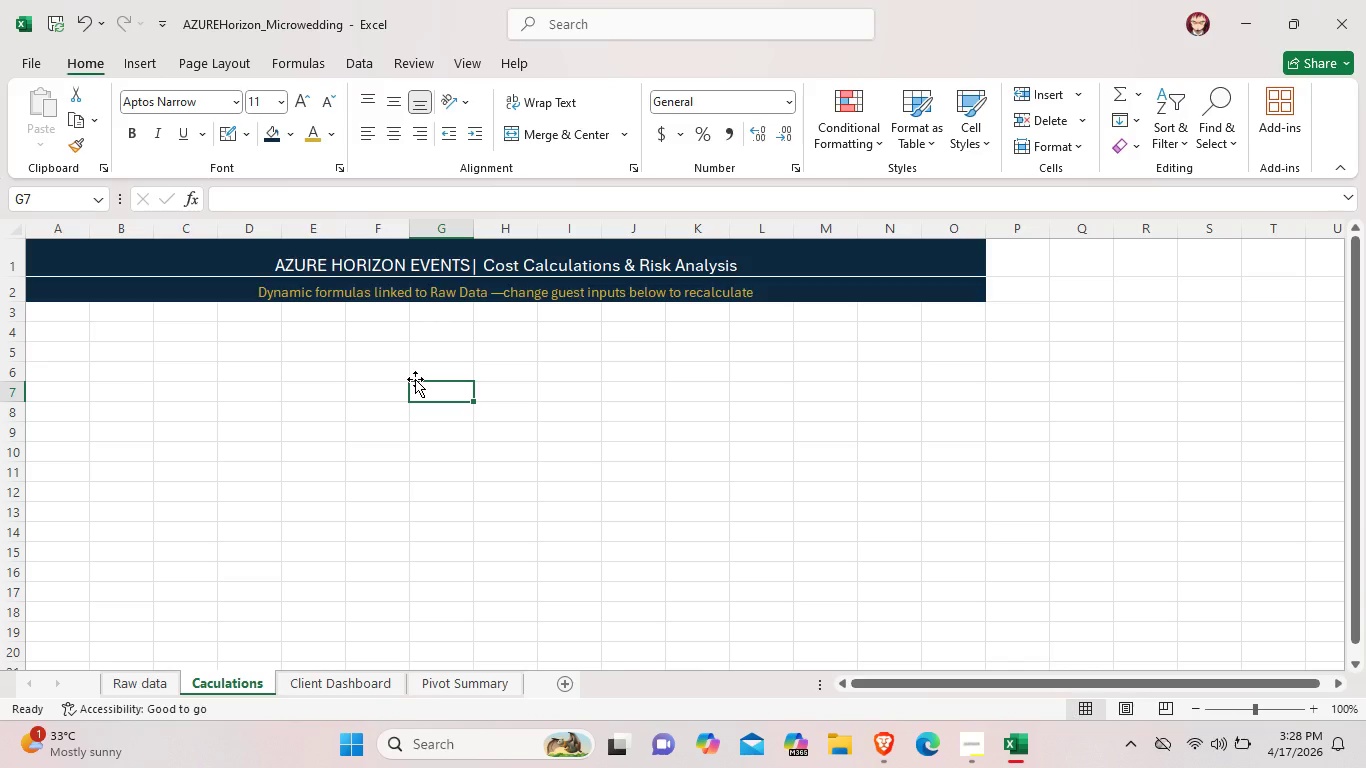 
wait(12.25)
 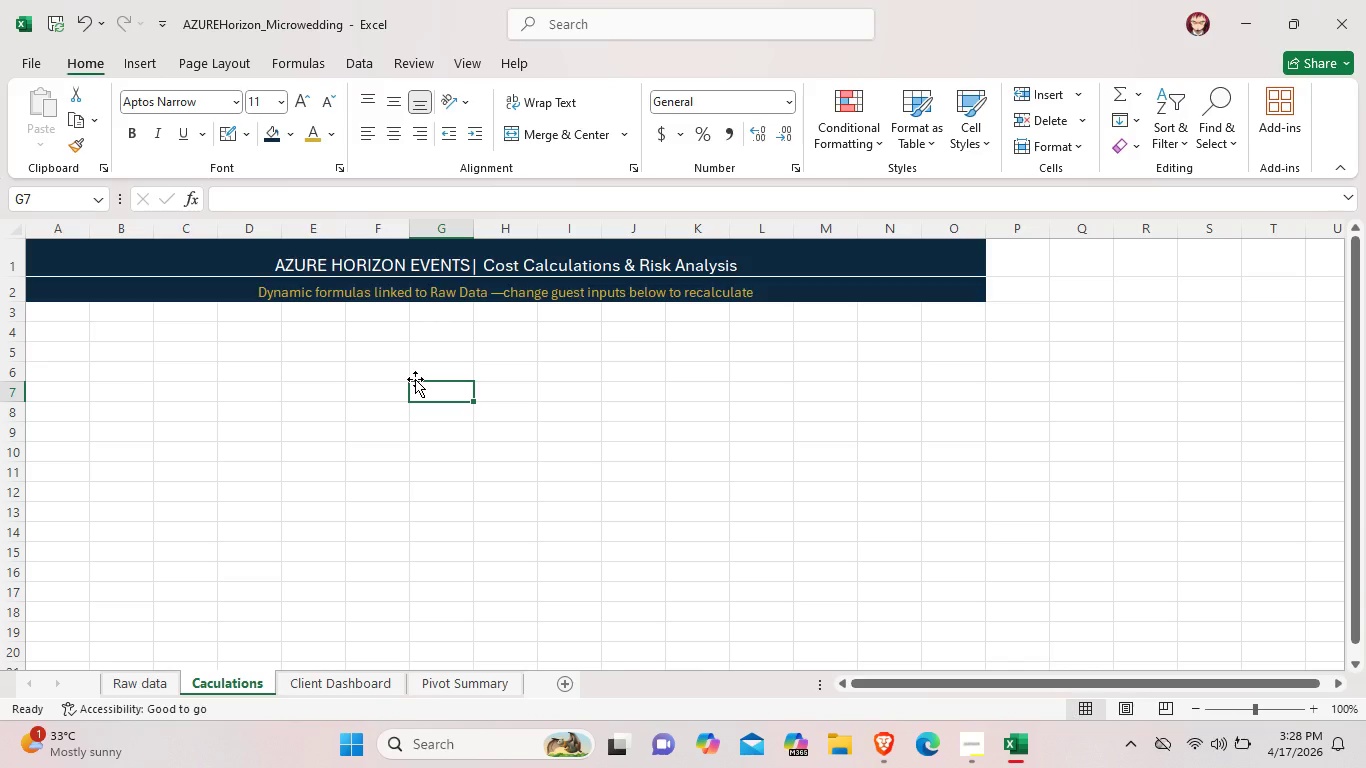 
left_click_drag(start_coordinate=[69, 310], to_coordinate=[552, 304])
 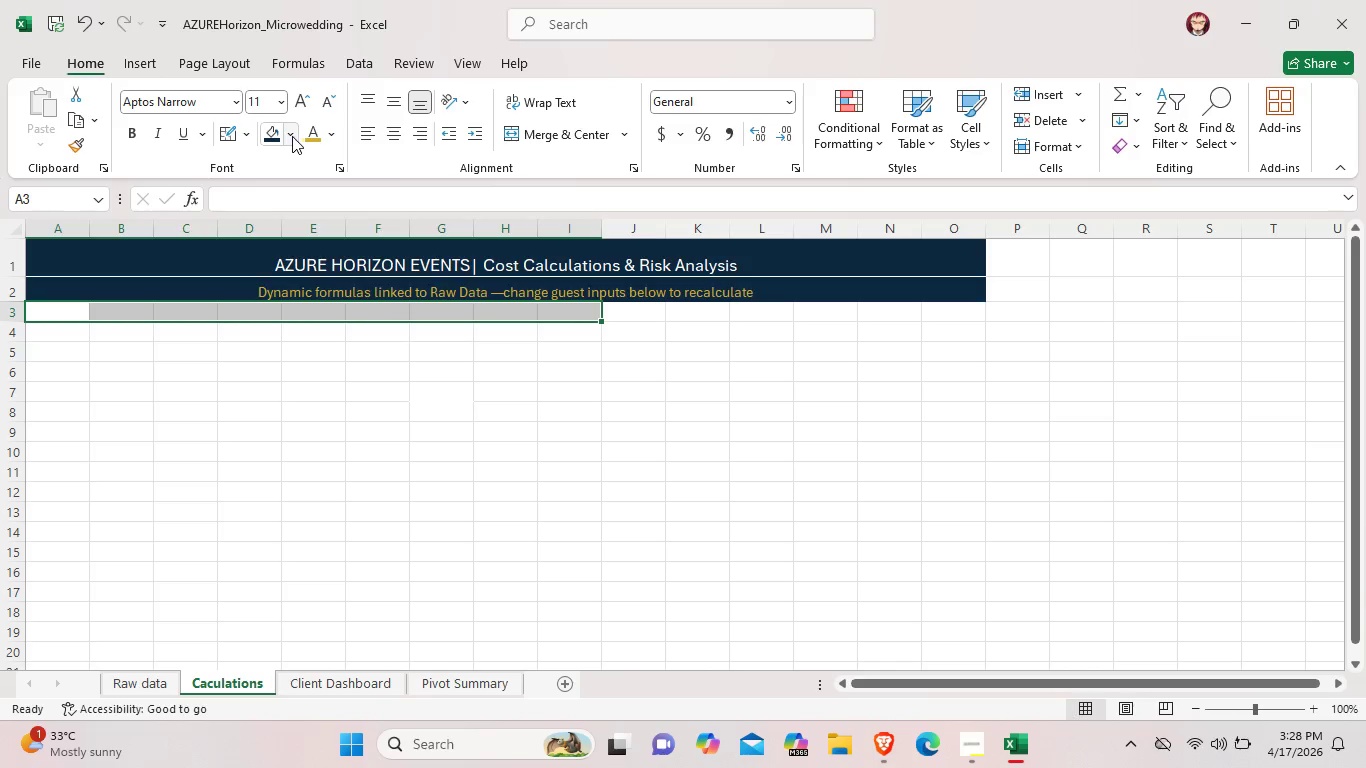 
left_click([290, 135])
 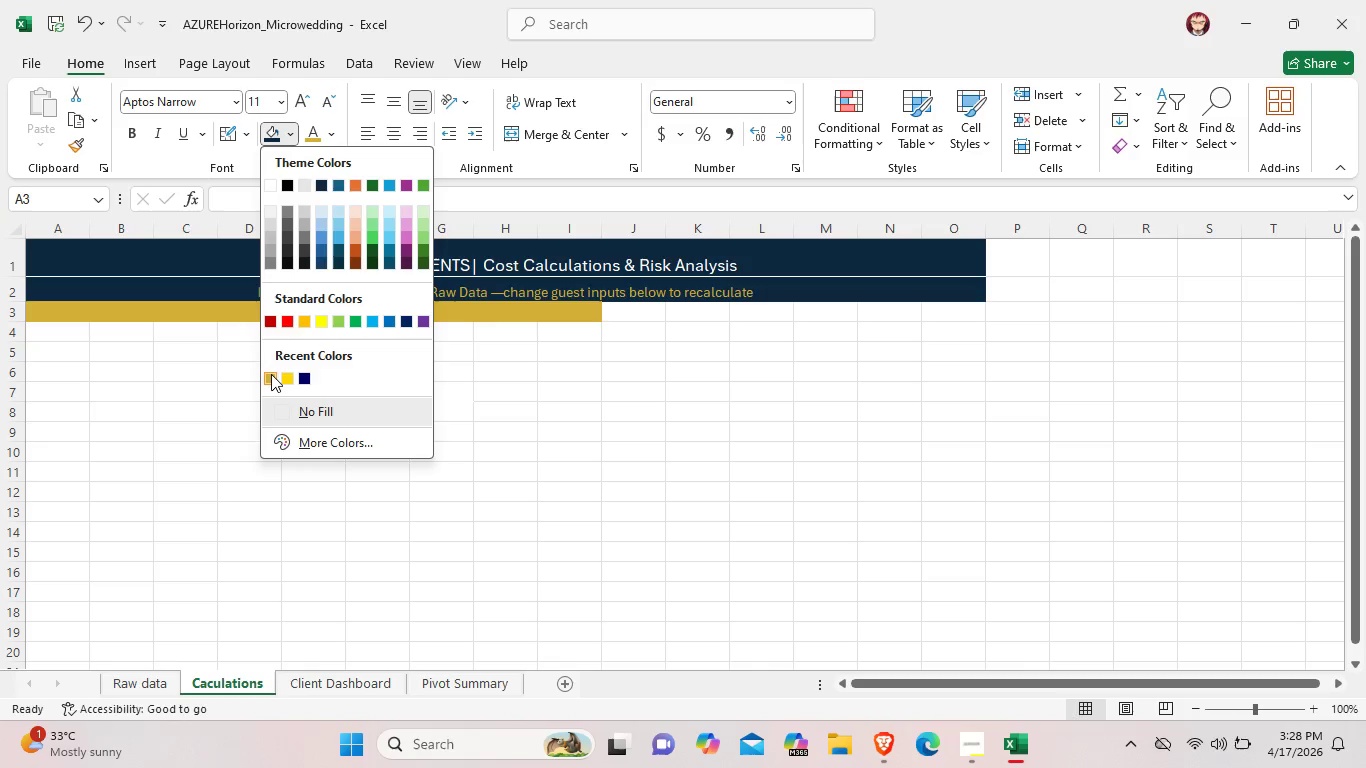 
left_click([271, 374])
 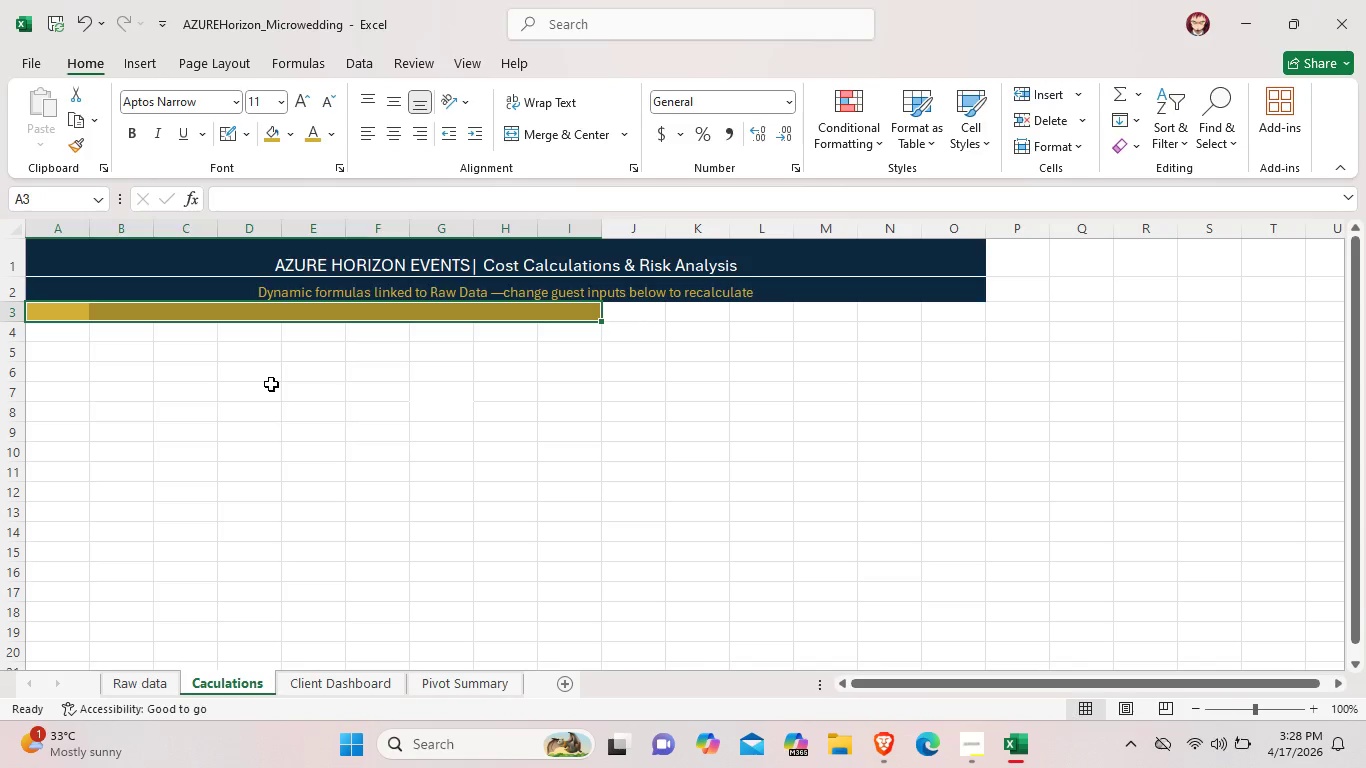 
left_click([271, 384])
 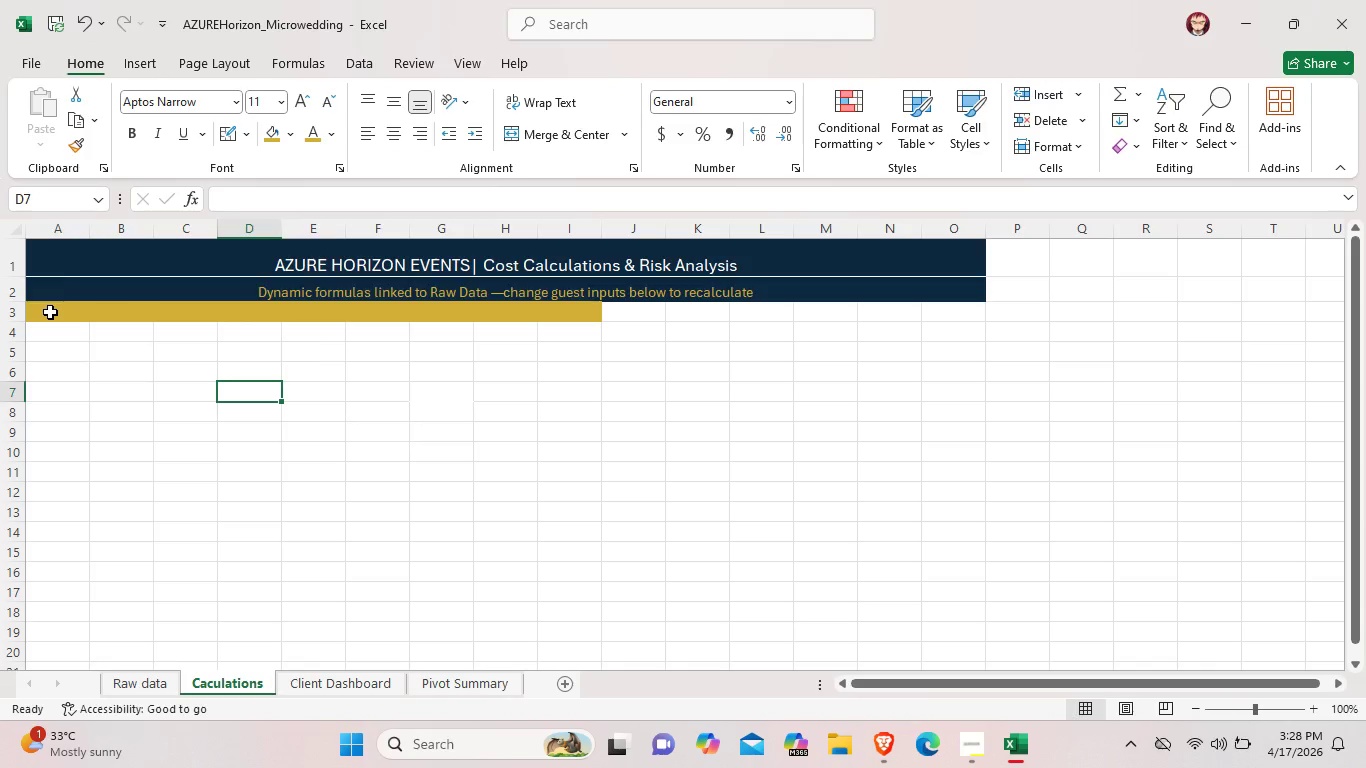 
left_click_drag(start_coordinate=[50, 312], to_coordinate=[164, 312])
 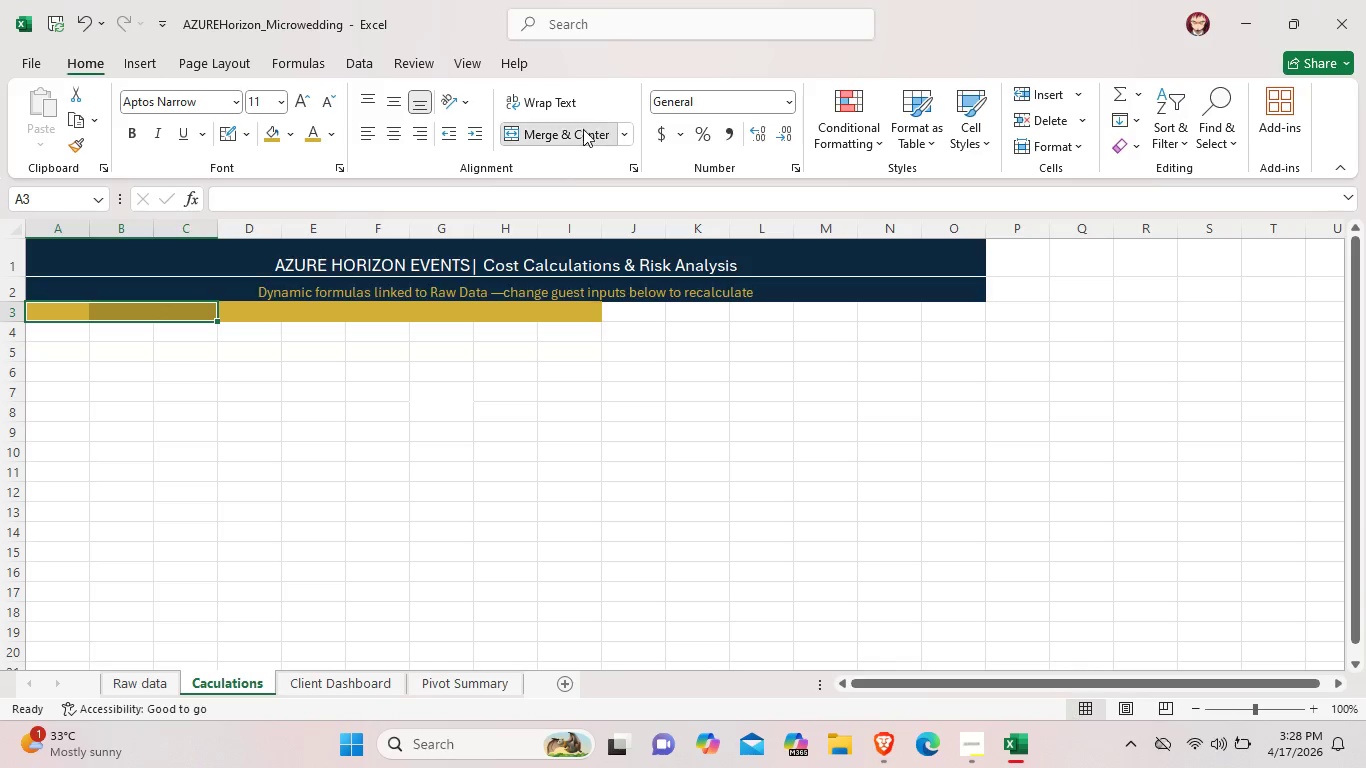 
left_click([583, 129])
 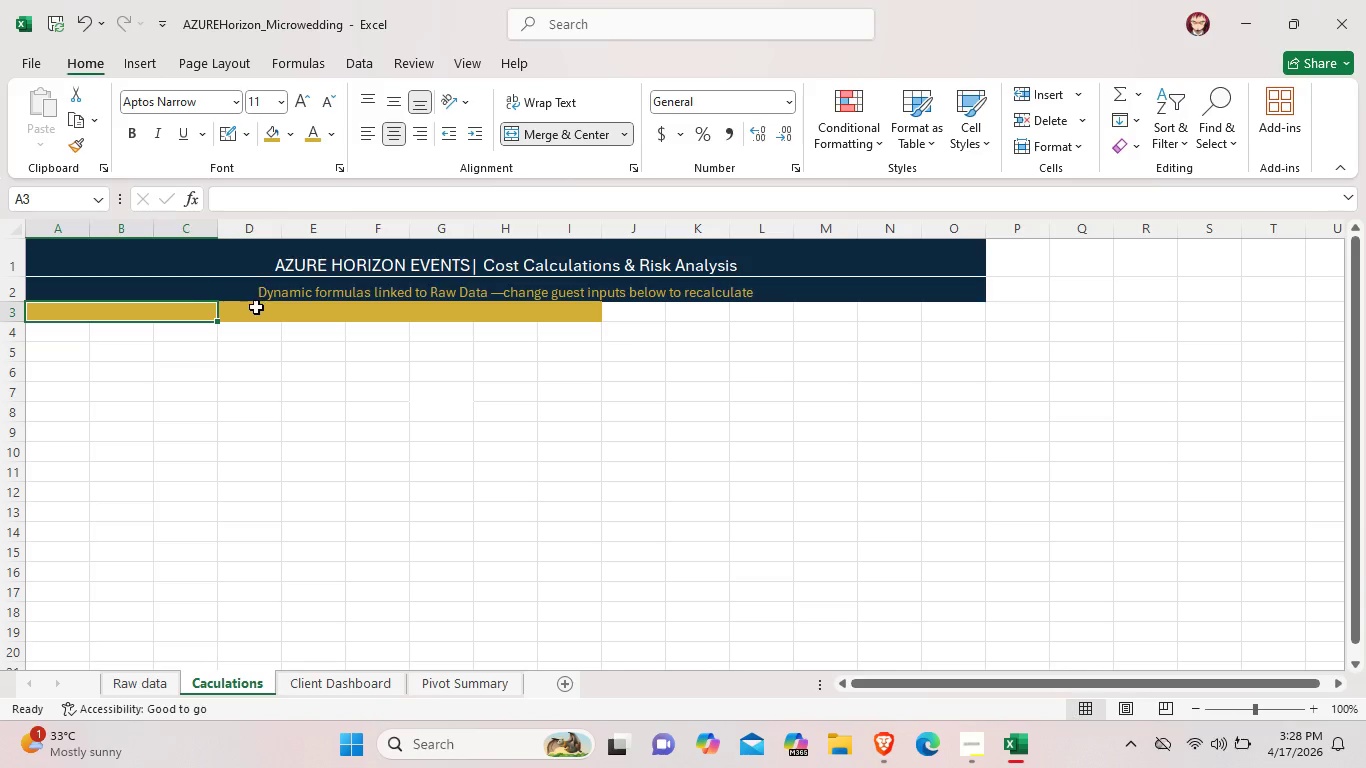 
left_click_drag(start_coordinate=[256, 307], to_coordinate=[299, 307])
 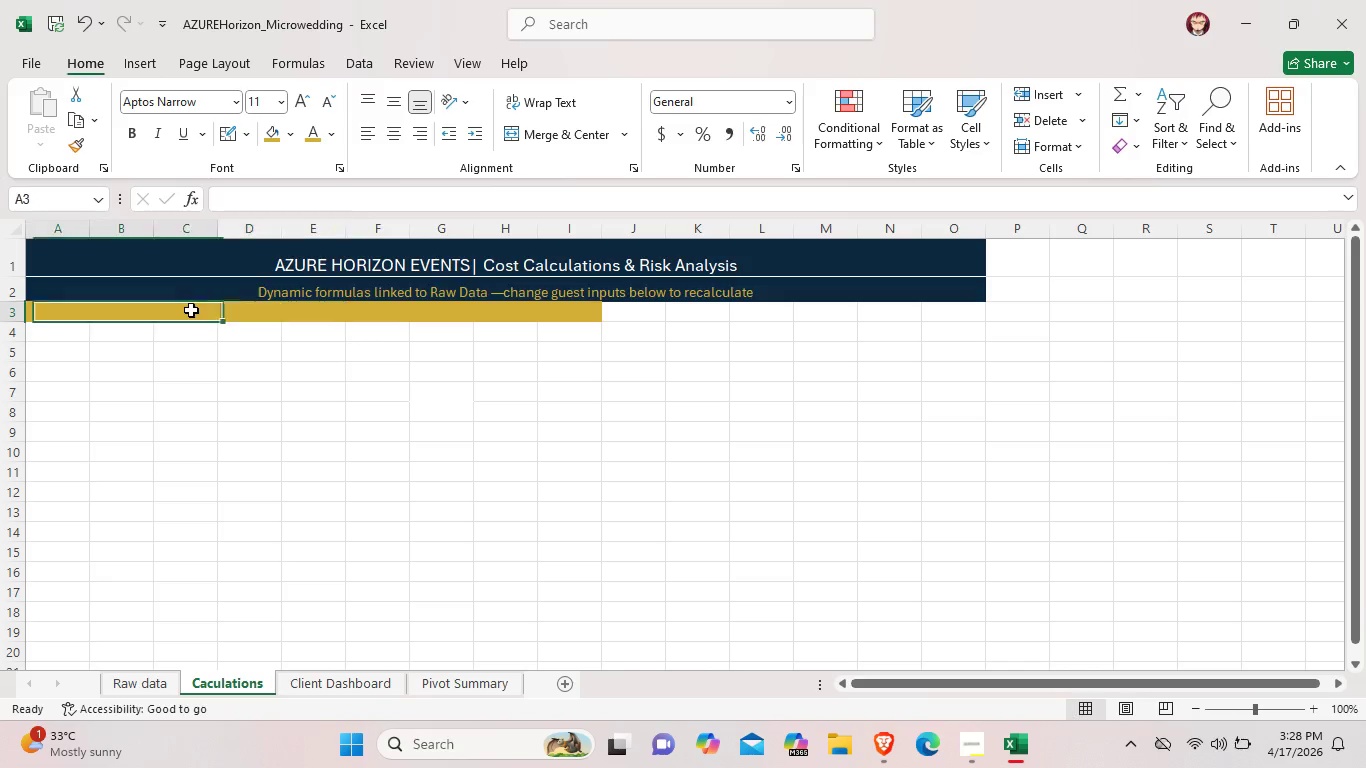 
double_click([191, 310])
 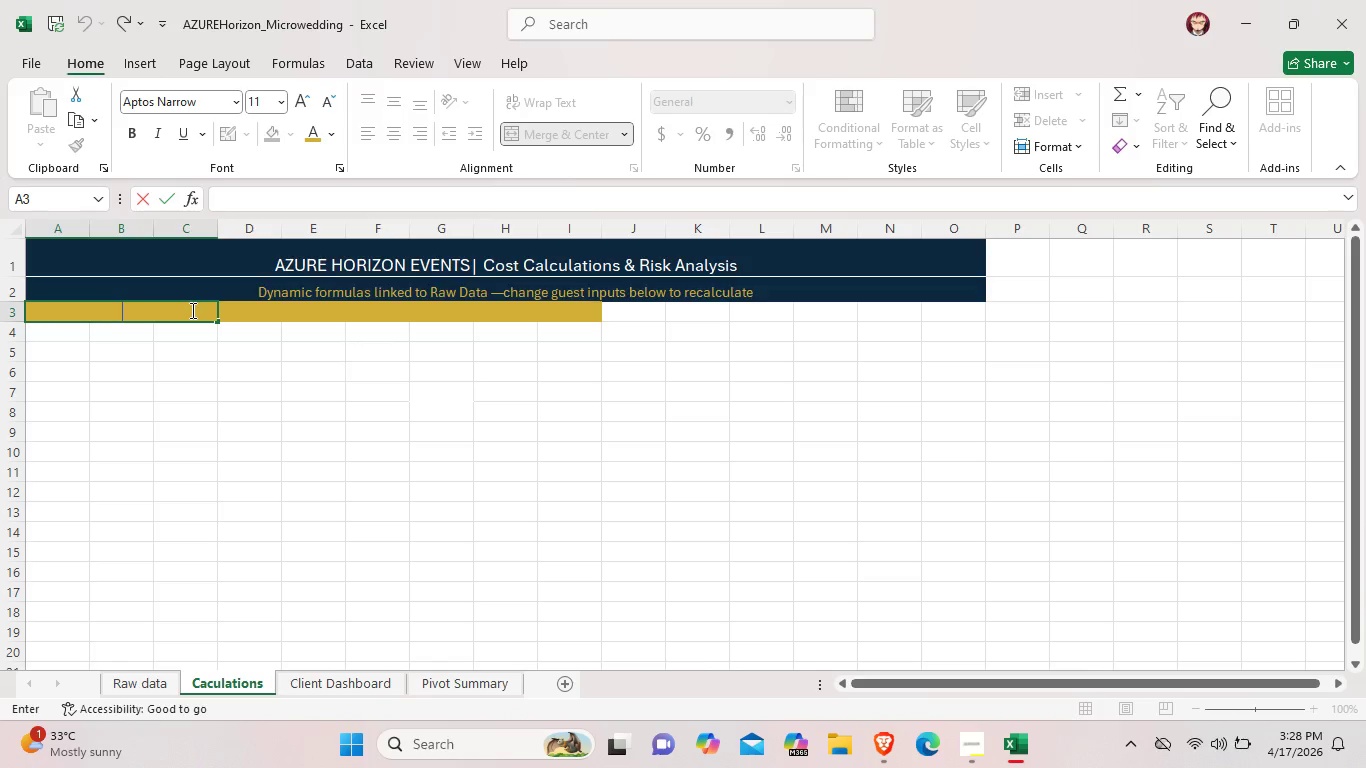 
type(Guest)
 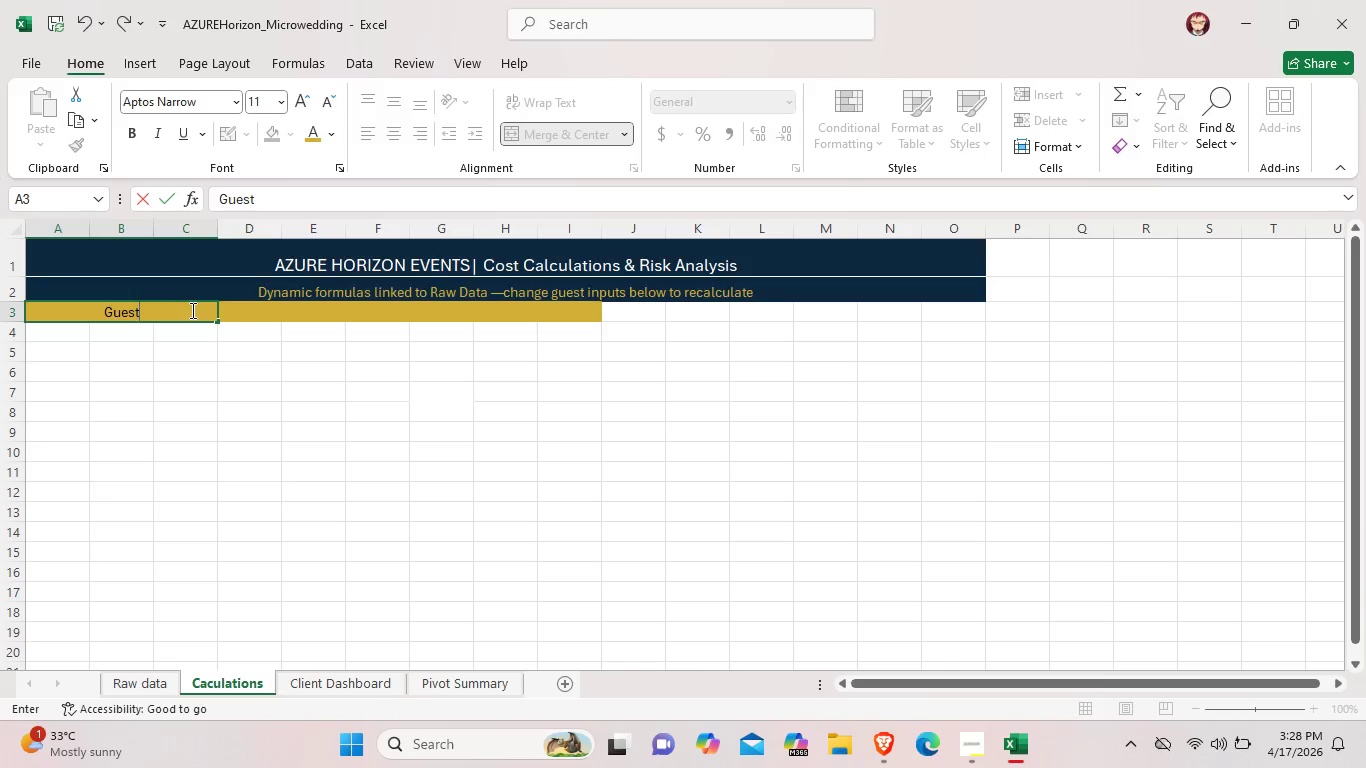 
type( )
key(Backspace)
key(Backspace)
key(Backspace)
key(Backspace)
key(Backspace)
type(UET)
key(Backspace)
type(S)
 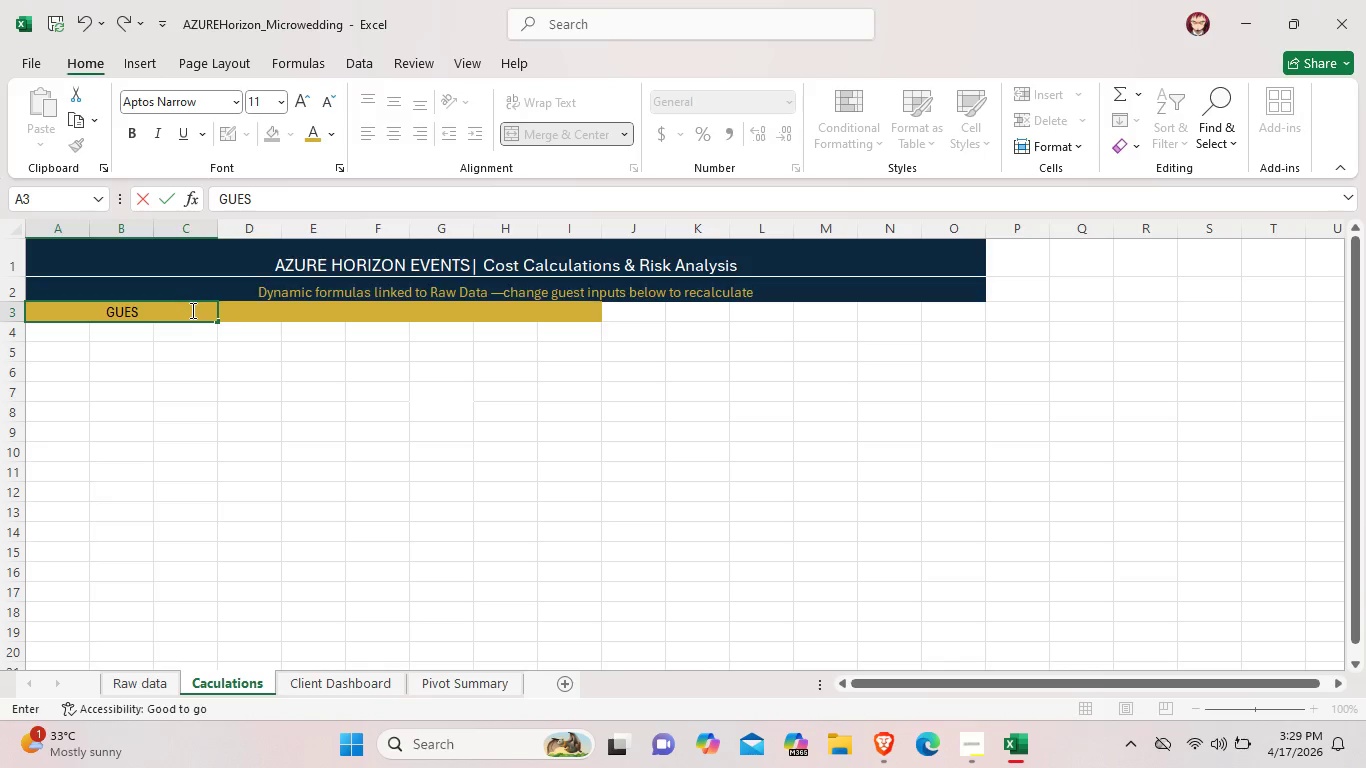 
wait(116.48)
 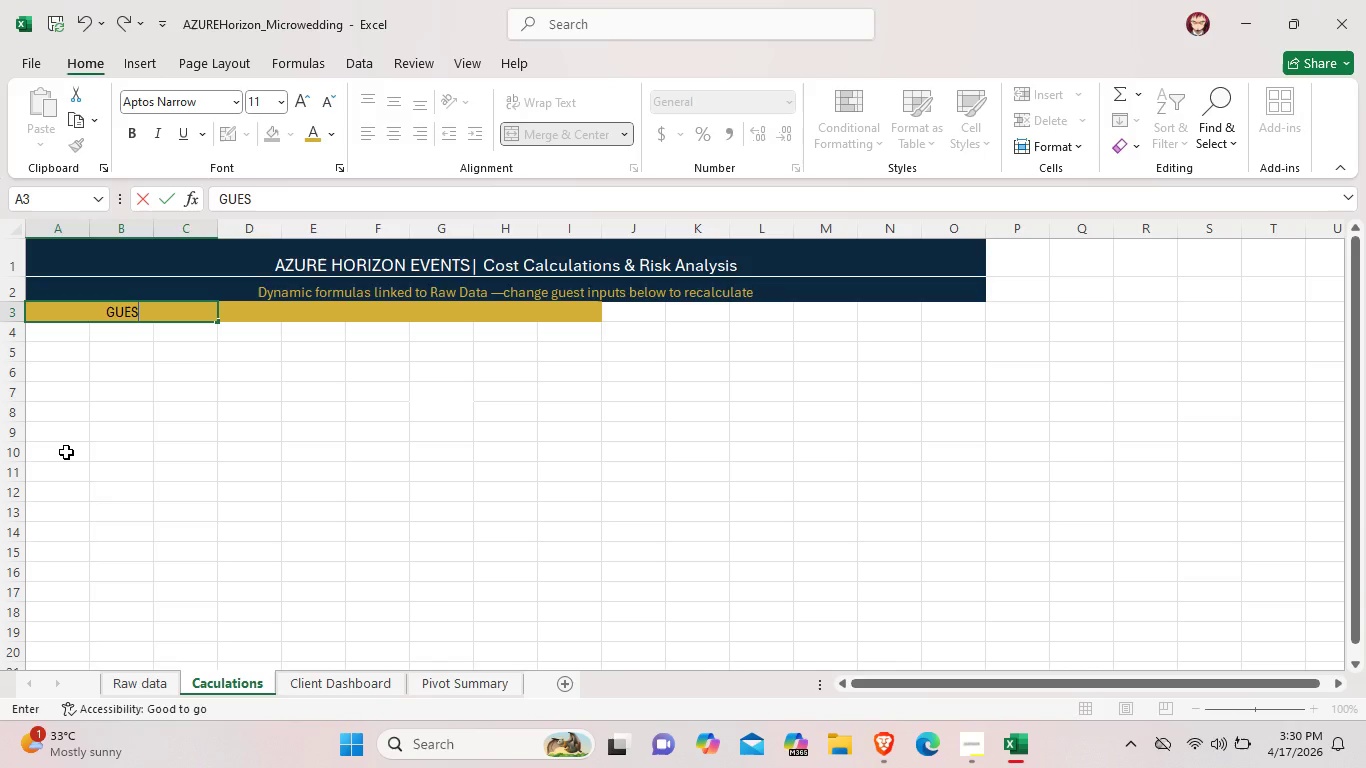 
double_click([149, 310])
 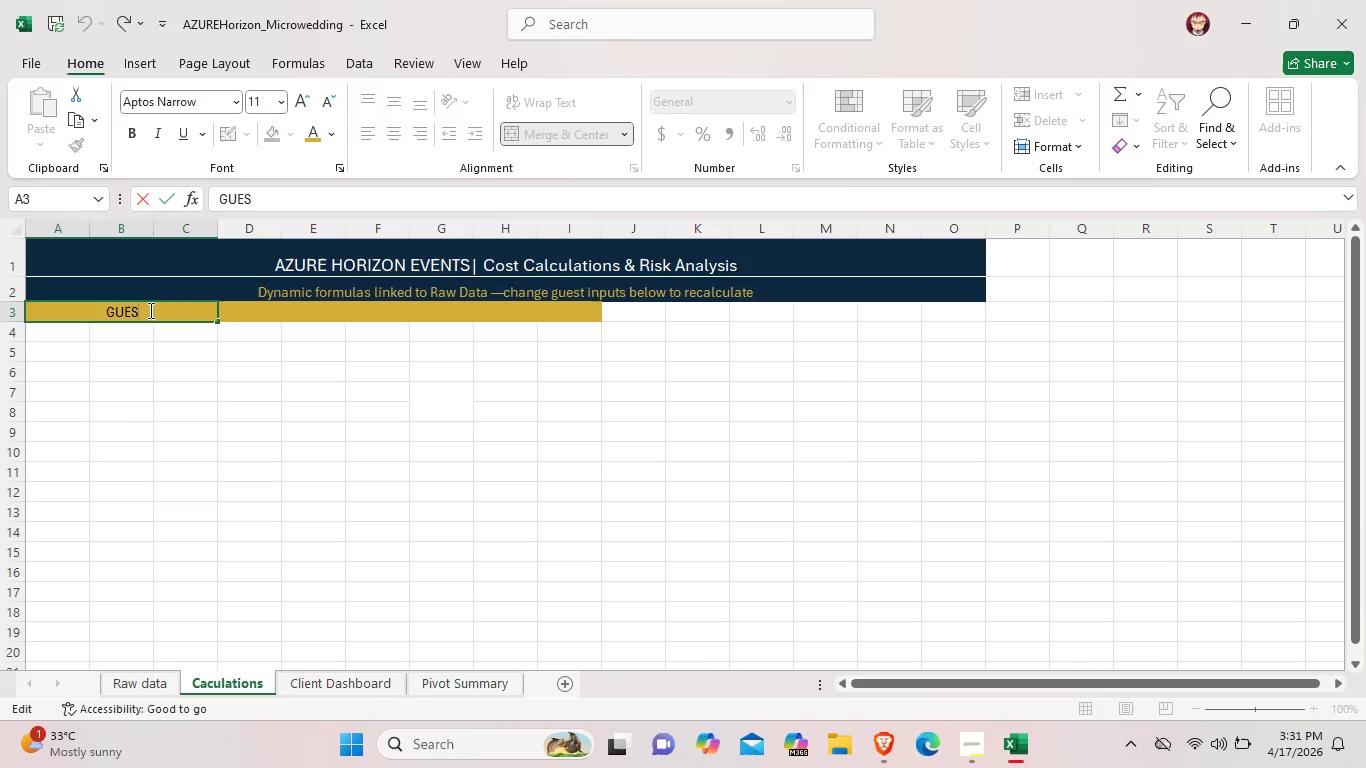 
type(t coun)
key(Backspace)
key(Backspace)
key(Backspace)
key(Backspace)
key(Backspace)
key(Backspace)
type(T COUNT )
 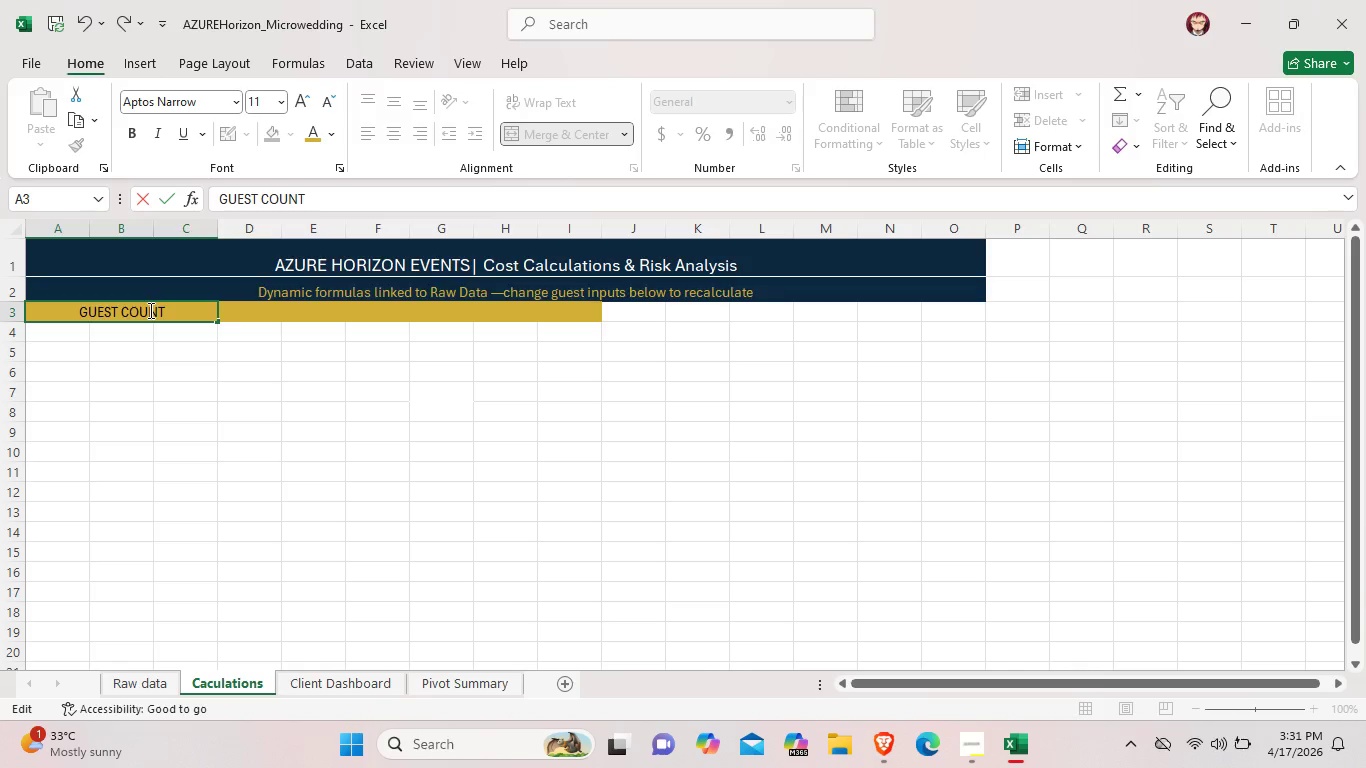 
double_click([301, 314])
 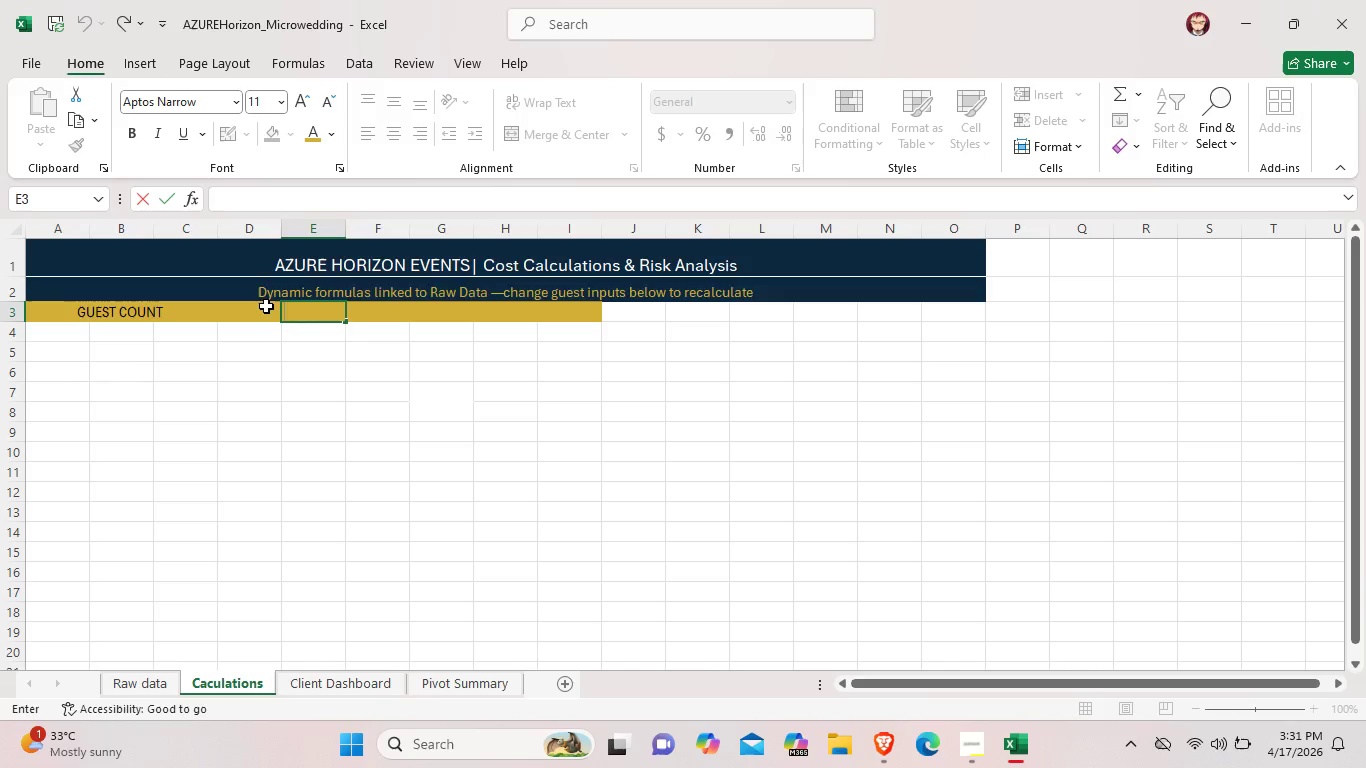 
left_click_drag(start_coordinate=[266, 306], to_coordinate=[305, 308])
 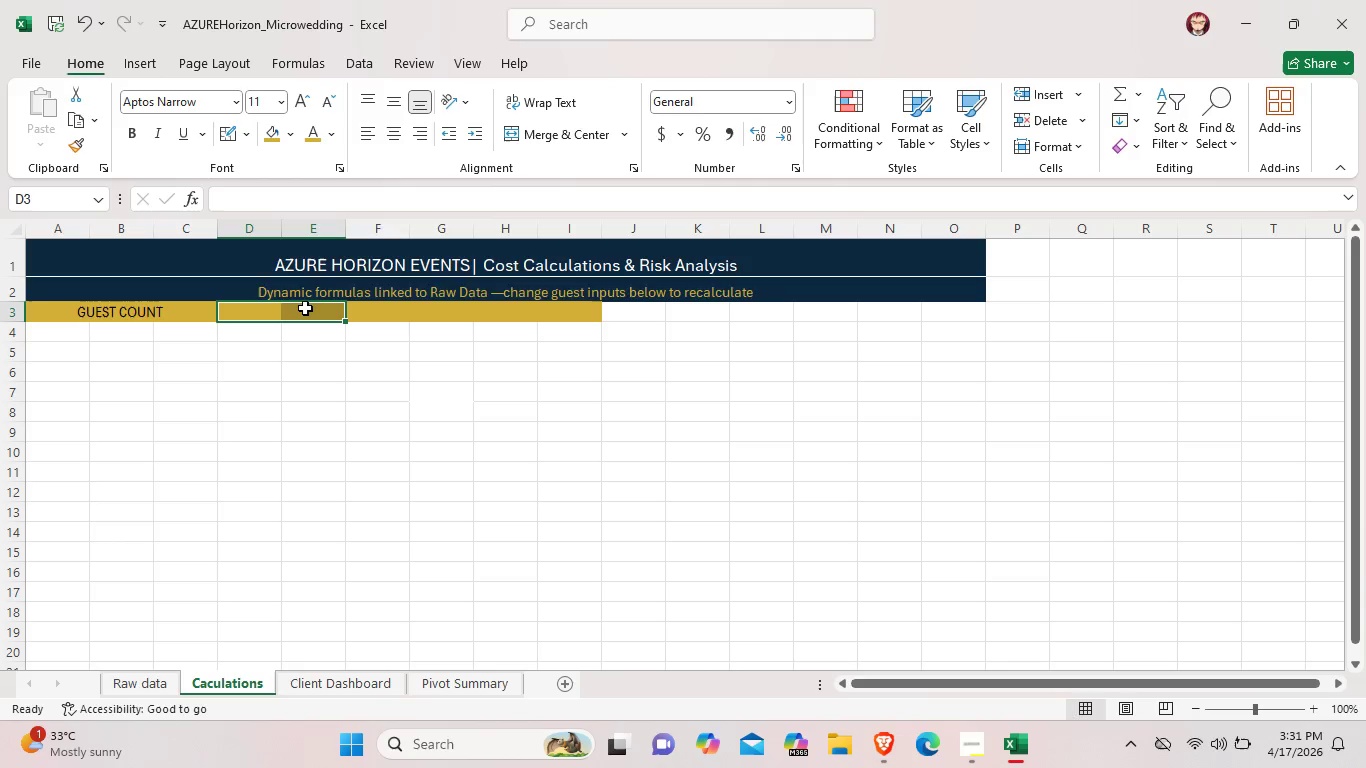 
wait(36.61)
 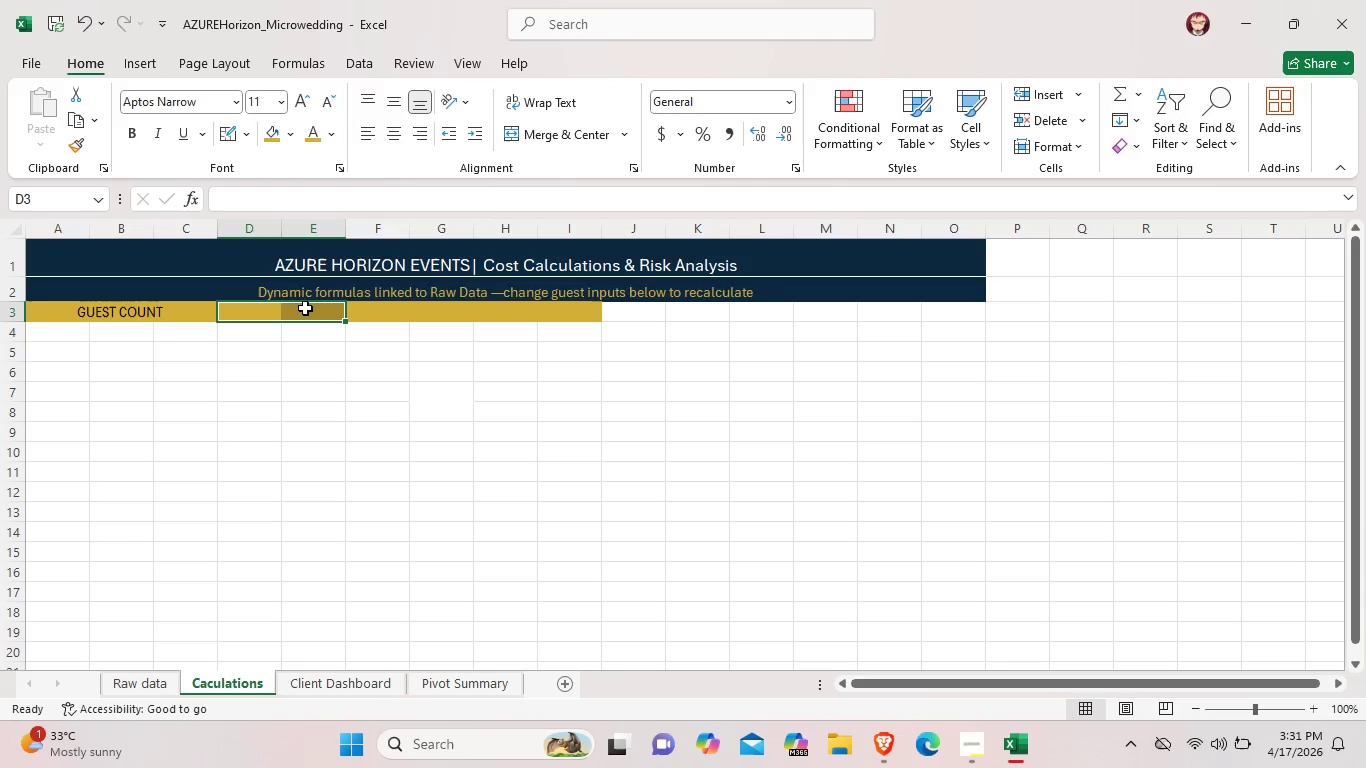 
left_click([407, 317])
 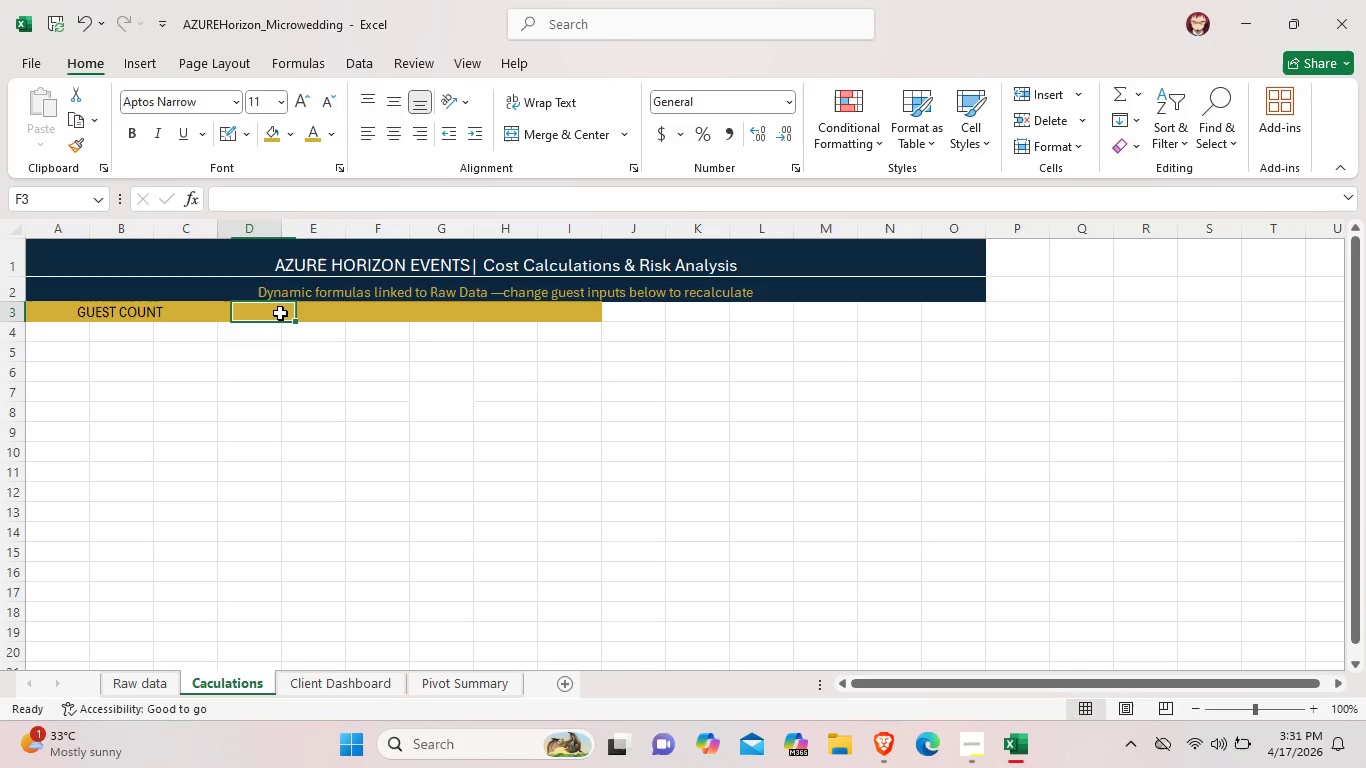 
left_click([280, 313])
 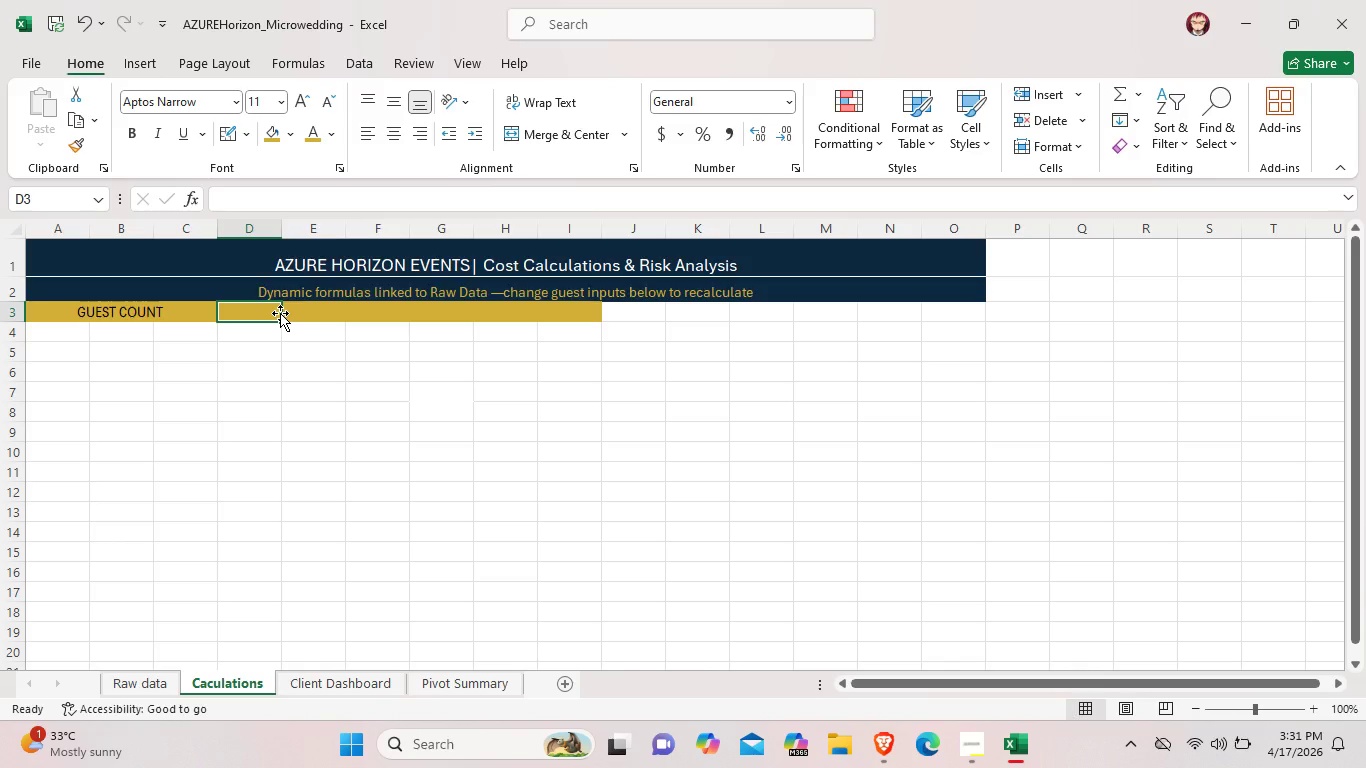 
wait(15.89)
 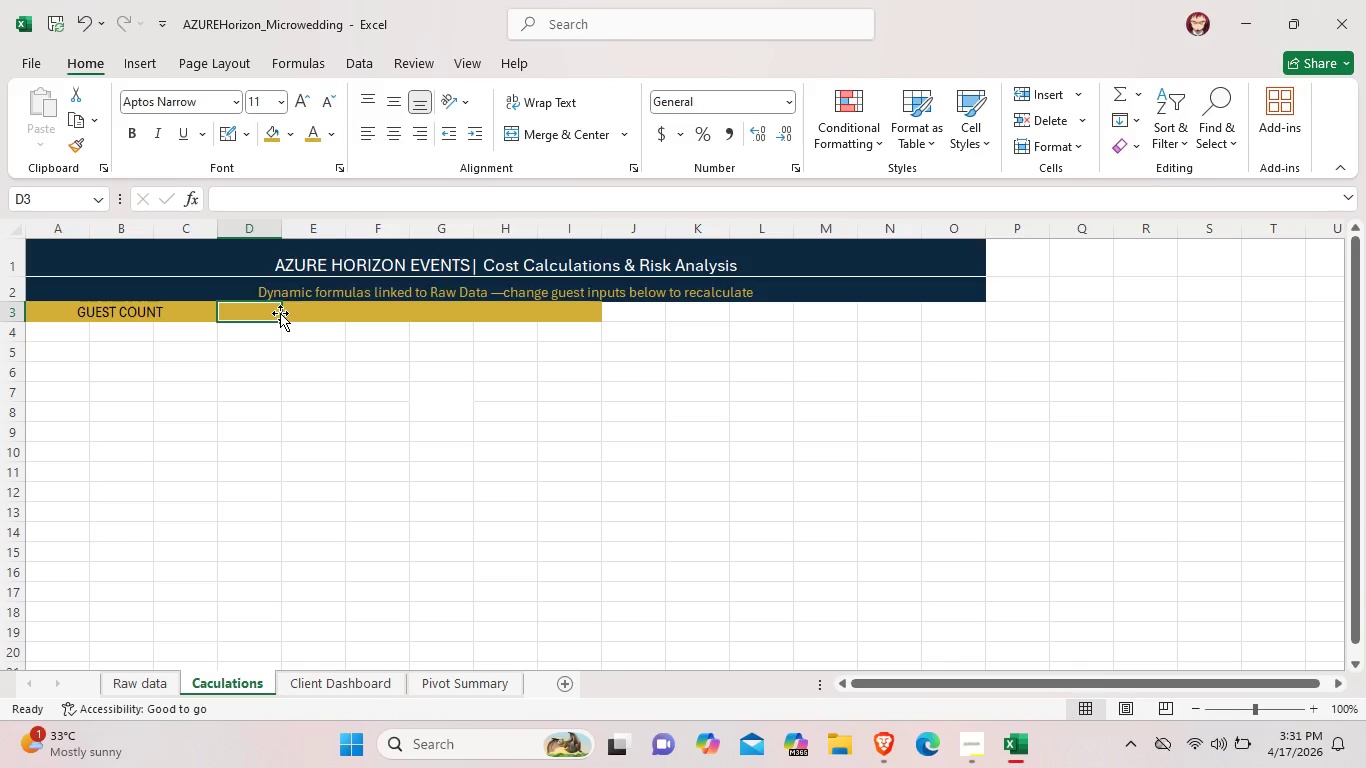 
left_click([322, 324])
 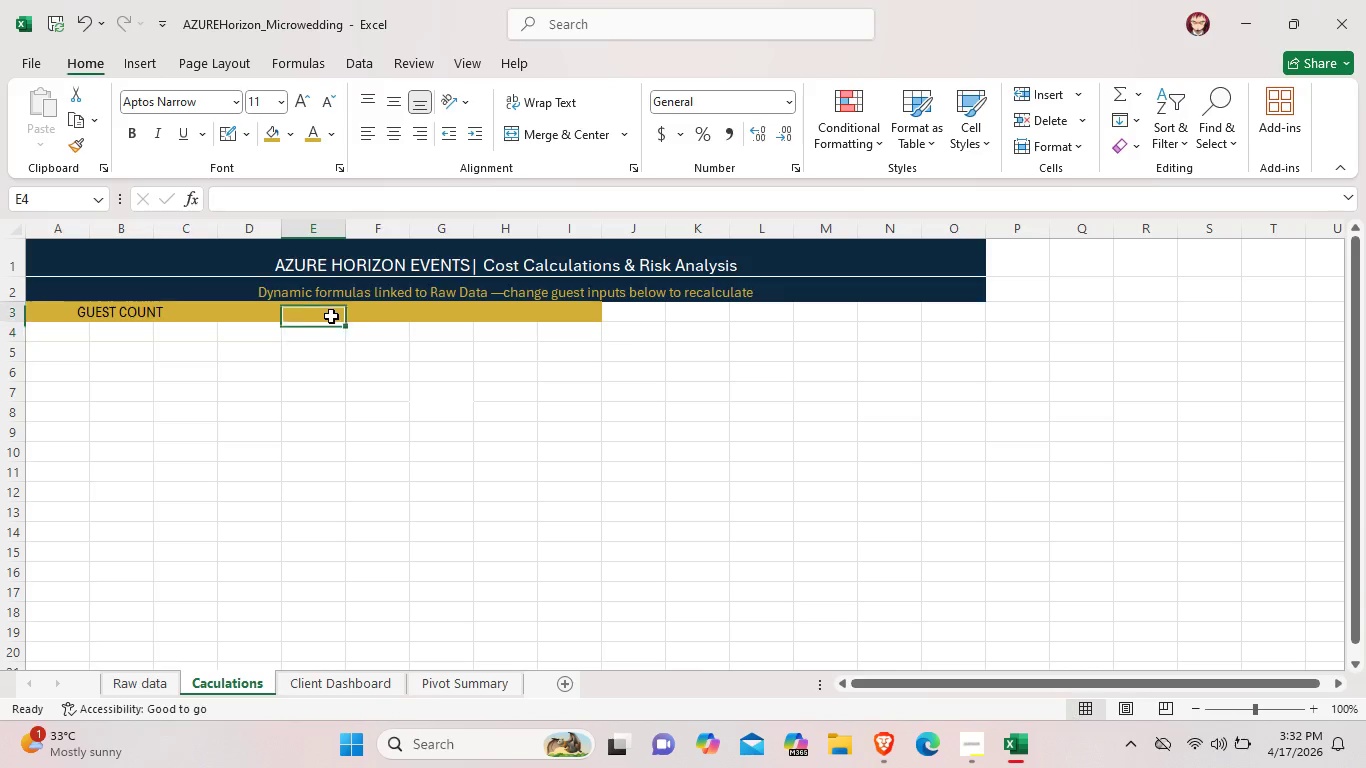 
left_click_drag(start_coordinate=[335, 316], to_coordinate=[261, 316])
 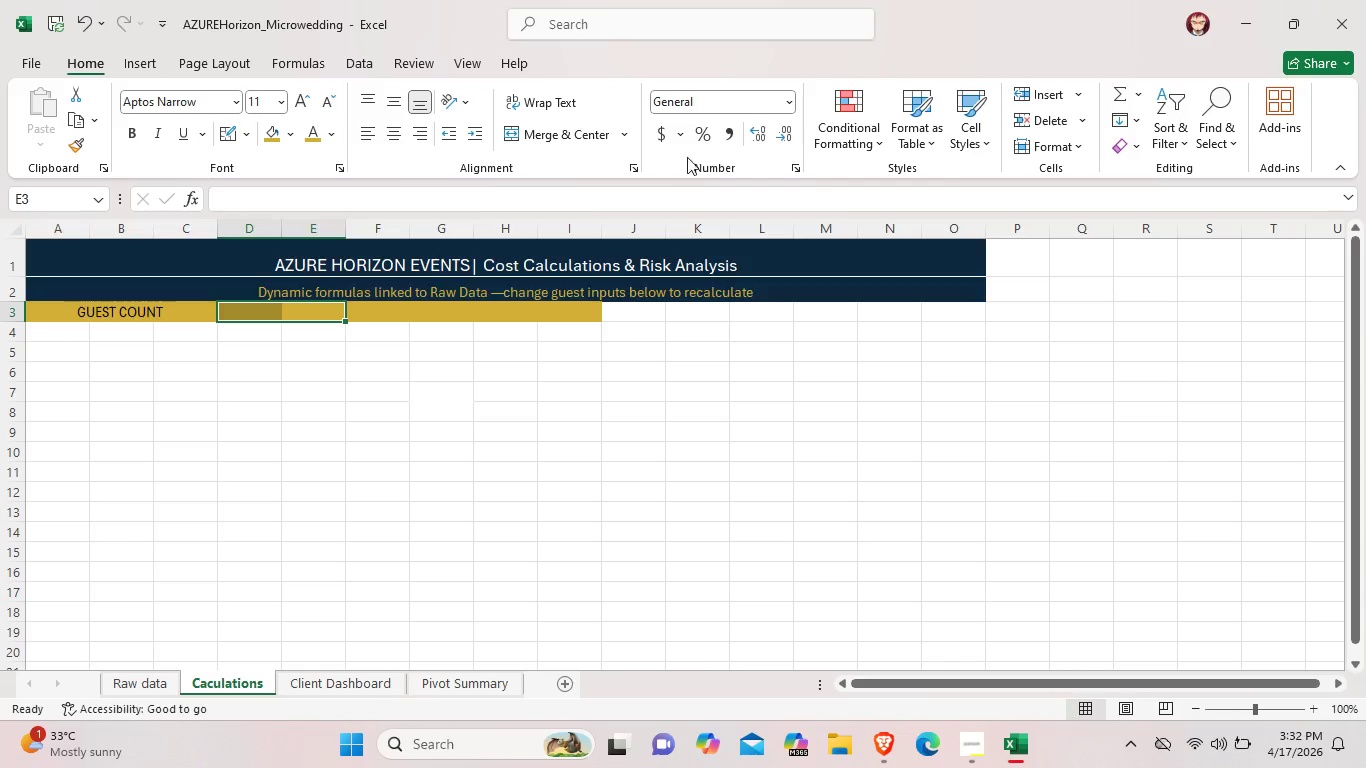 
mouse_move([736, 111])
 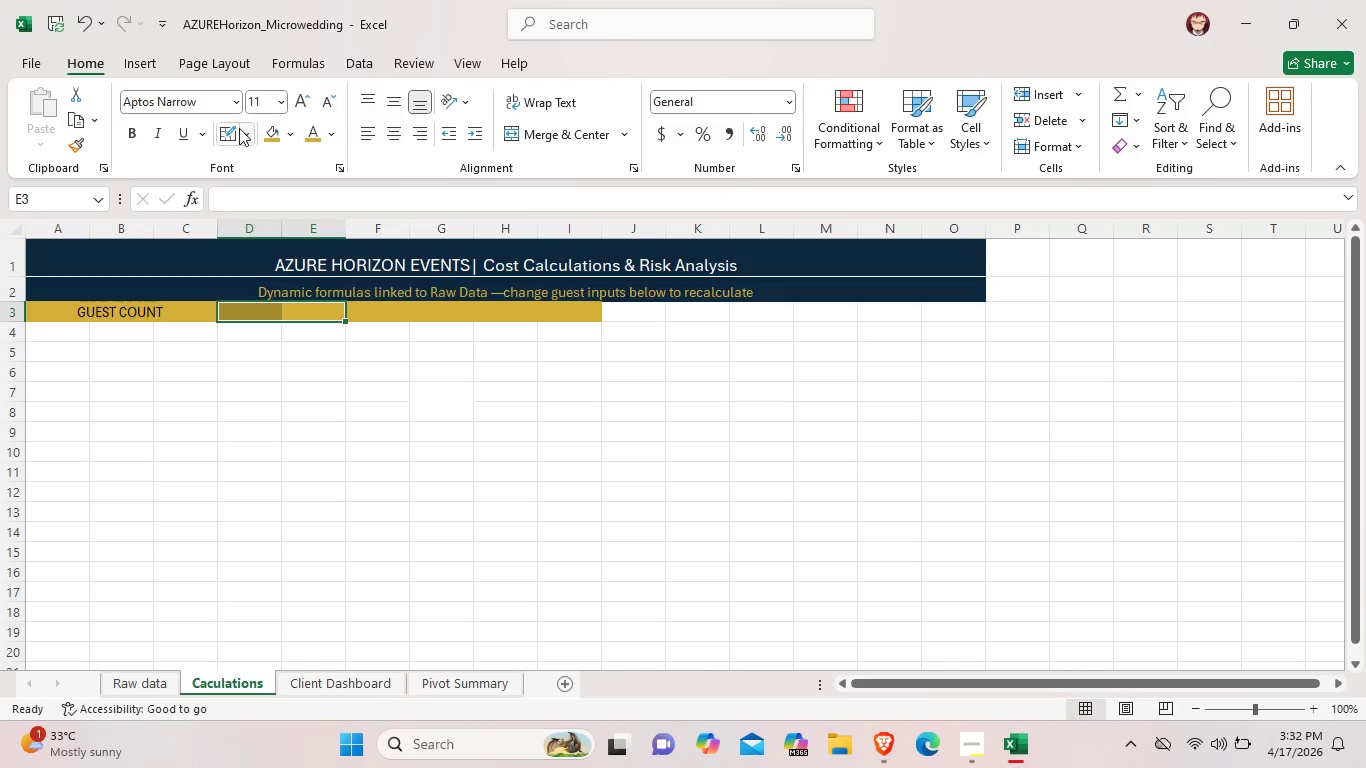 
left_click([251, 133])
 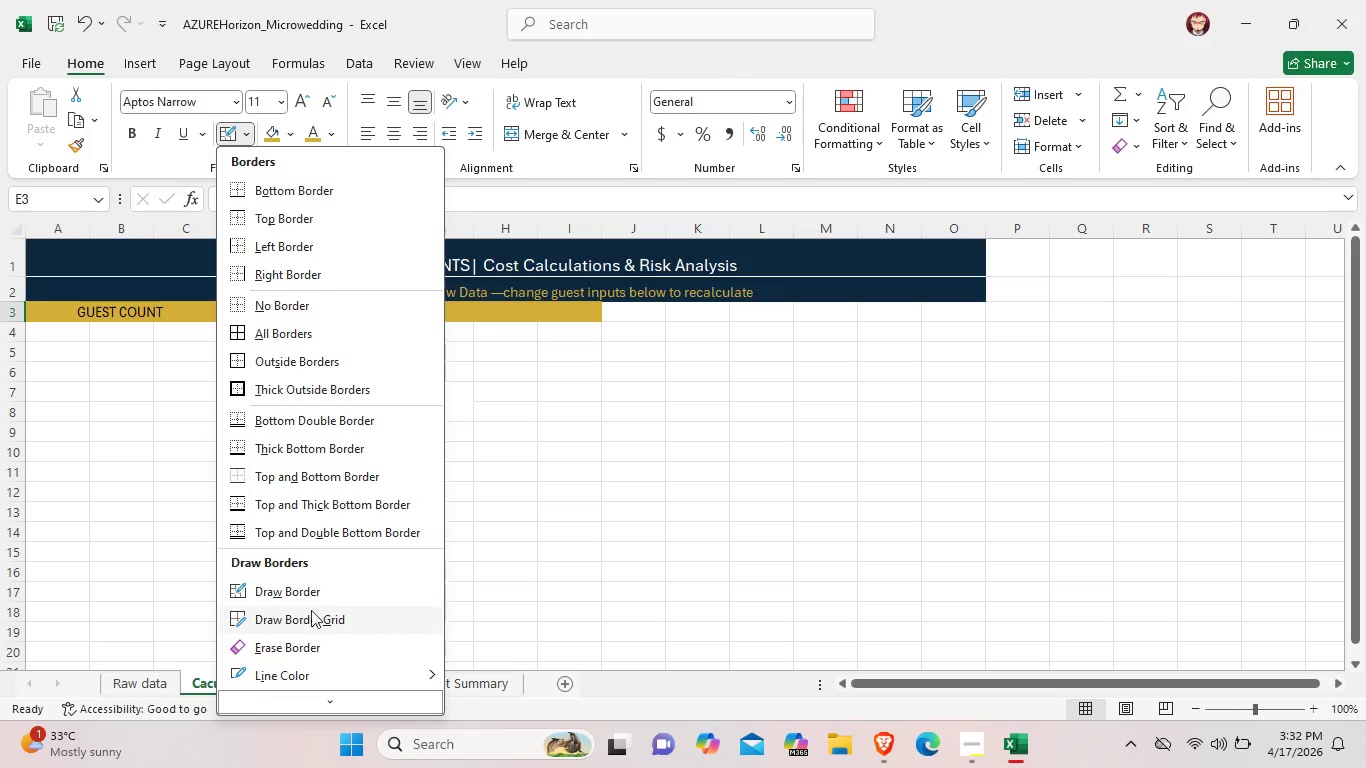 
left_click([317, 593])
 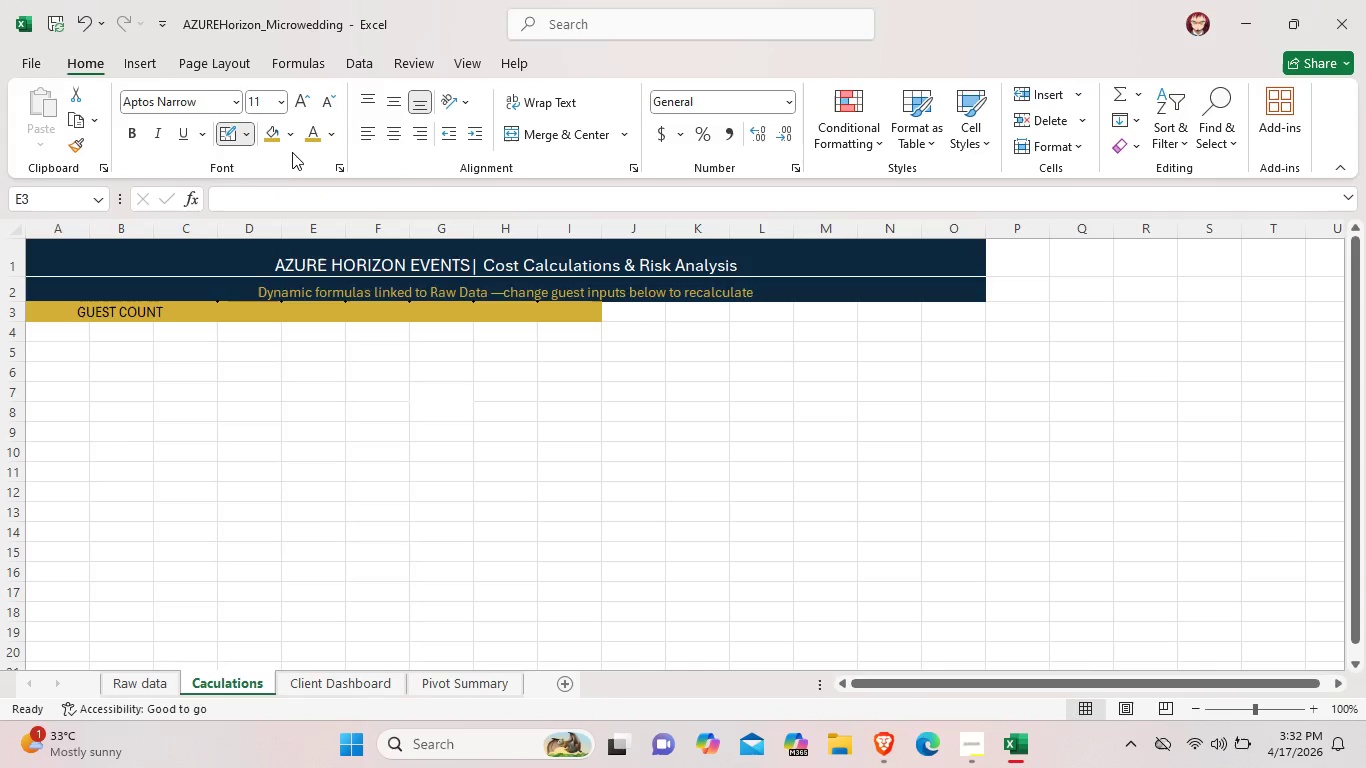 
left_click([295, 141])
 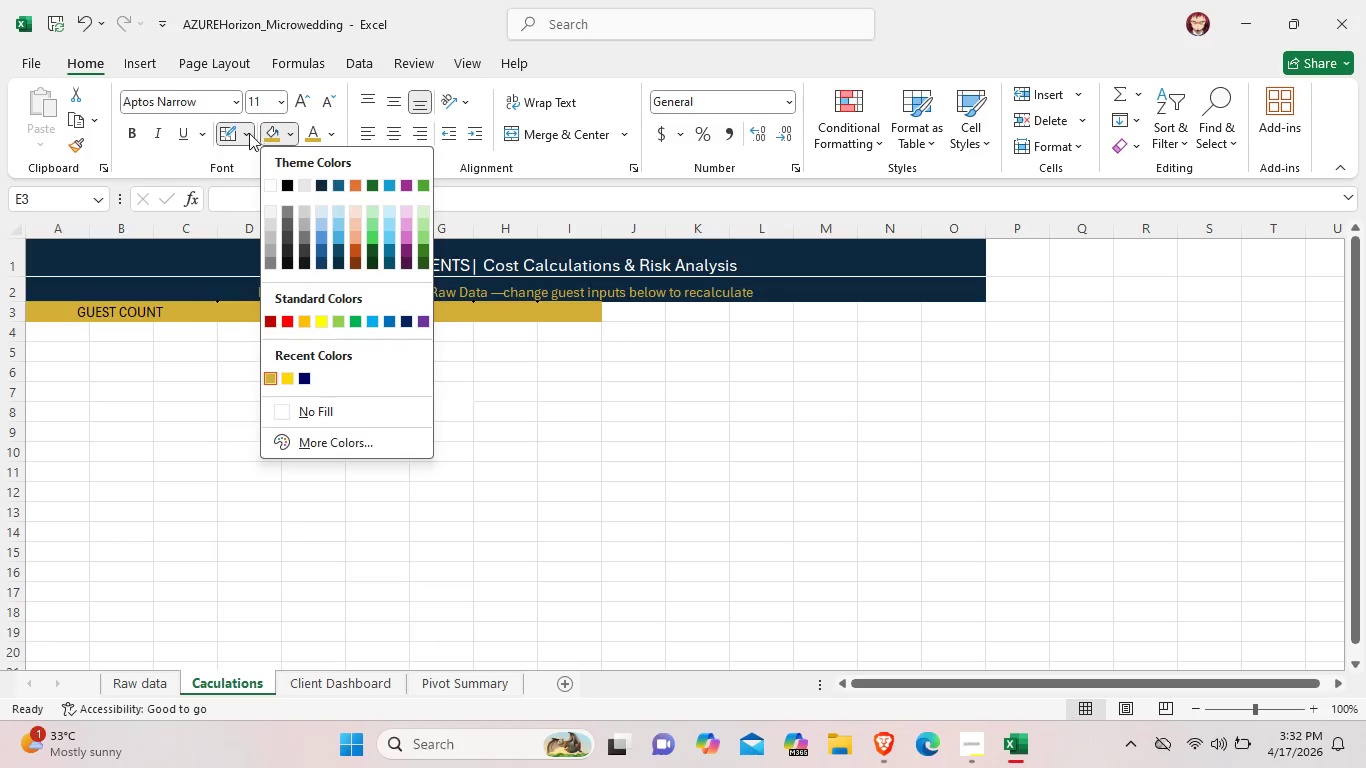 
left_click([249, 133])
 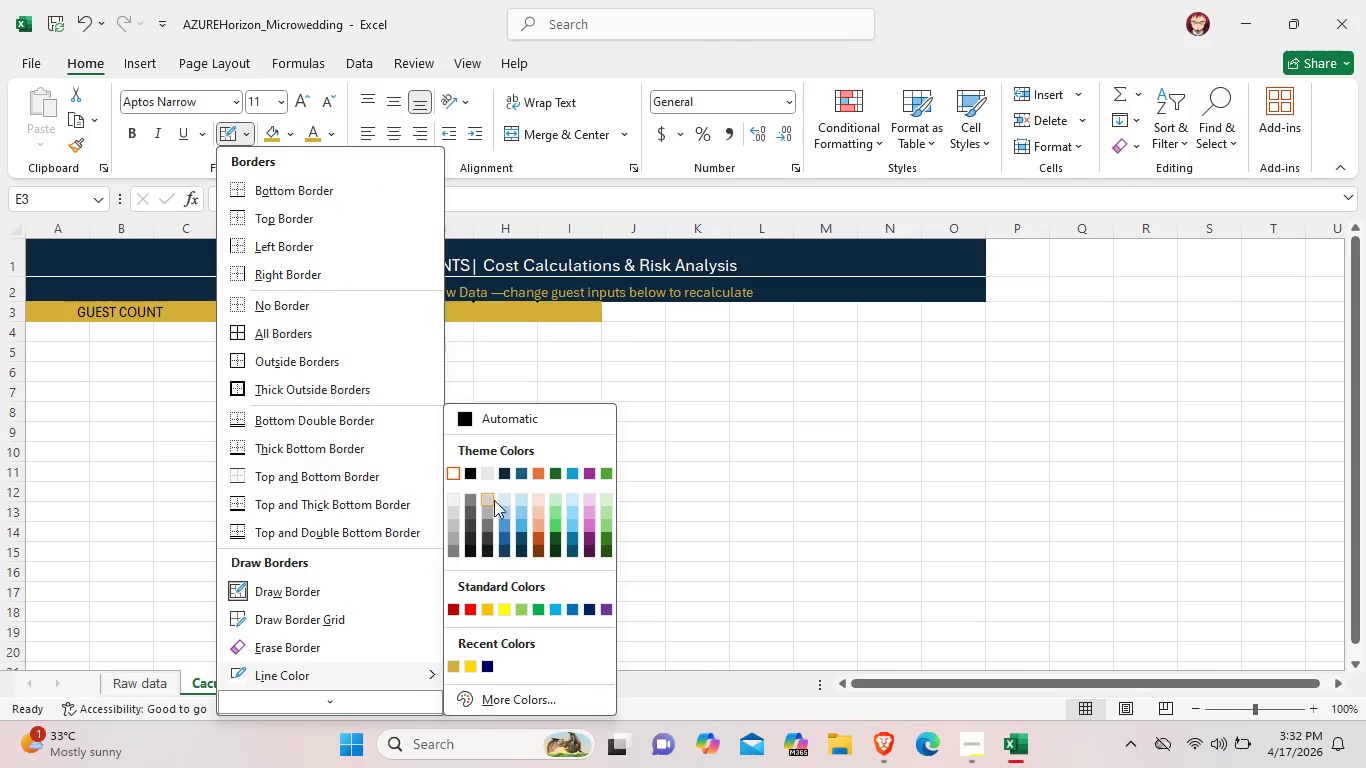 
left_click([472, 473])
 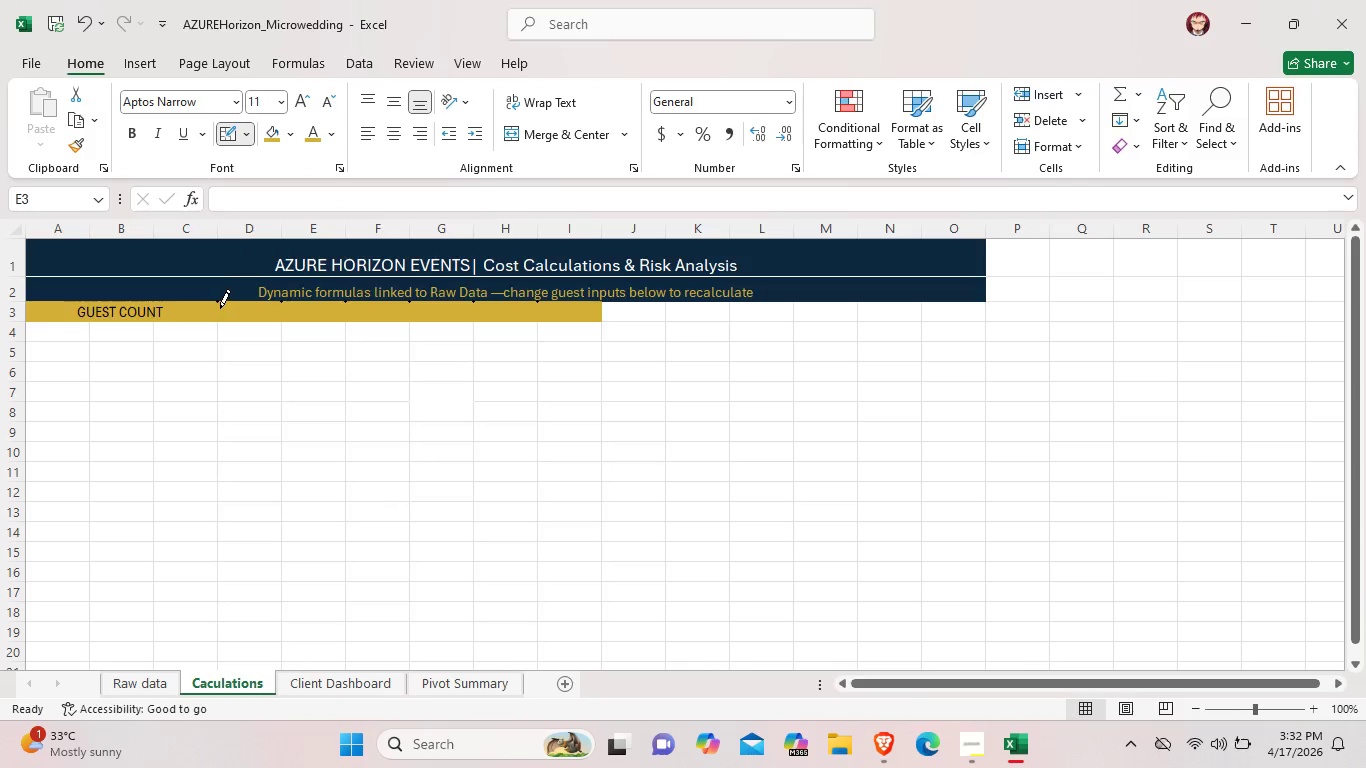 
left_click([216, 306])
 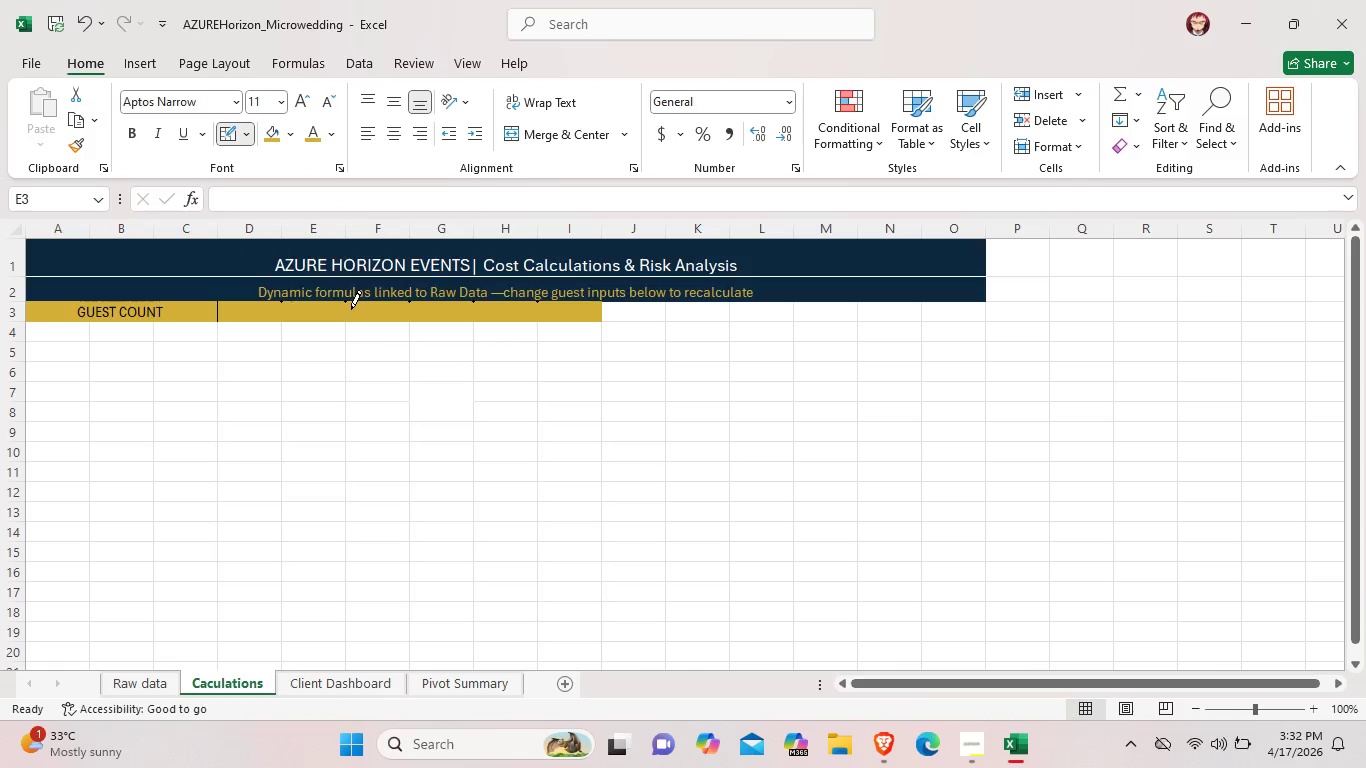 
left_click([344, 308])
 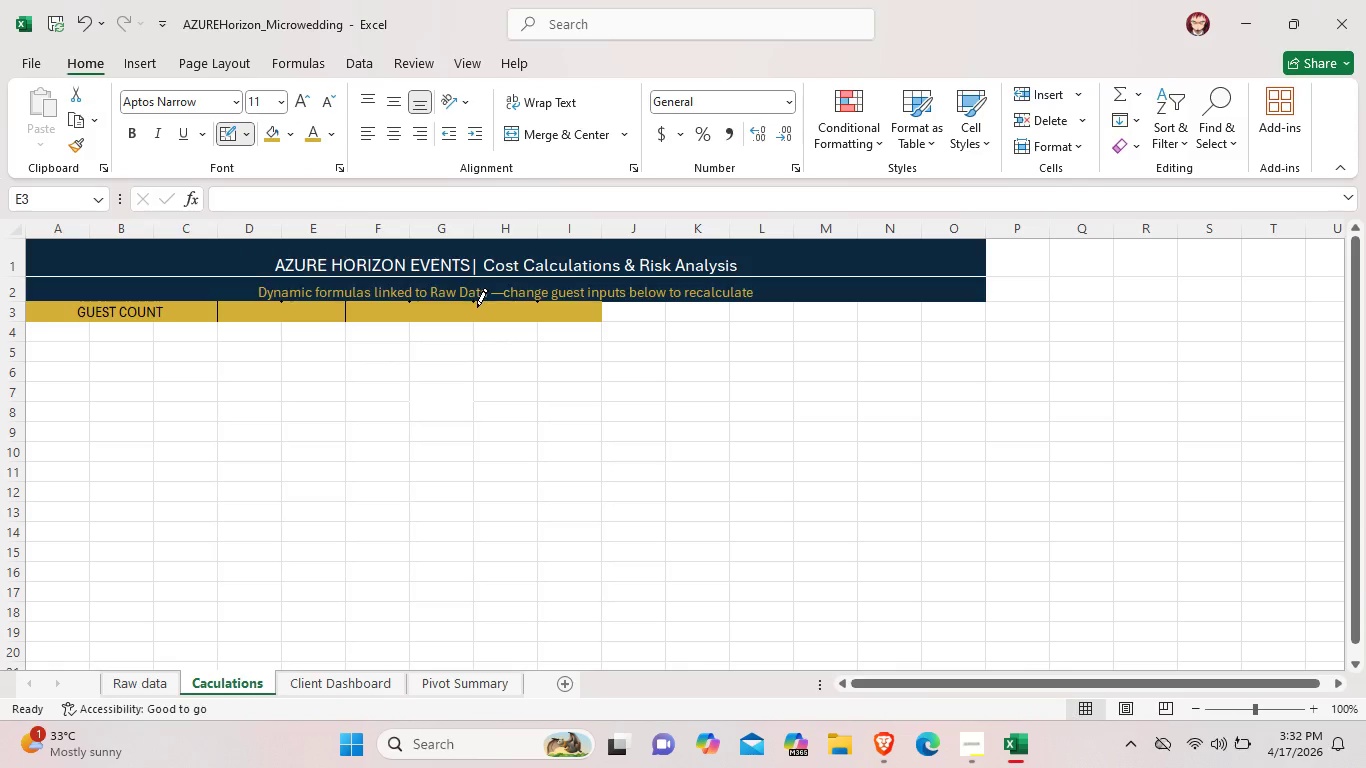 
left_click([474, 306])
 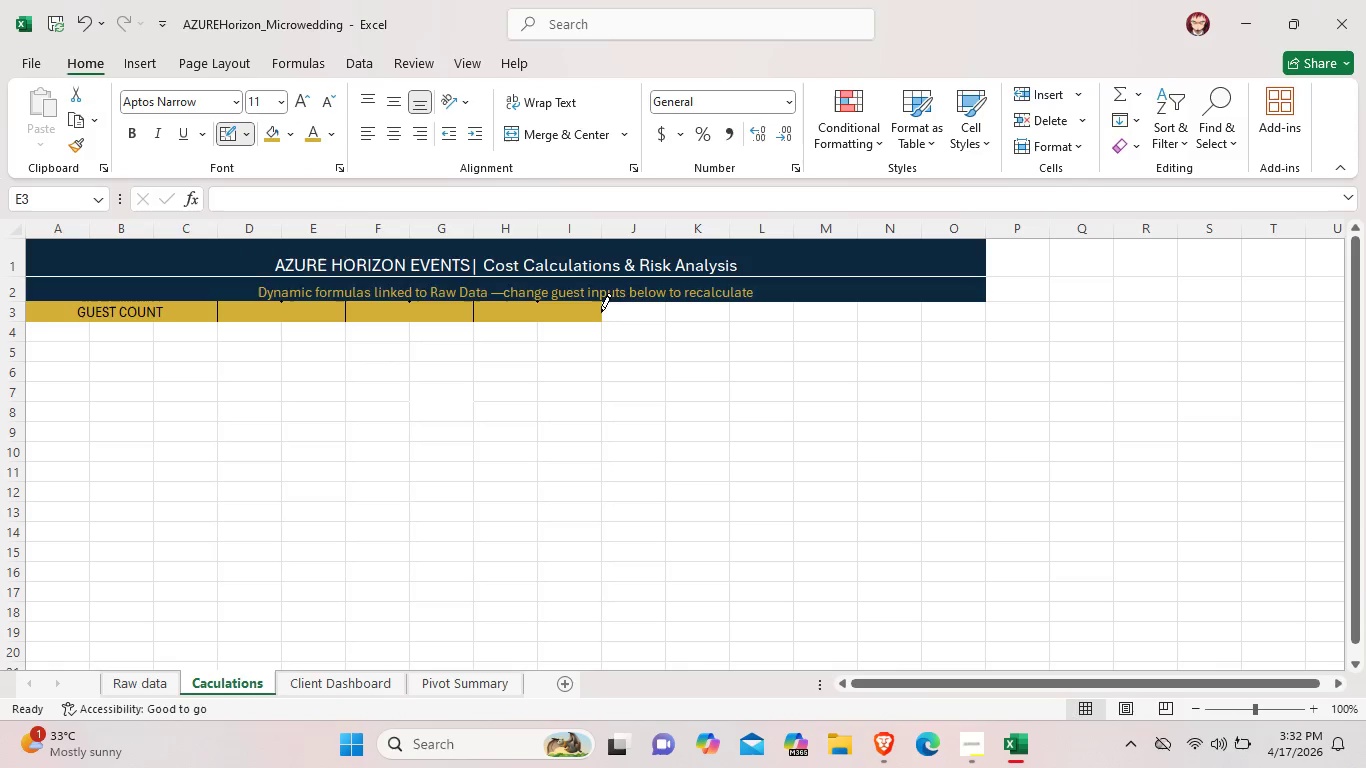 
left_click([600, 313])
 